 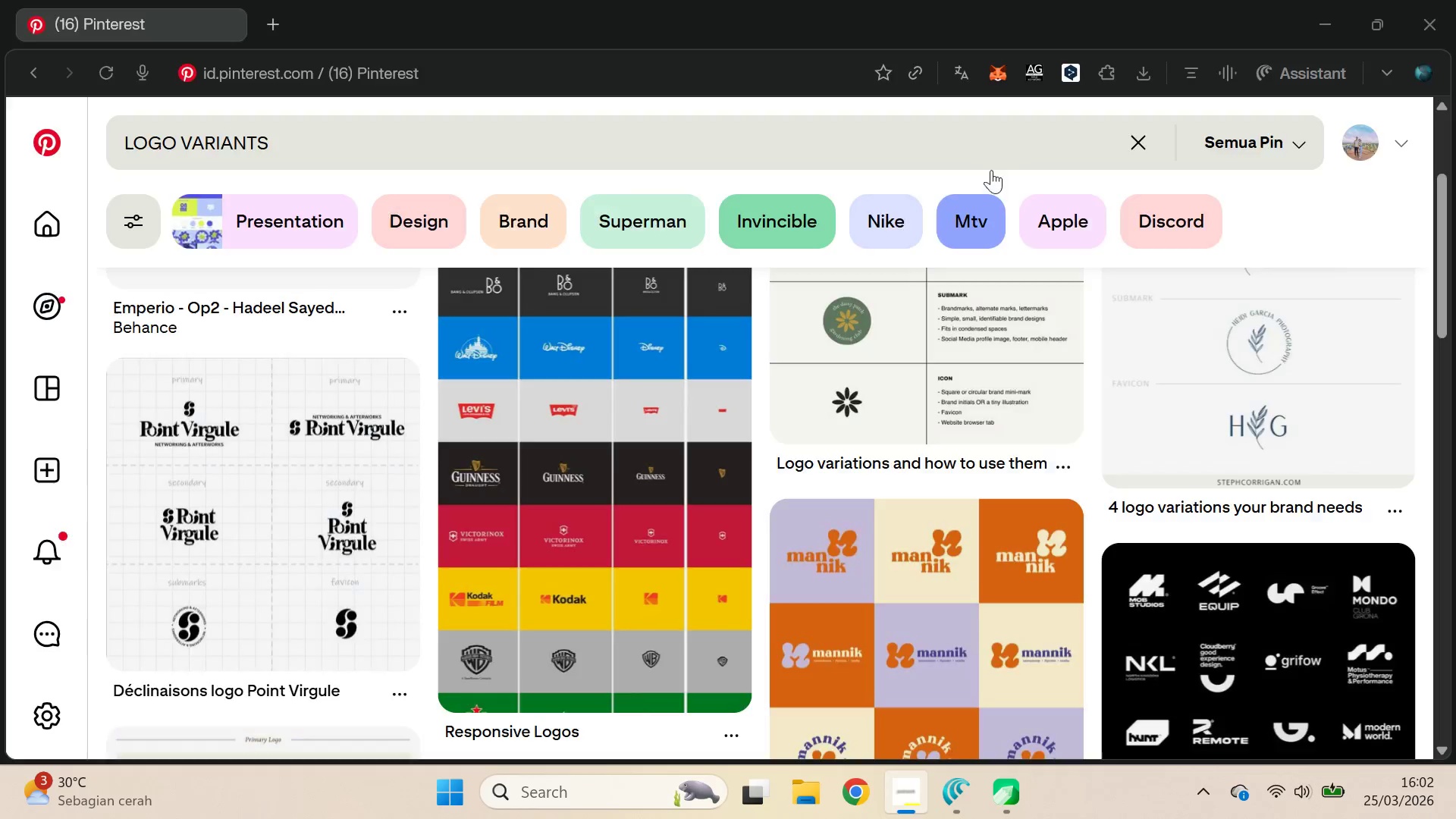 
key(Alt+Tab)
 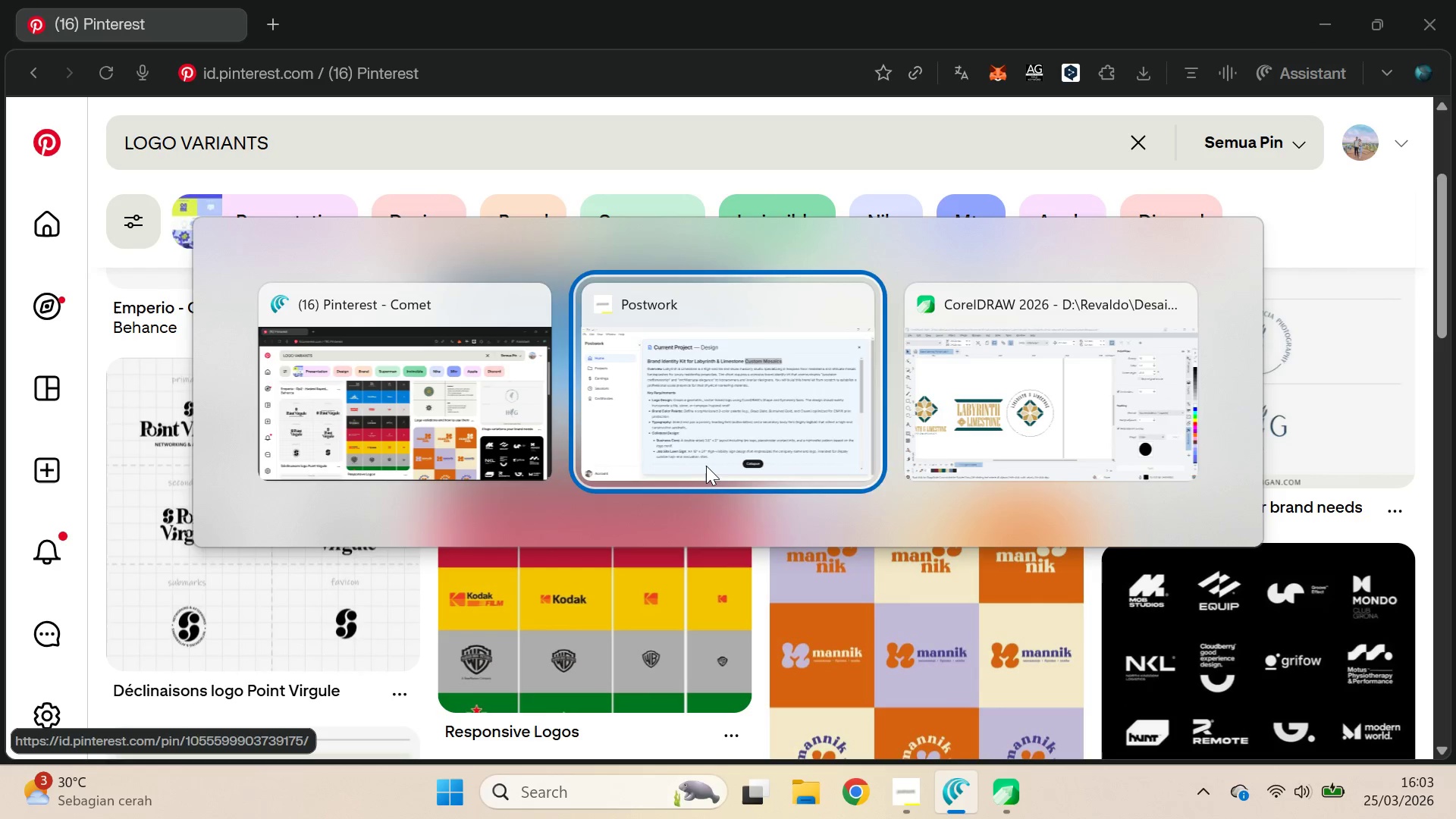 
key(Alt+Tab)
 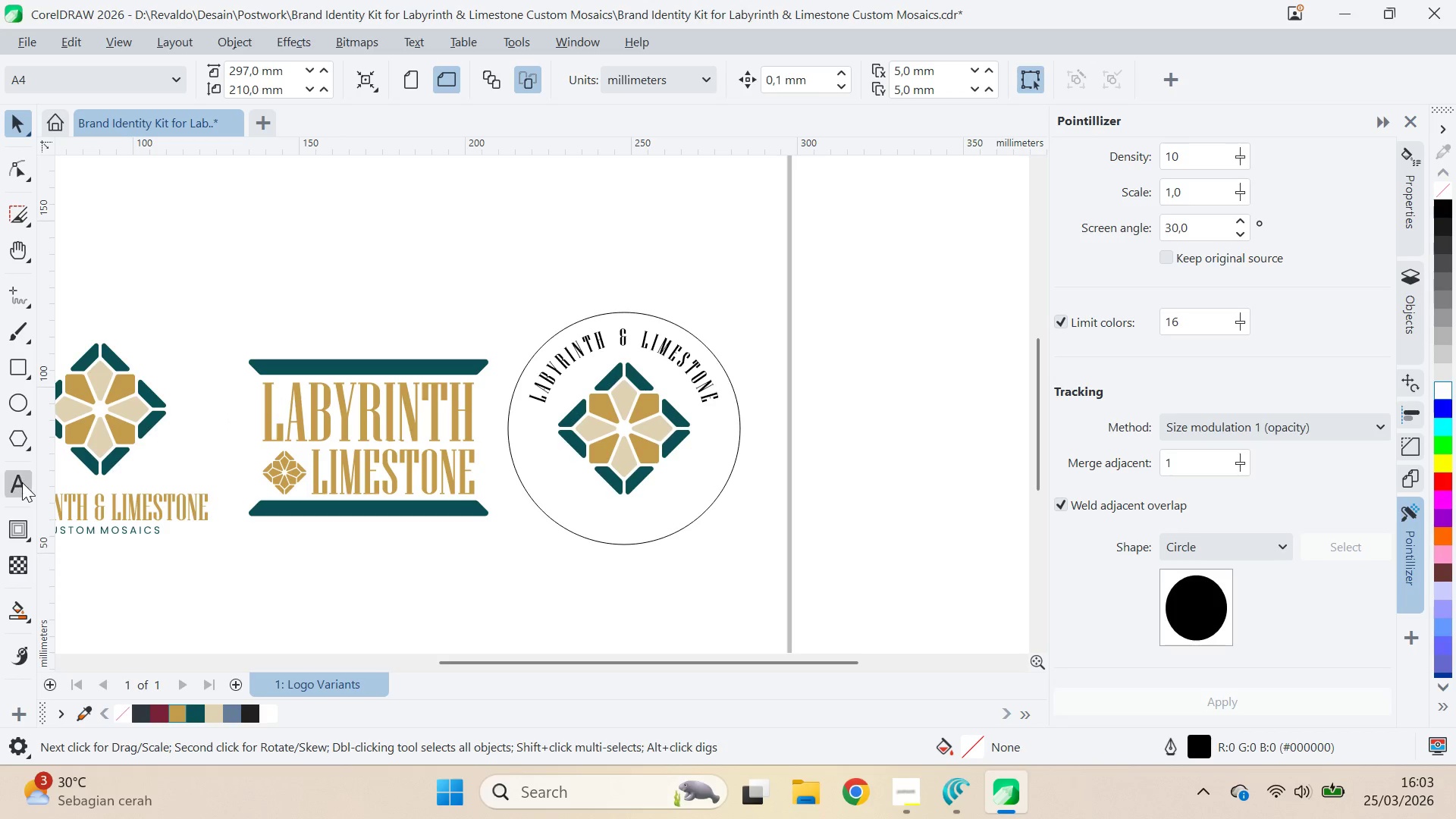 
double_click([409, 253])
 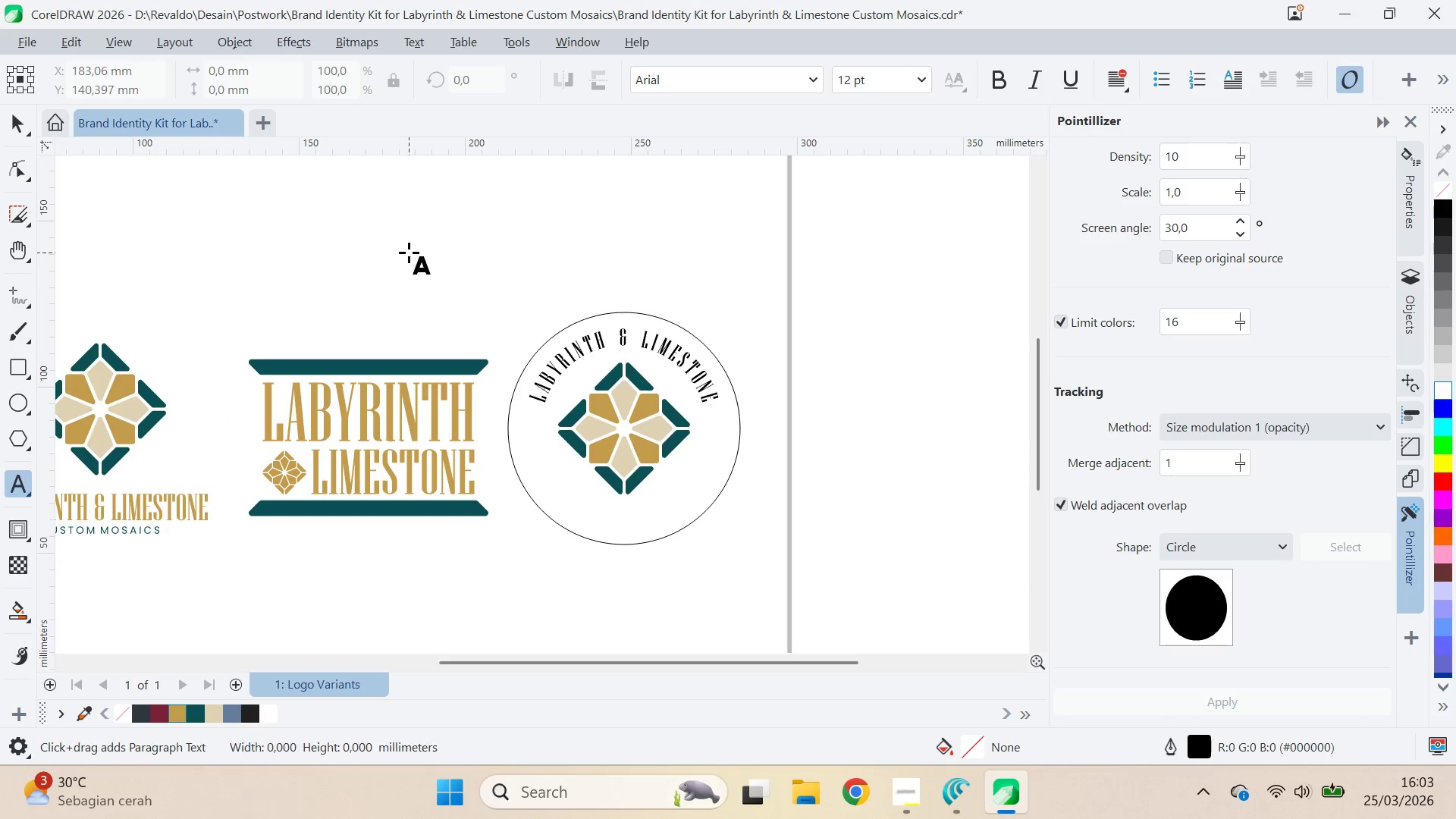 
key(Control+ControlLeft)
 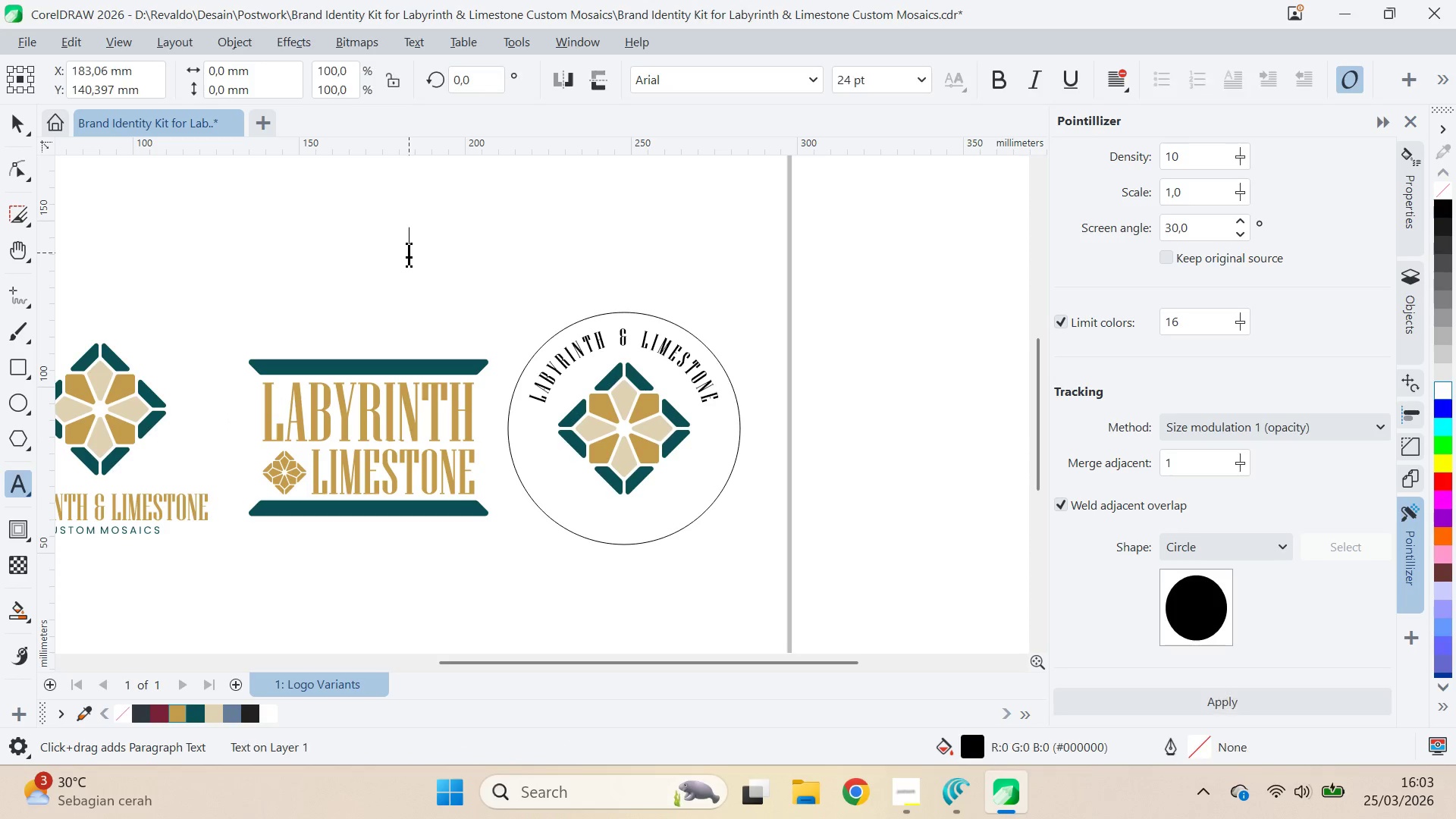 
key(Control+V)
 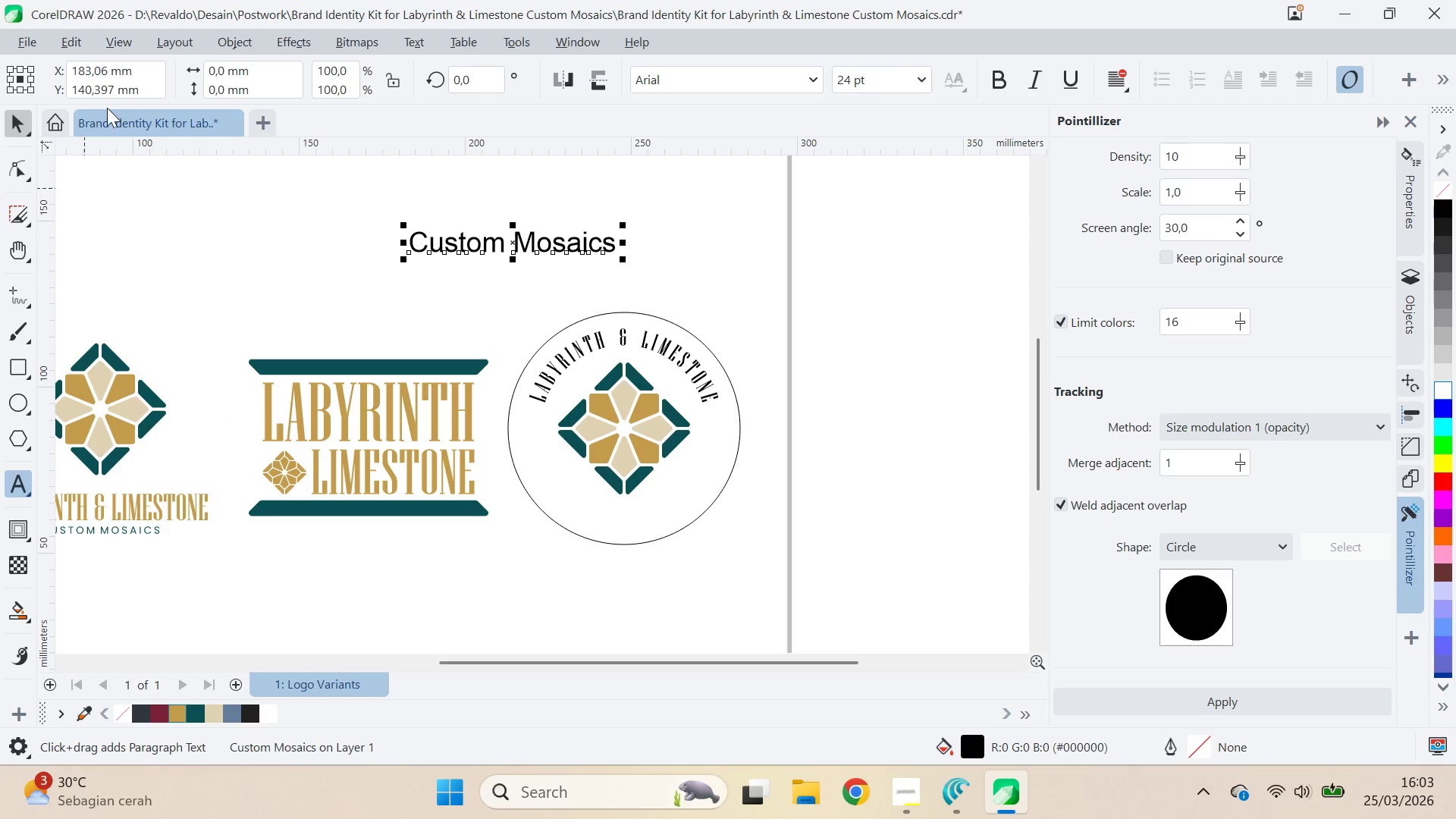 
left_click([424, 39])
 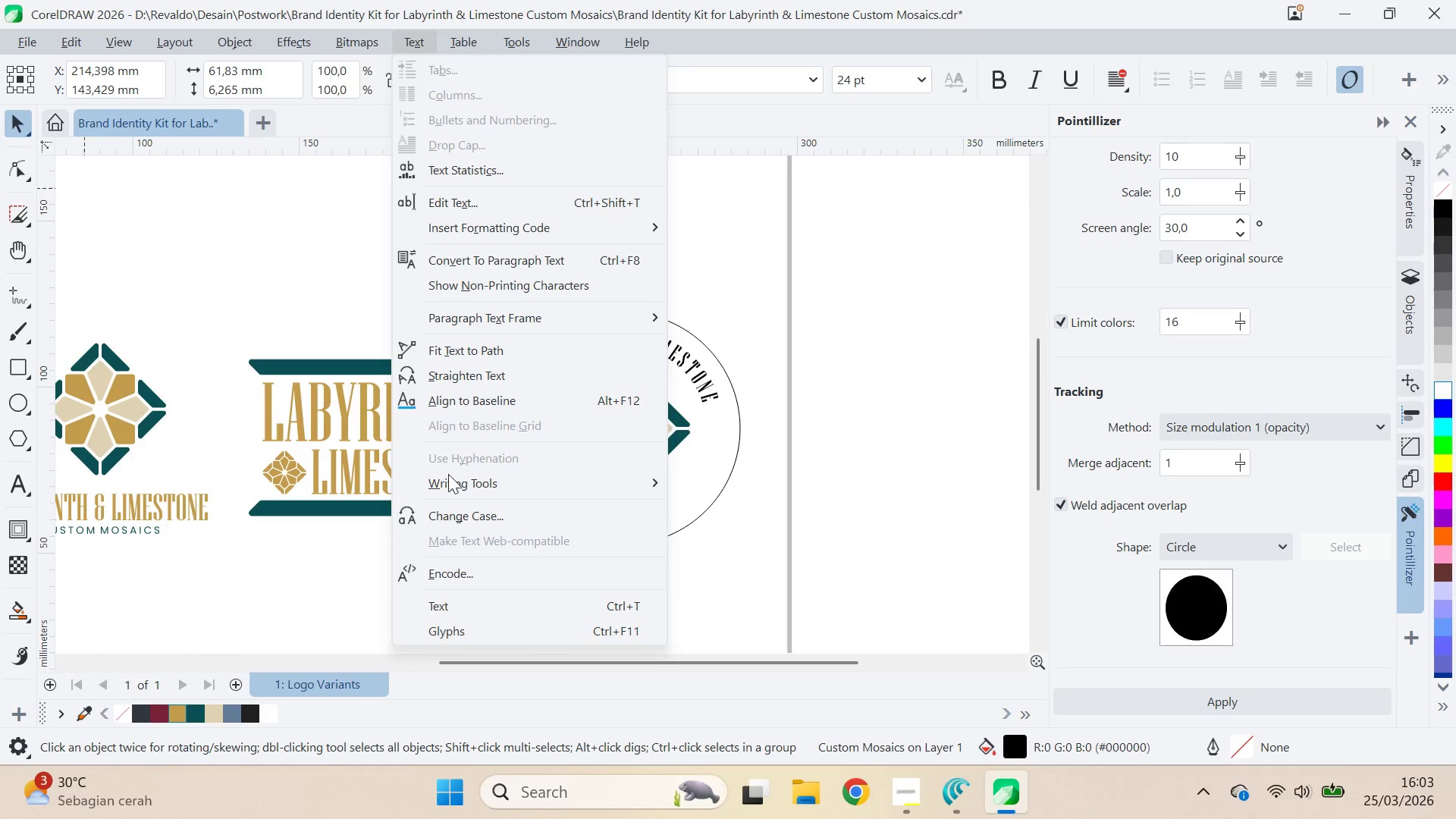 
left_click([464, 524])
 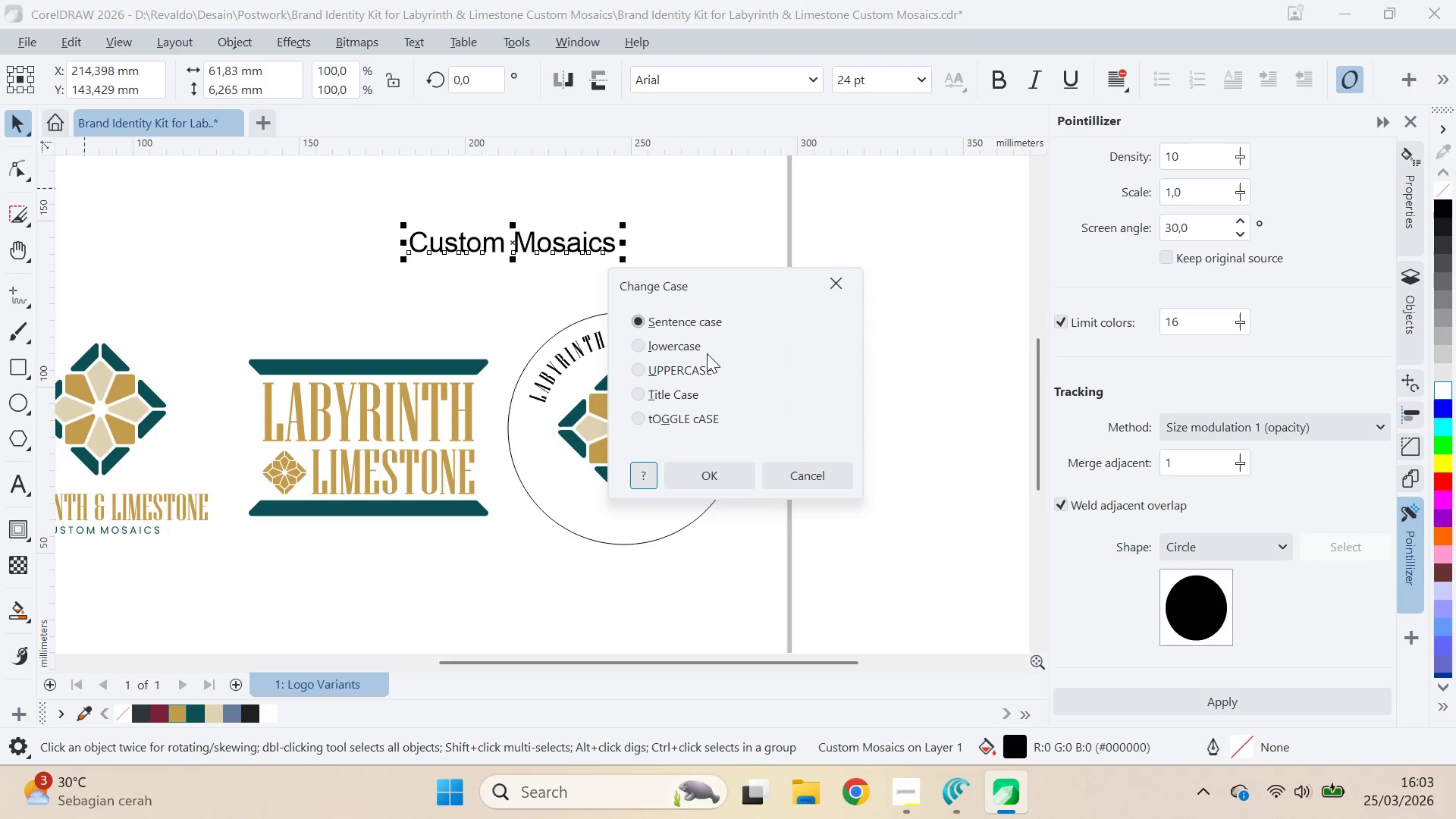 
left_click([692, 372])
 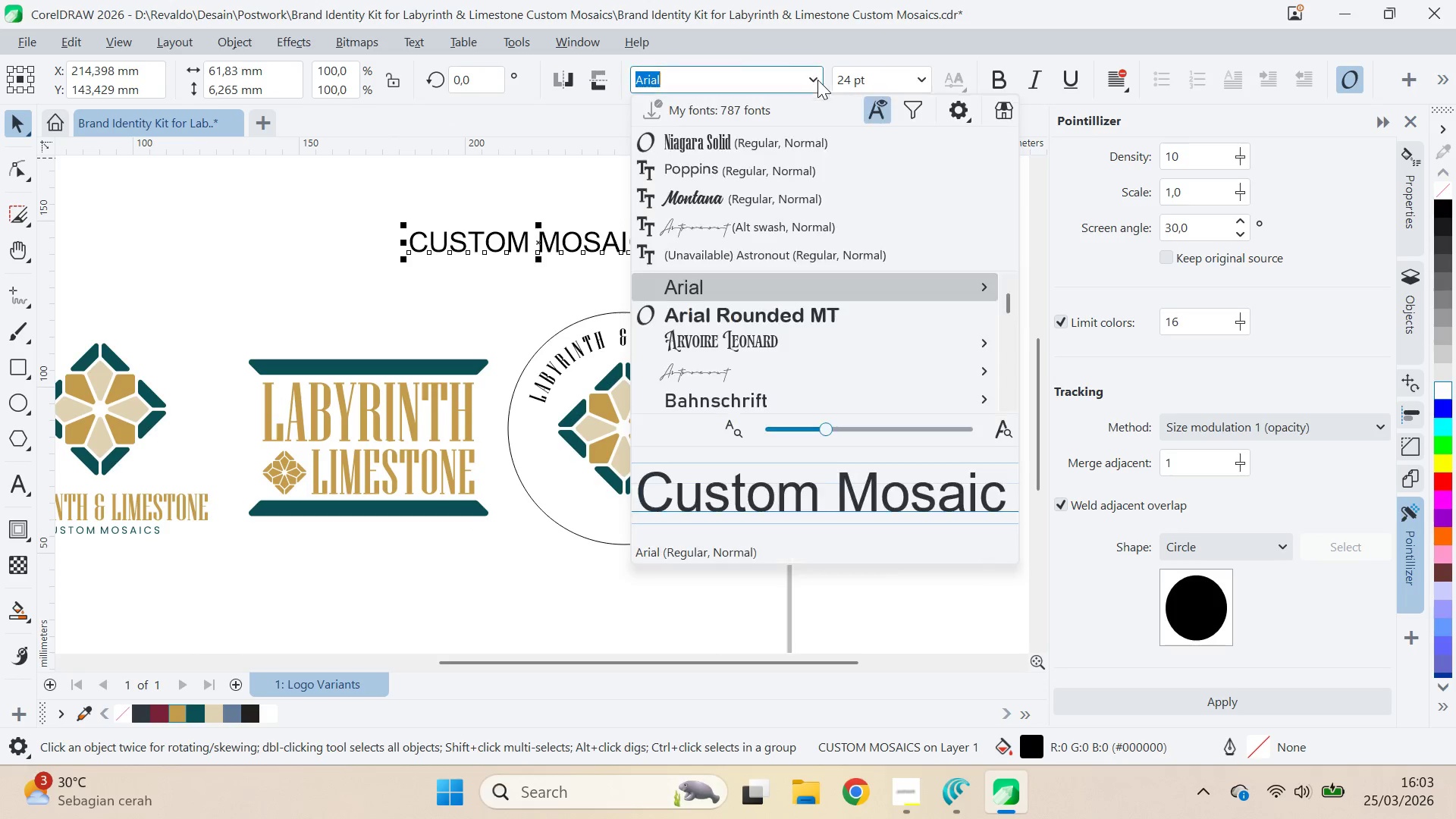 
left_click([793, 143])
 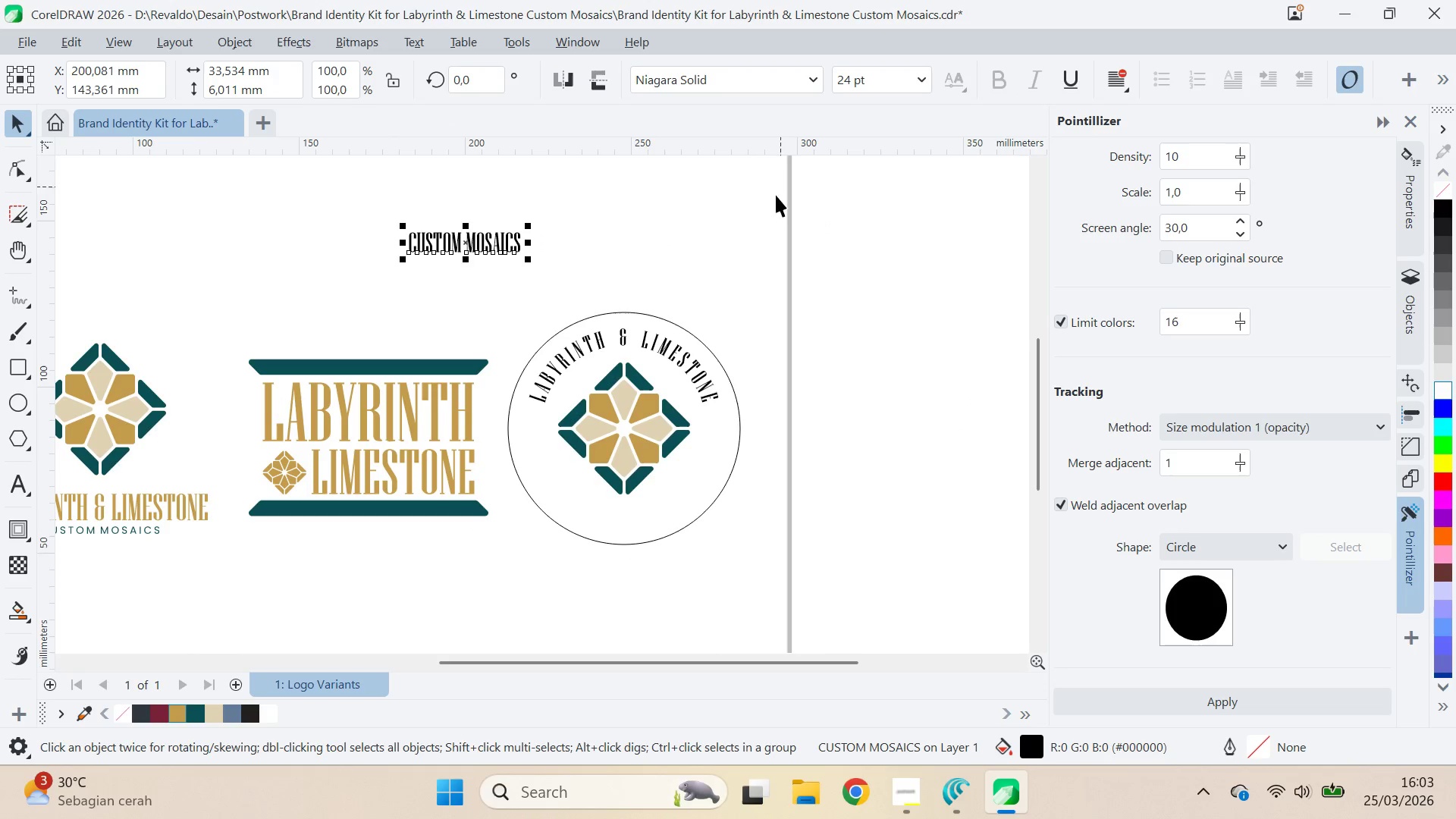 
key(V)
 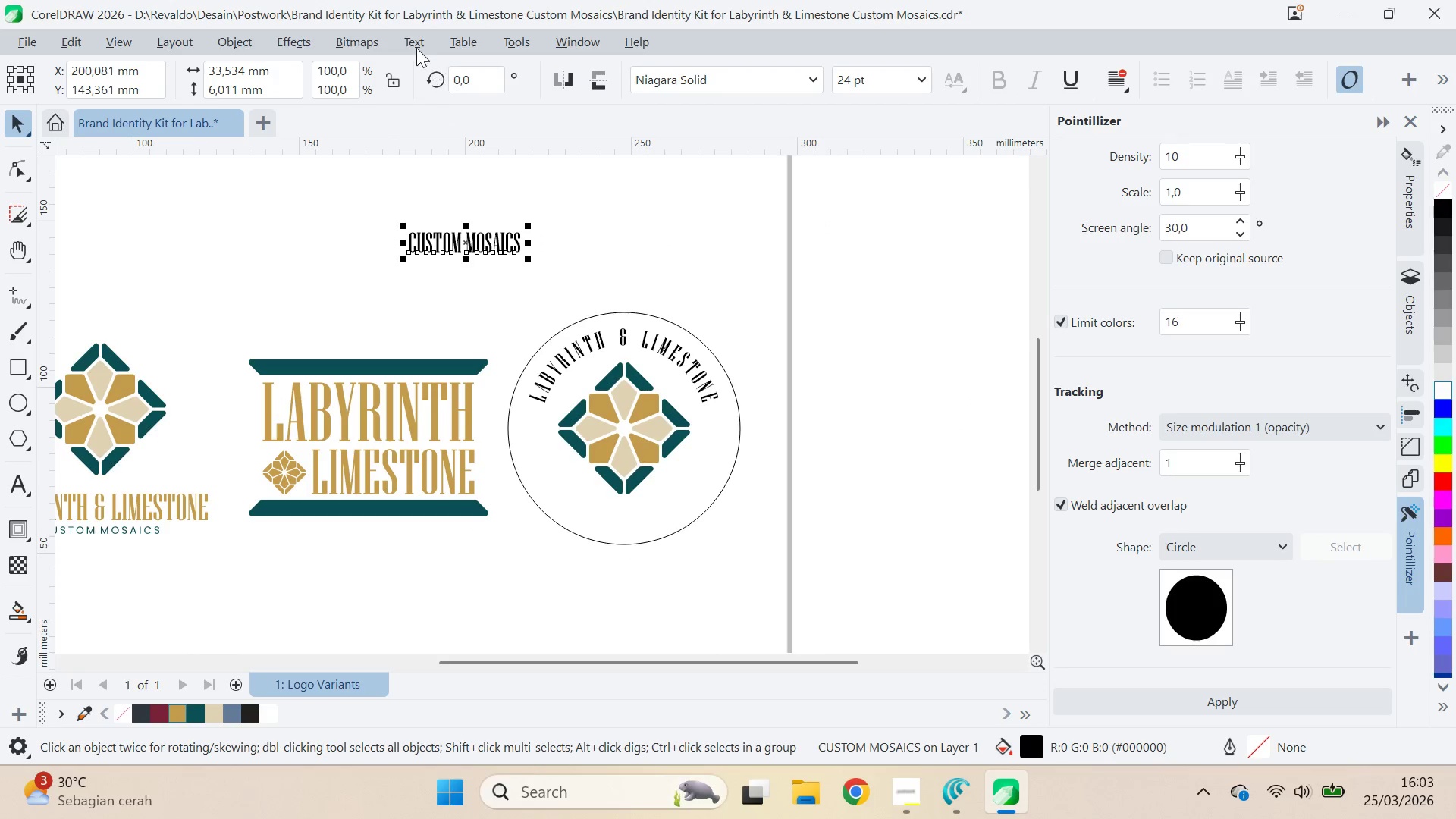 
left_click([409, 43])
 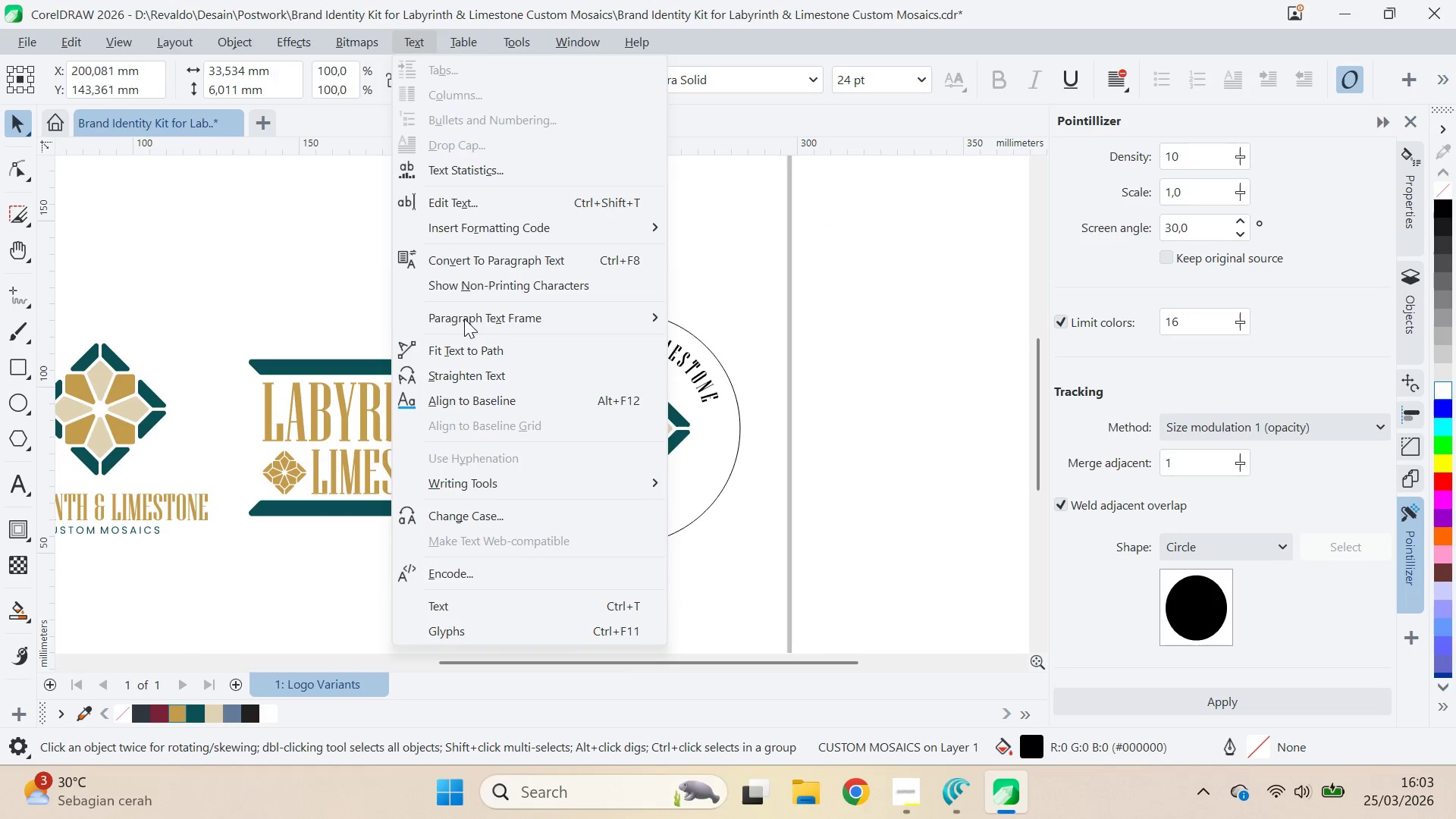 
left_click([481, 353])
 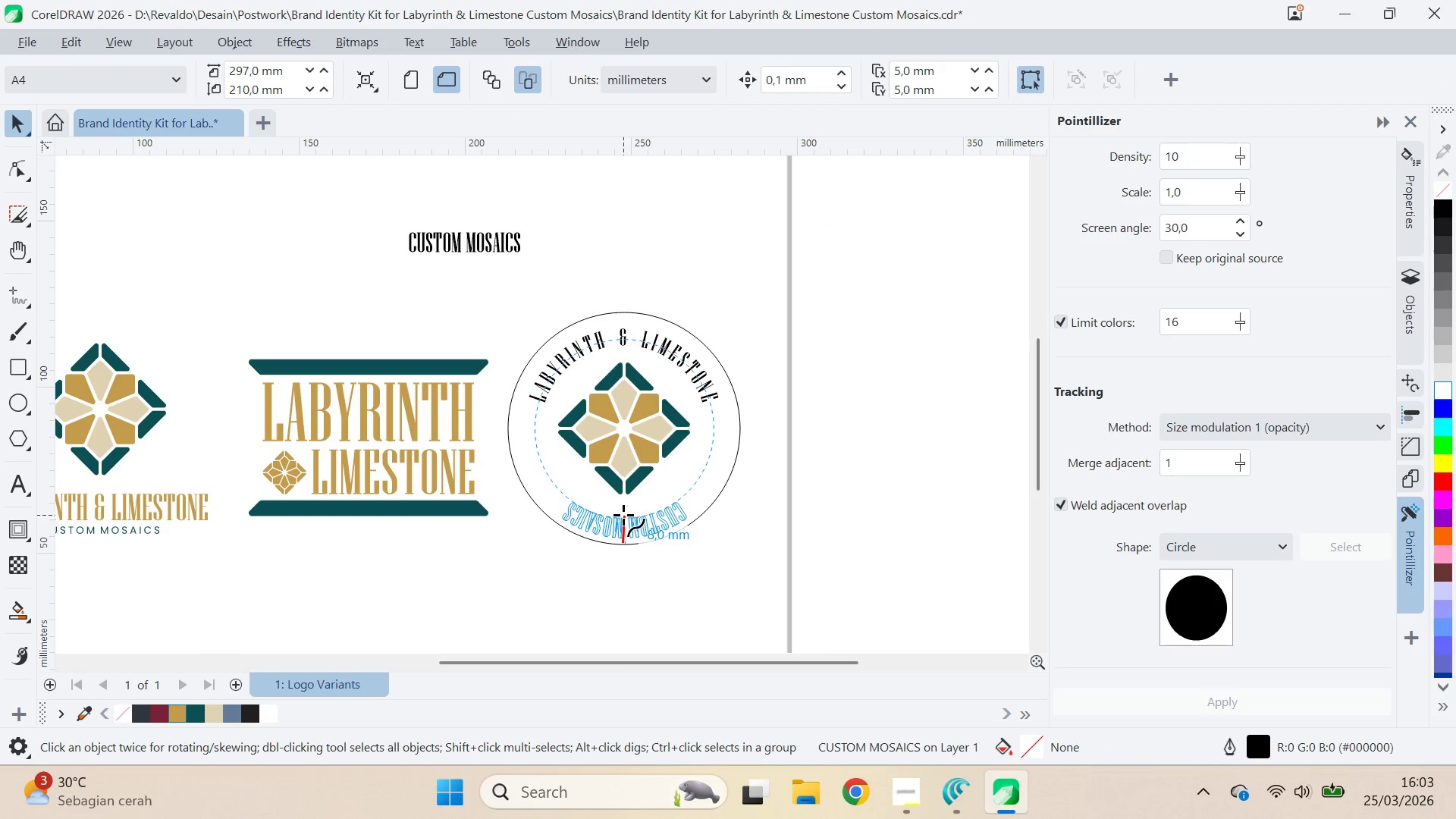 
left_click([623, 514])
 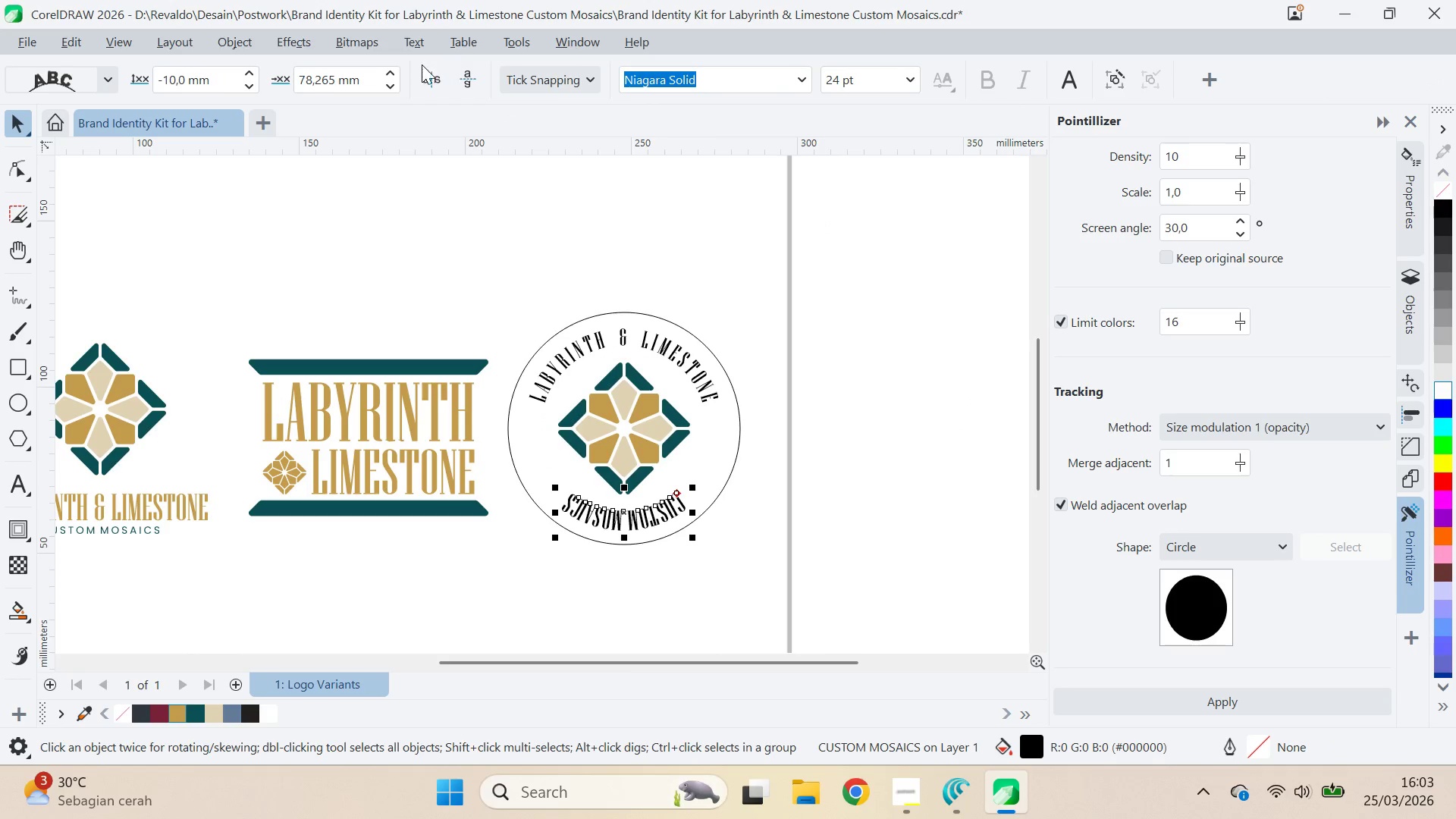 
left_click_drag(start_coordinate=[471, 80], to_coordinate=[464, 77])
 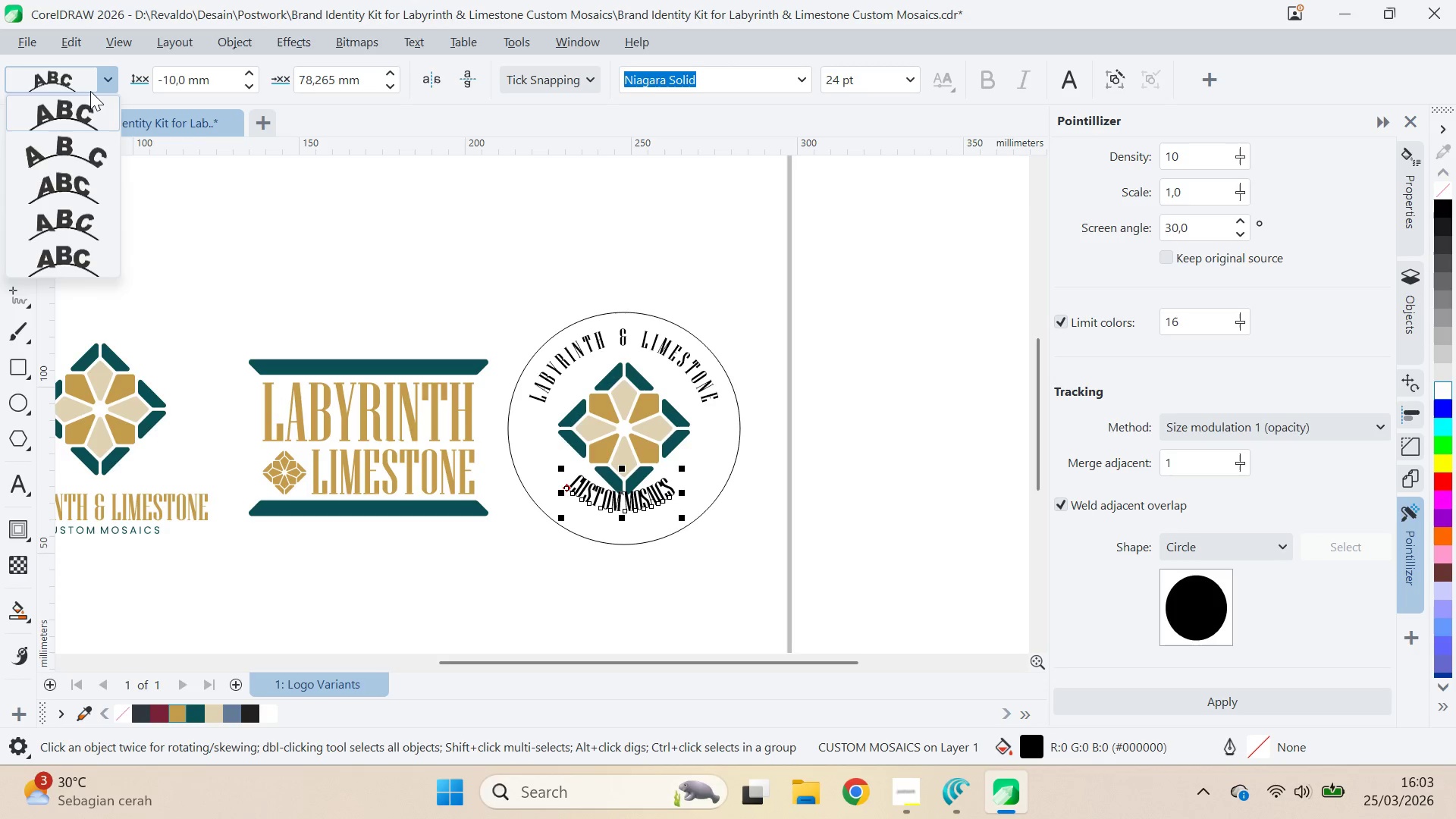 
left_click([91, 153])
 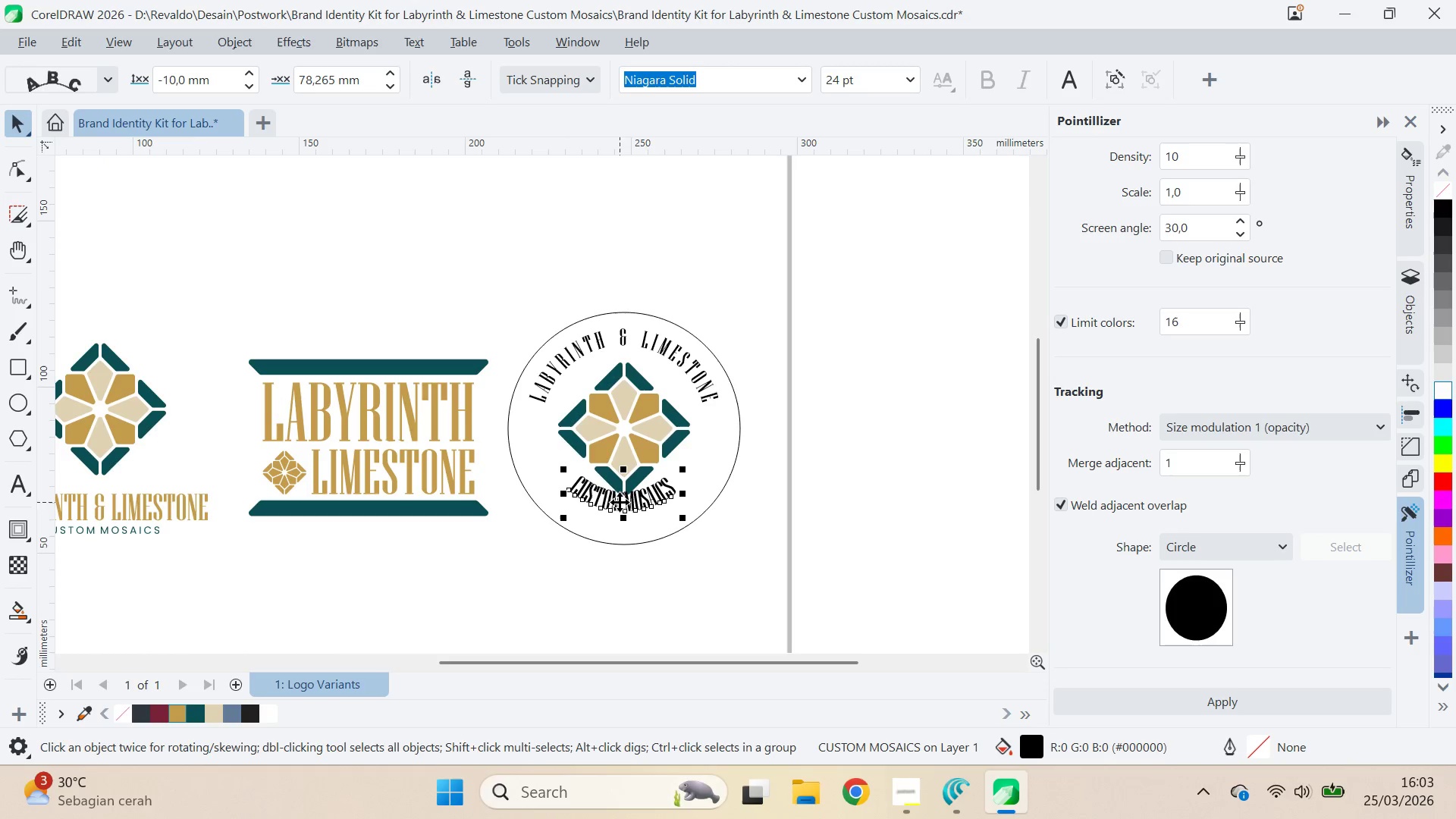 
left_click_drag(start_coordinate=[621, 499], to_coordinate=[629, 516])
 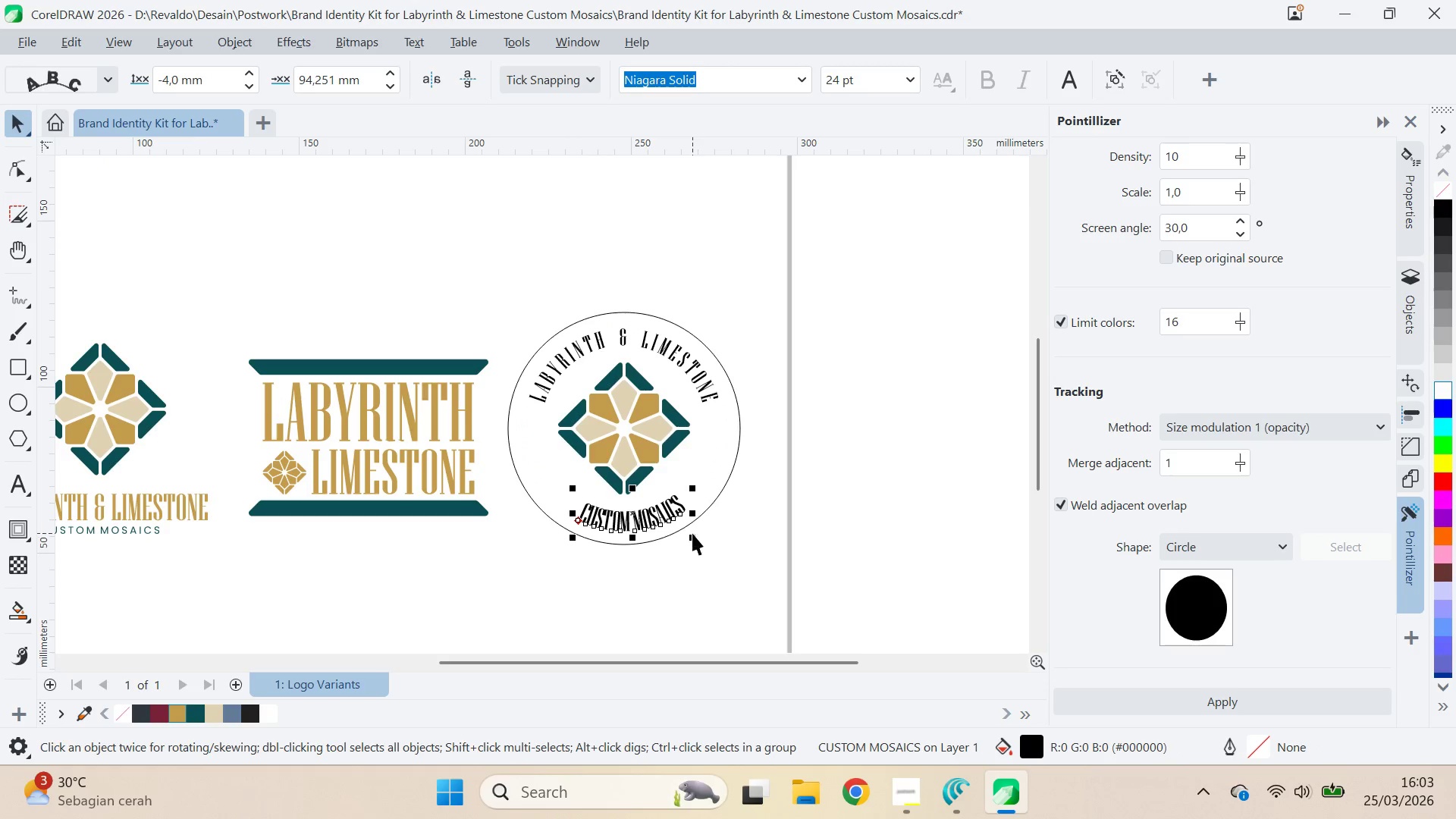 
key(A)
 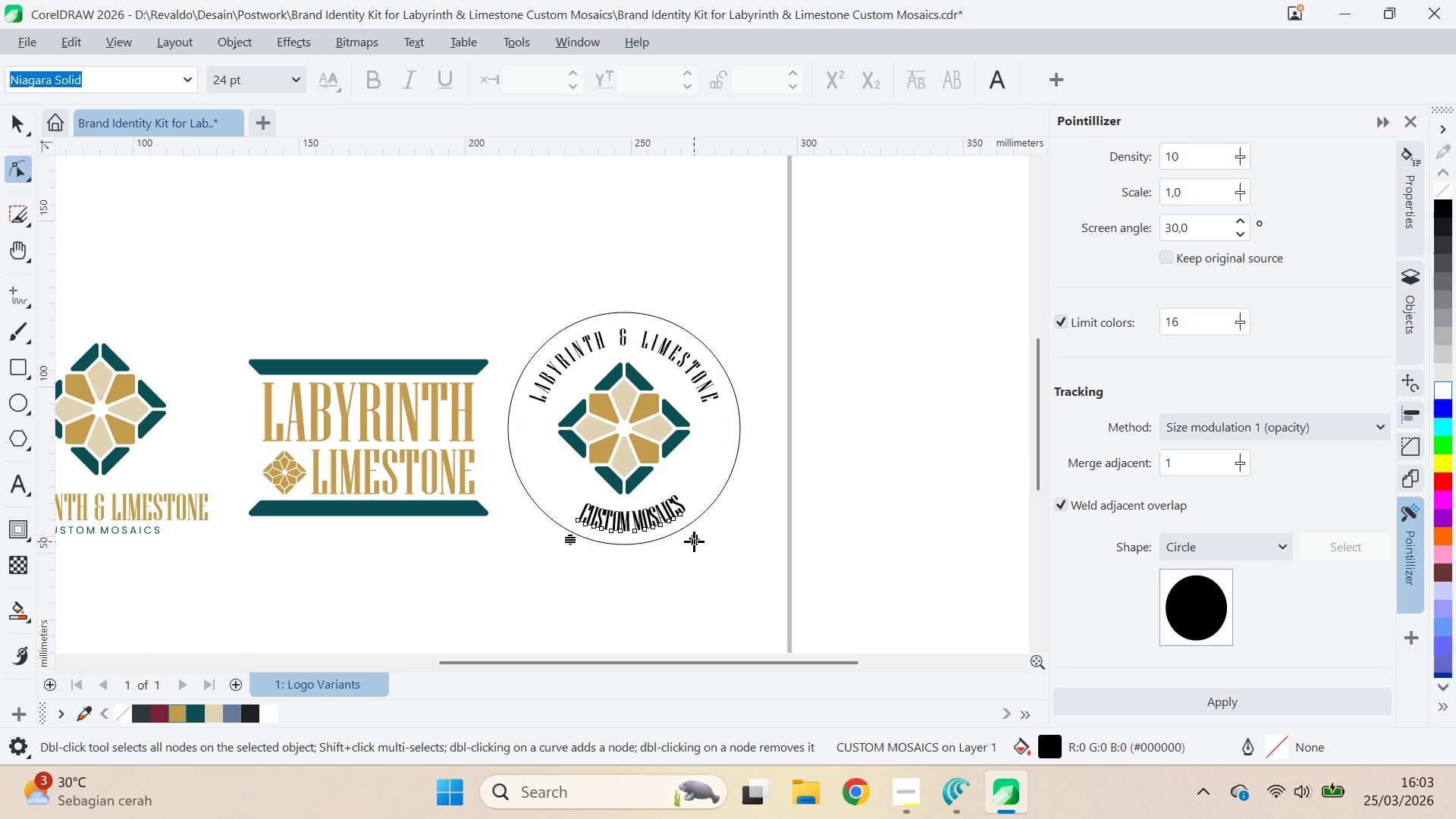 
hold_key(key=ShiftLeft, duration=0.69)
 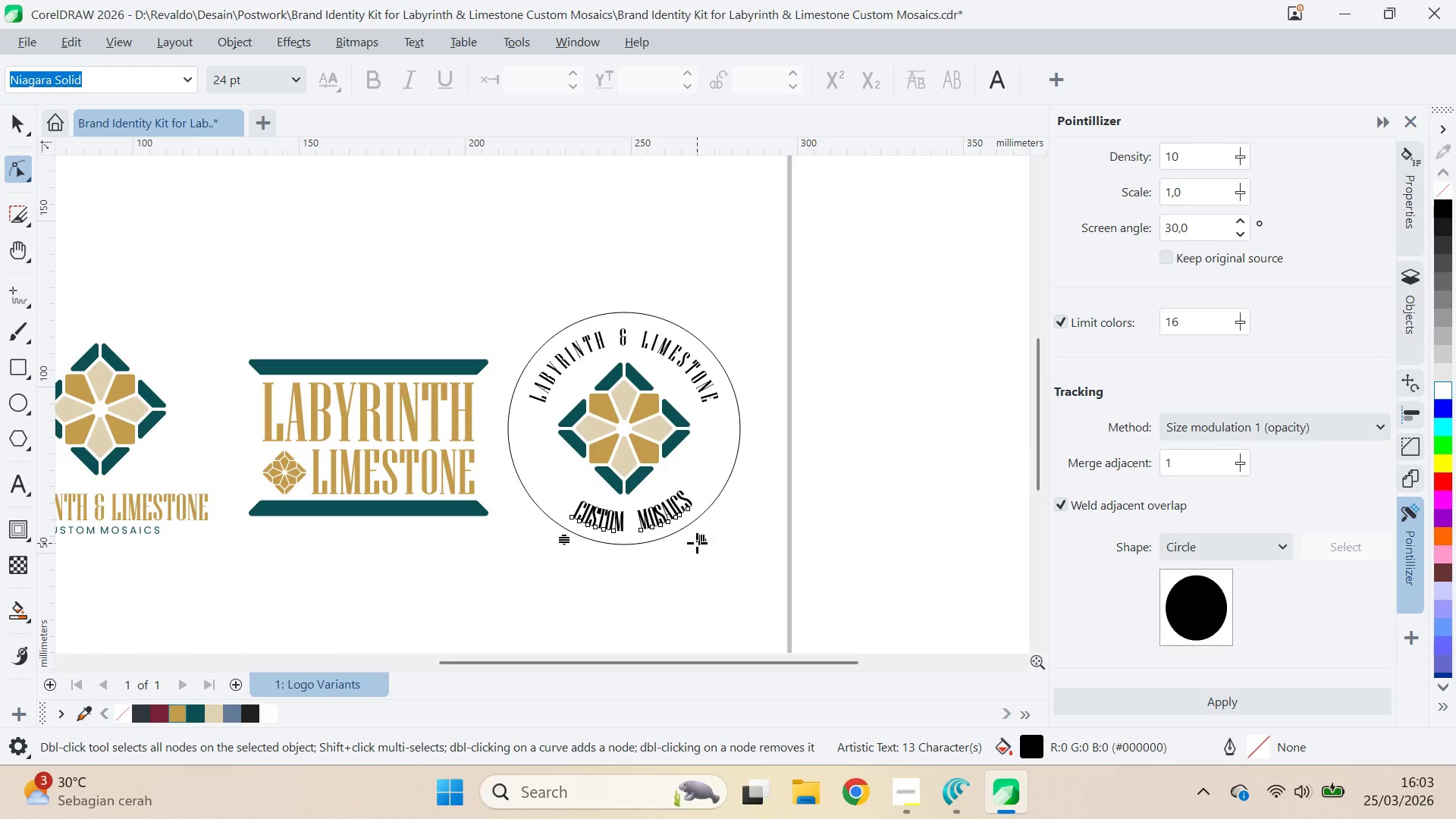 
key(Control+ControlLeft)
 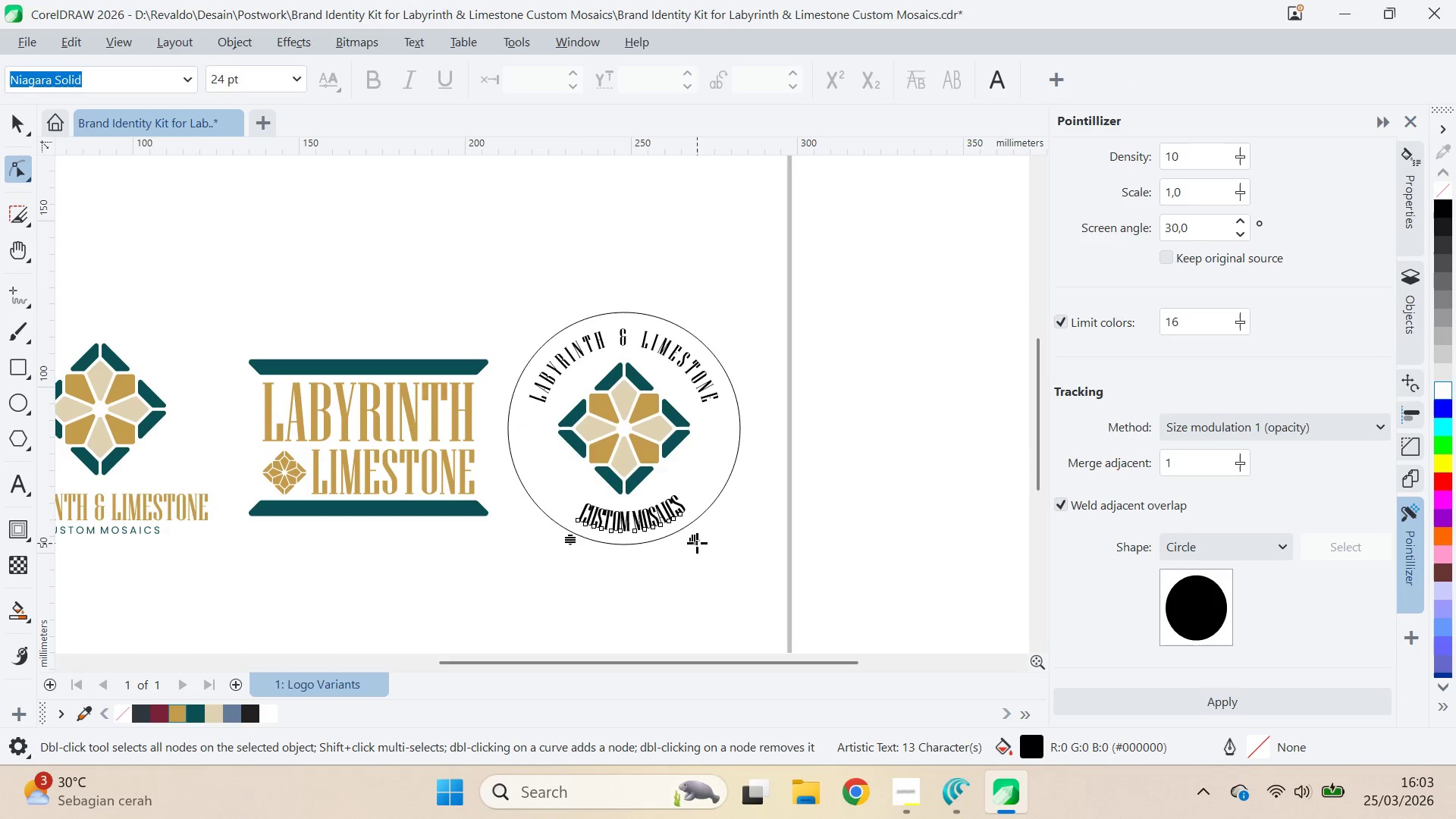 
key(Control+Z)
 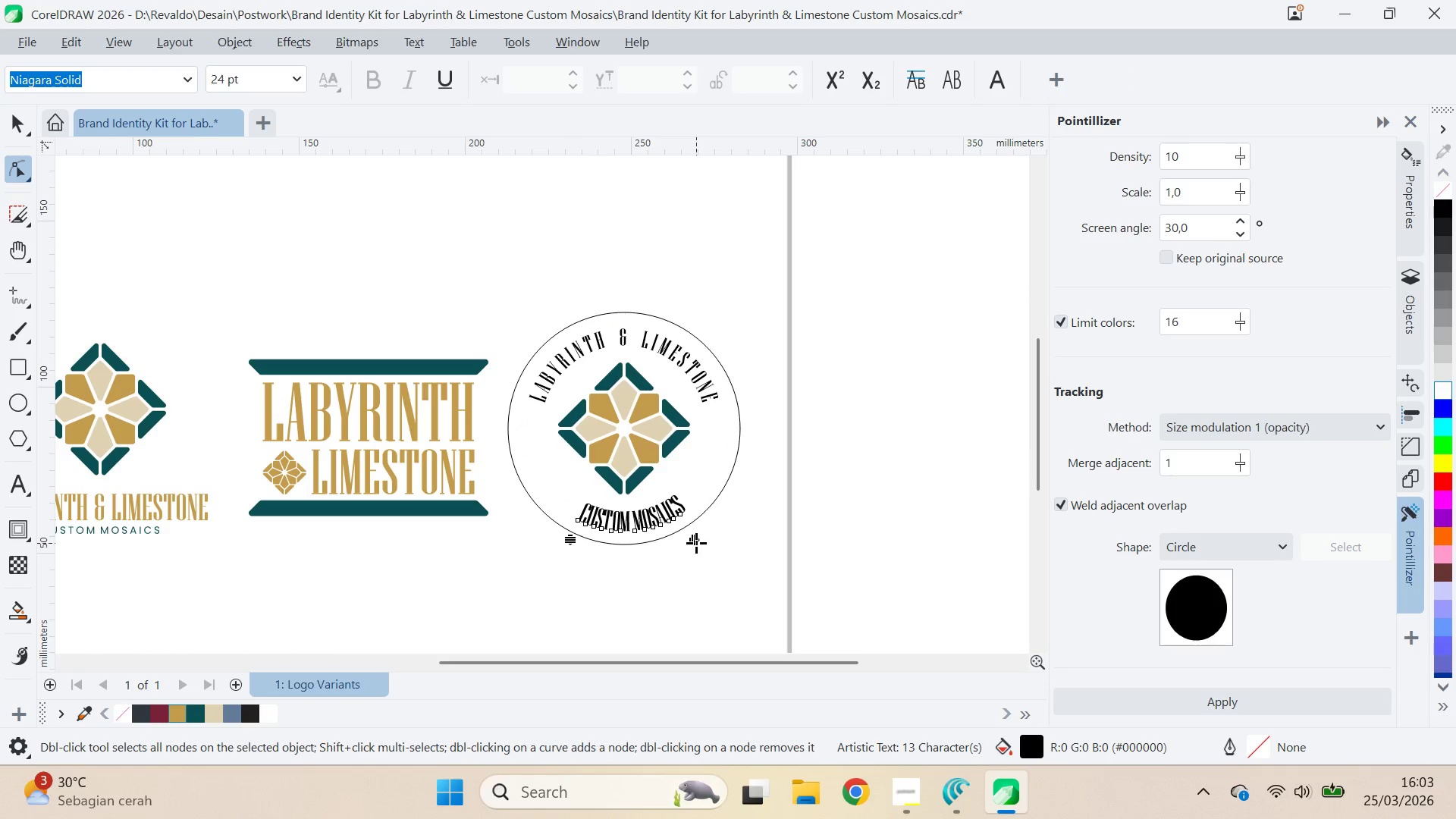 
hold_key(key=ShiftLeft, duration=0.84)
left_click([696, 543])
 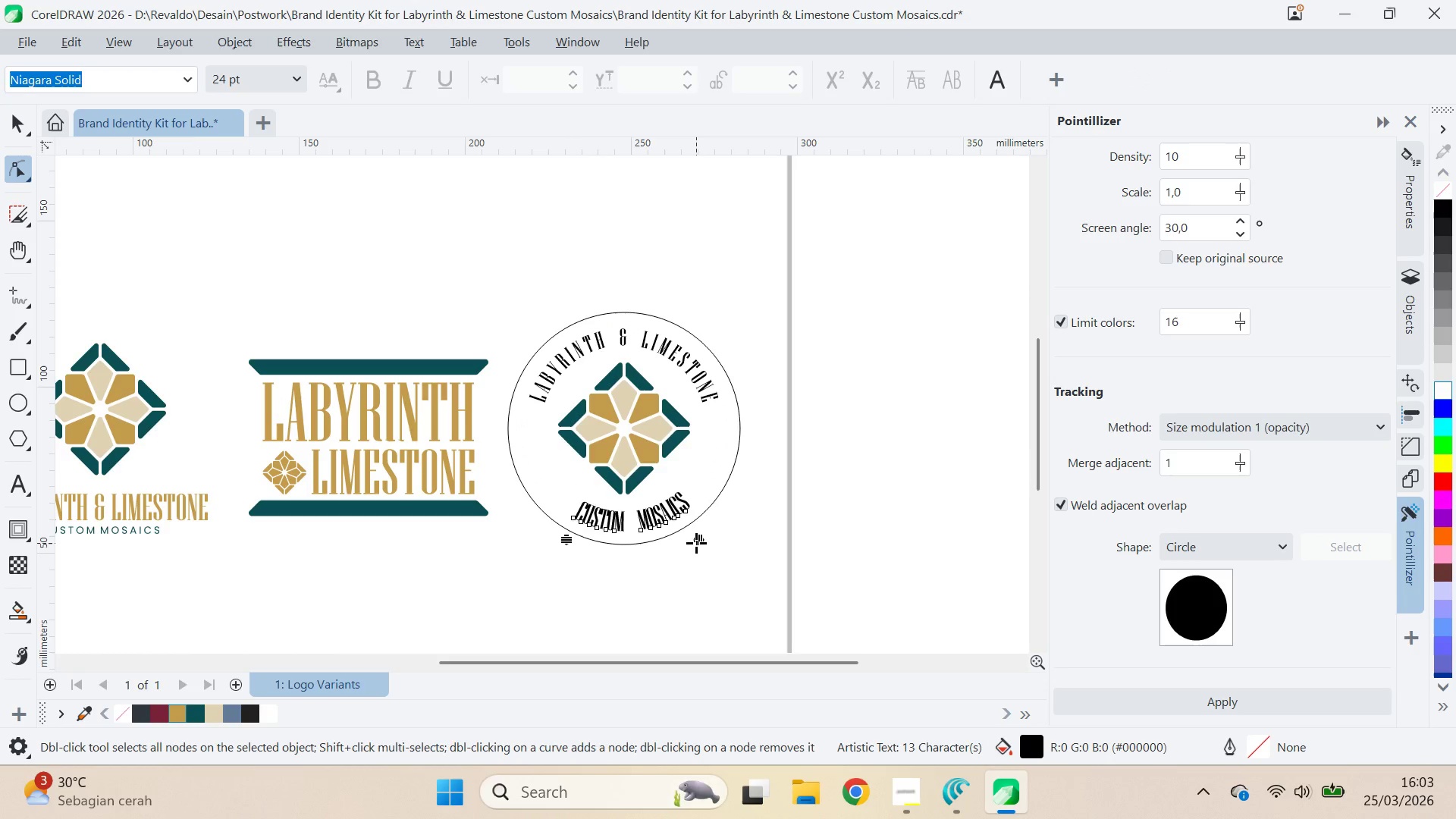 
left_click_drag(start_coordinate=[696, 543], to_coordinate=[723, 544])
 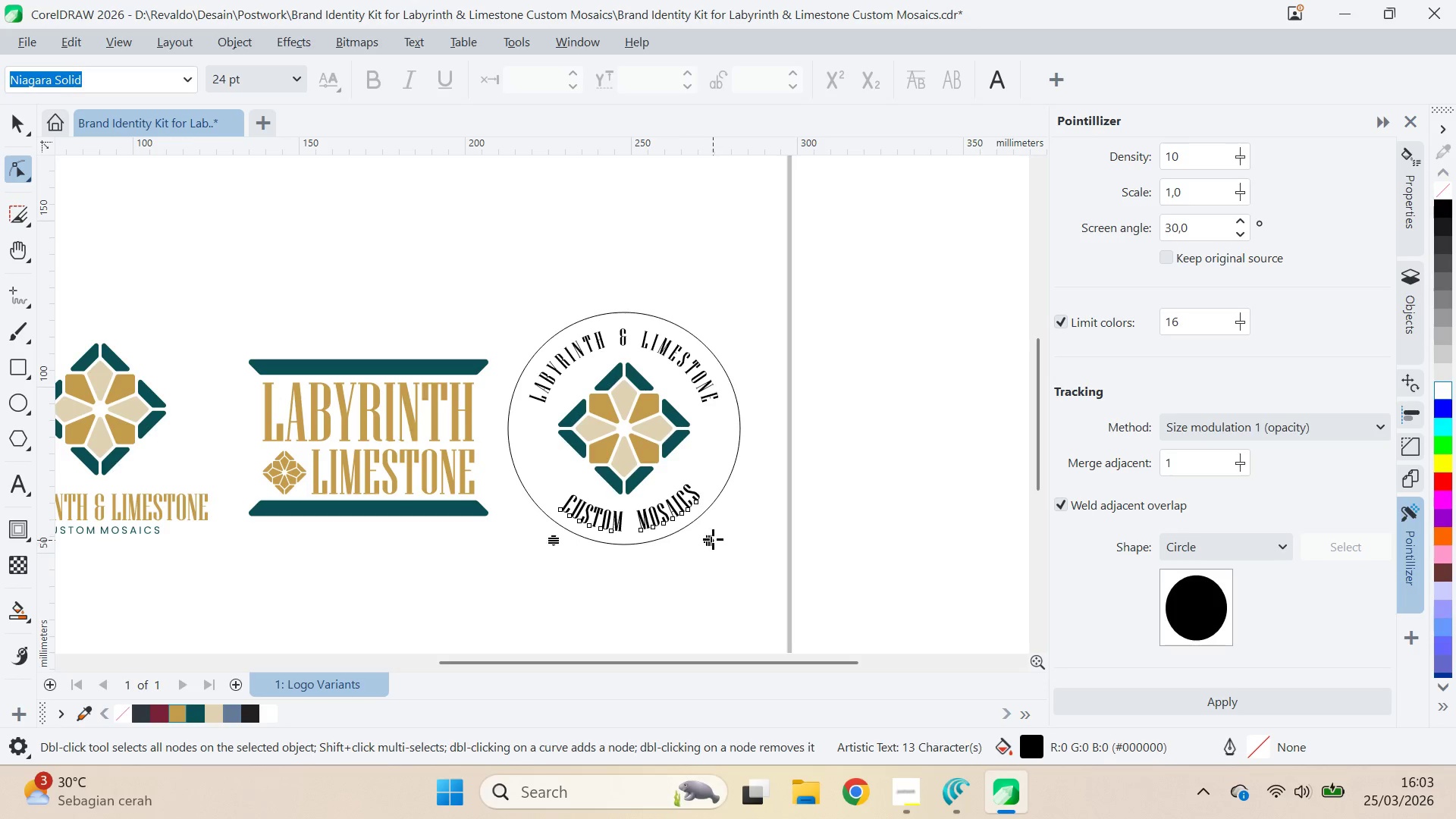 
left_click_drag(start_coordinate=[713, 539], to_coordinate=[787, 516])
 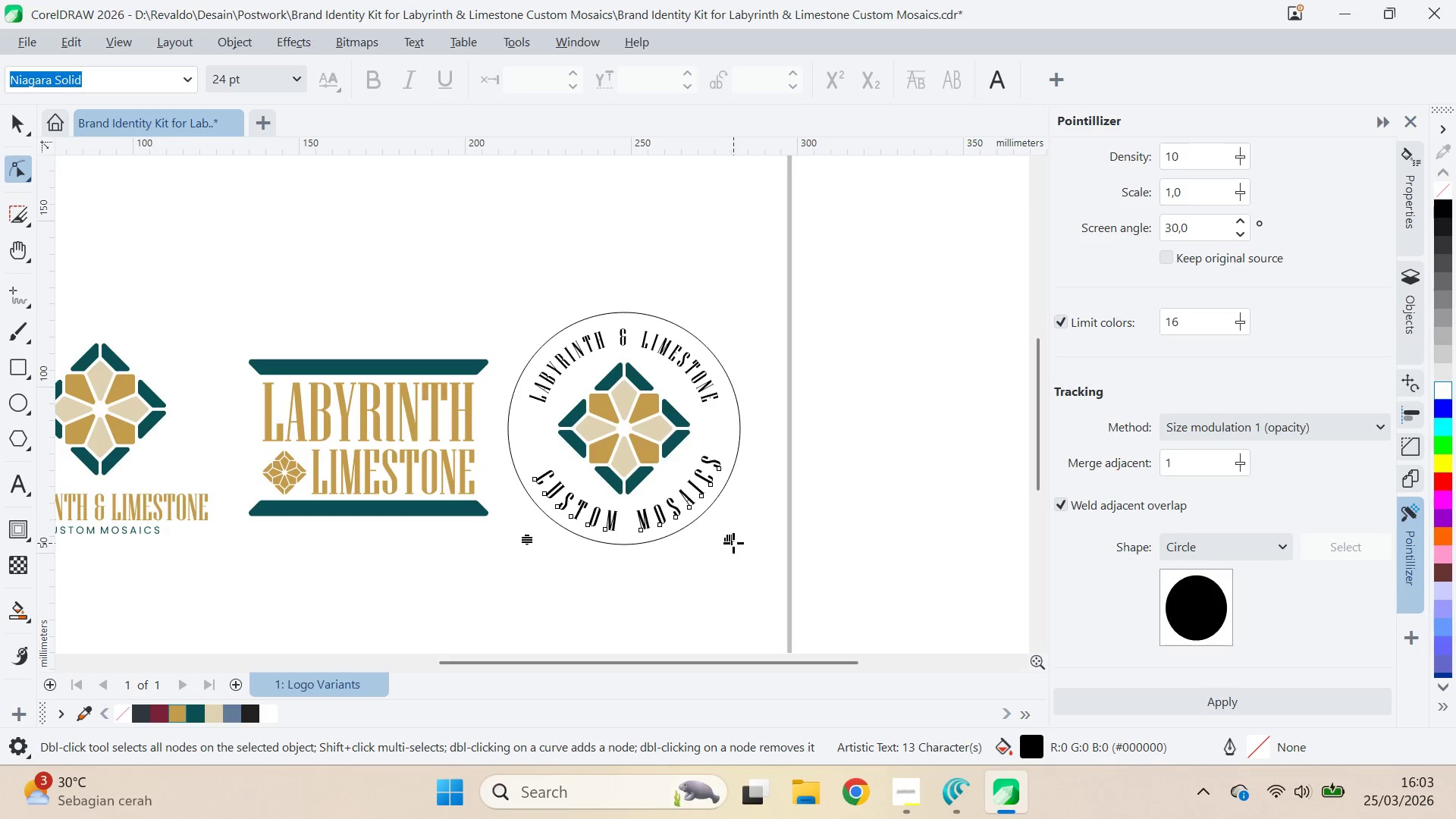 
key(V)
 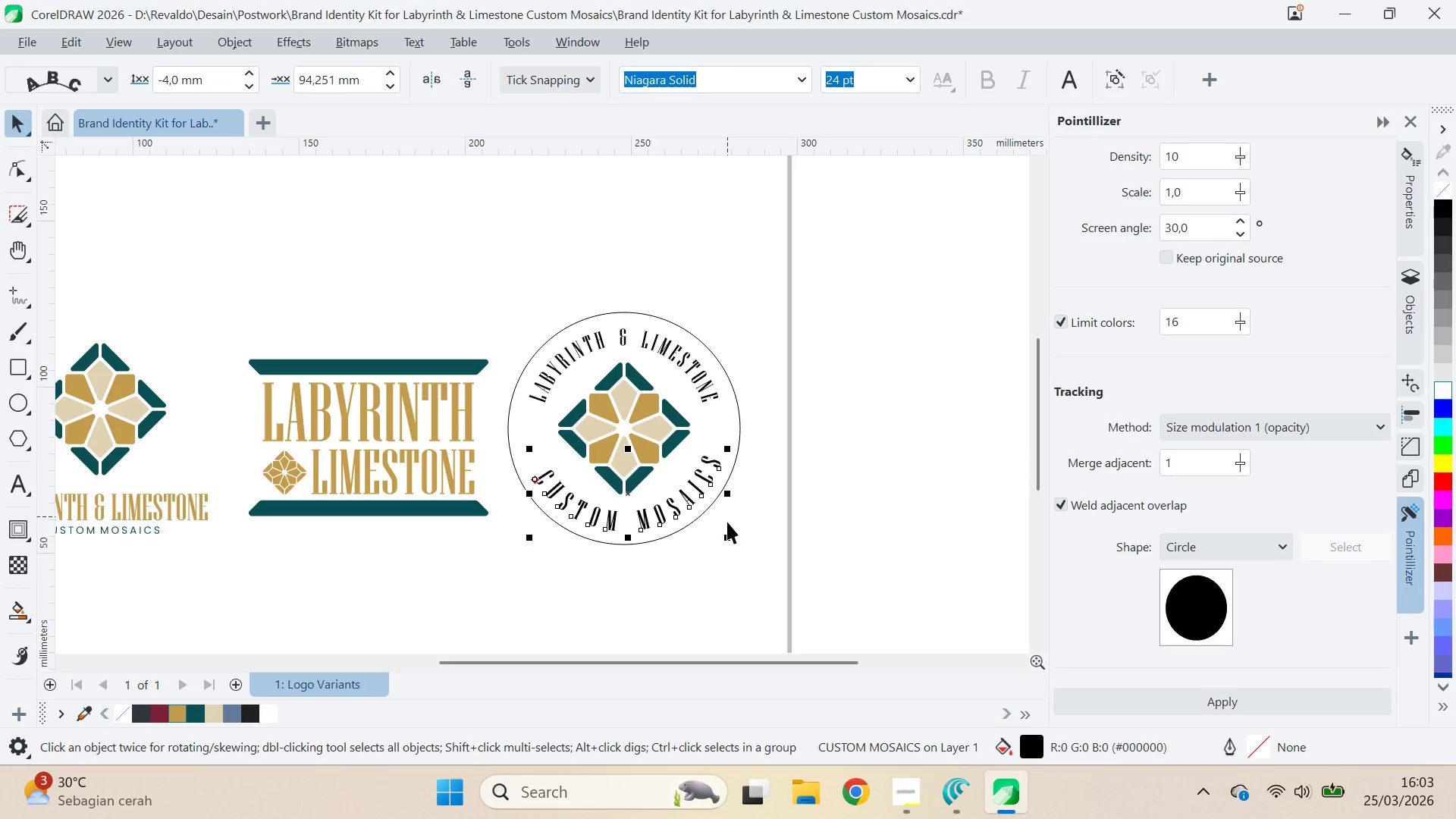 
left_click_drag(start_coordinate=[729, 538], to_coordinate=[714, 535])
 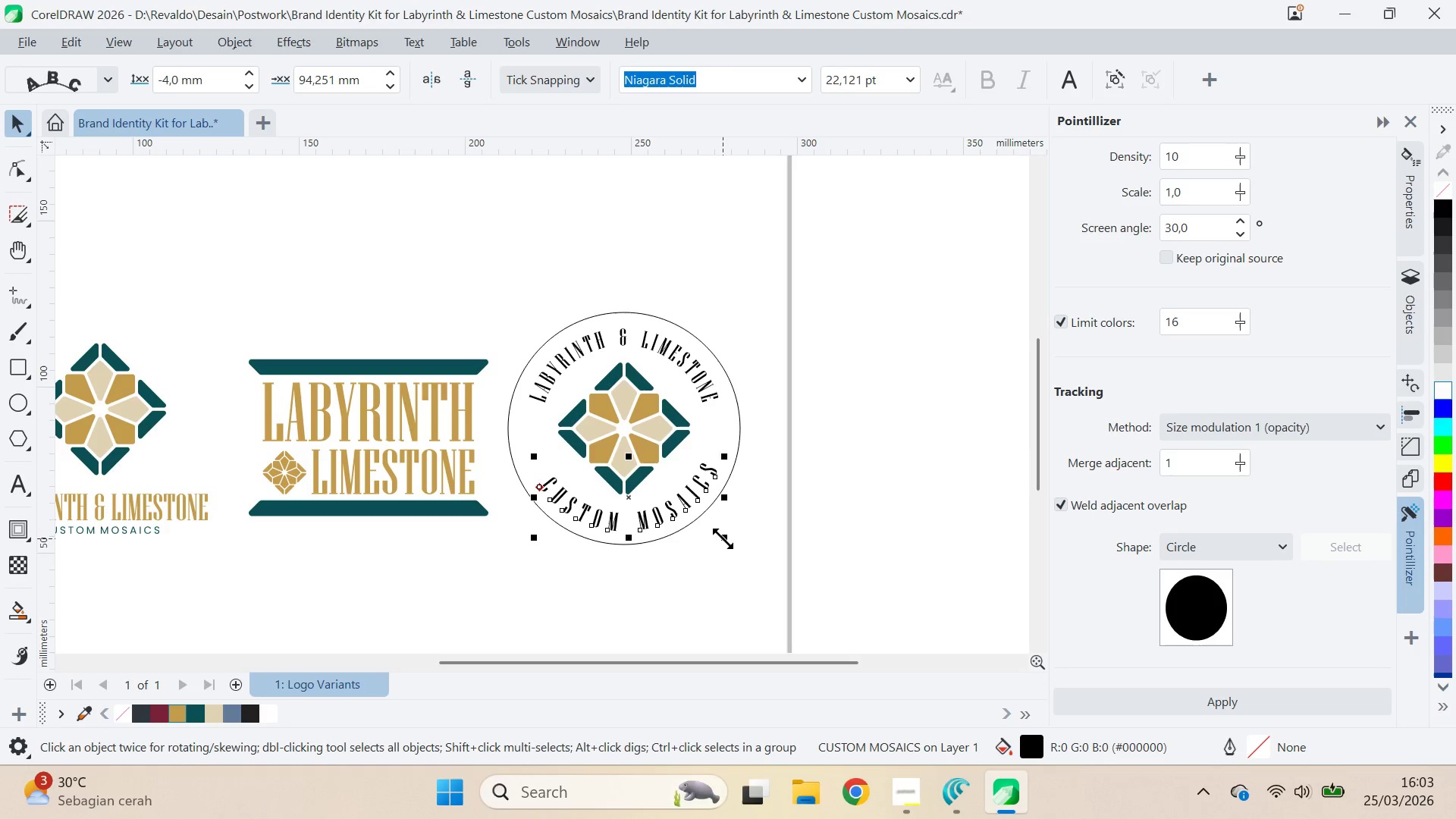 
left_click_drag(start_coordinate=[723, 538], to_coordinate=[709, 536])
 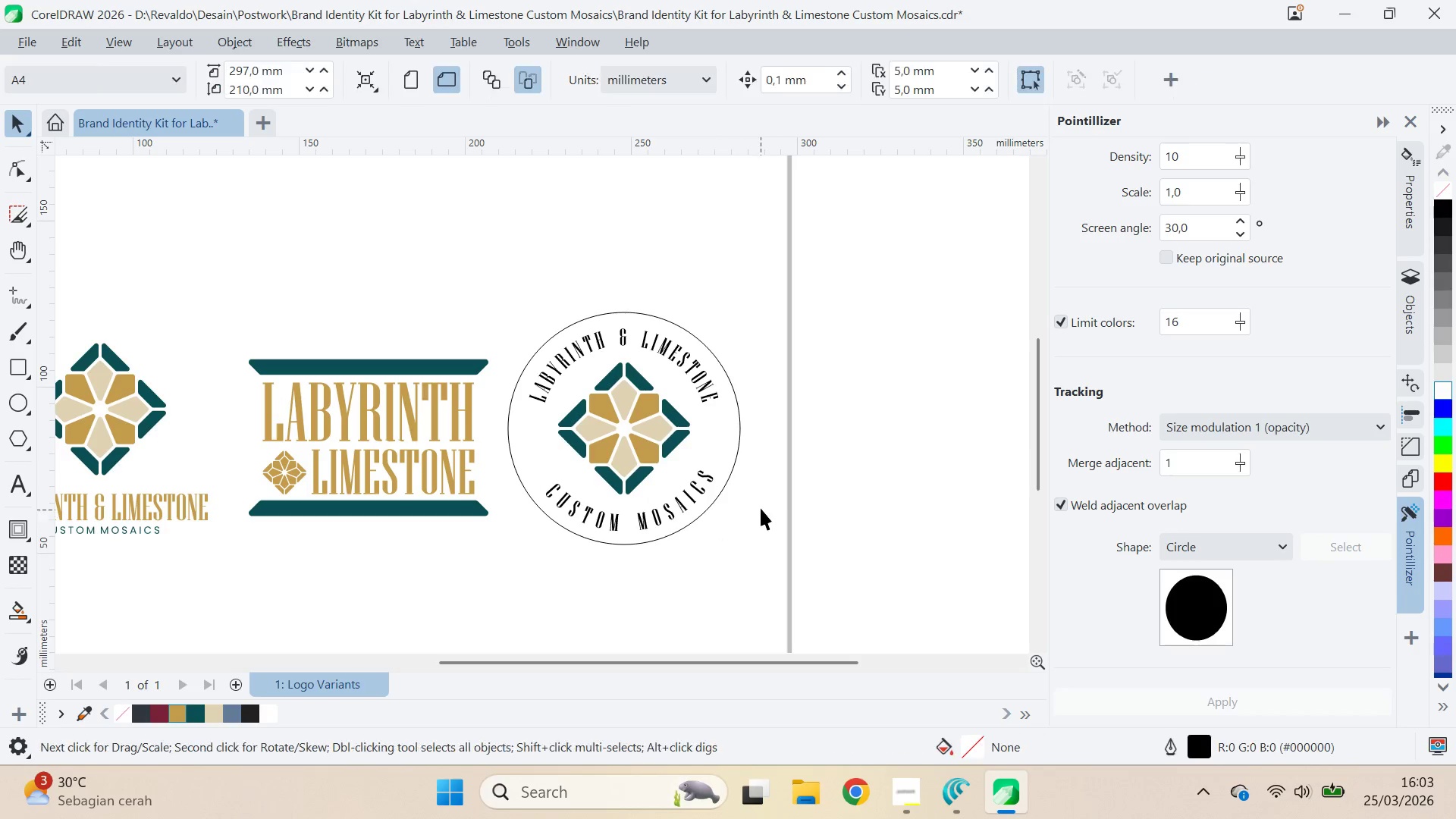 
left_click([737, 431])
 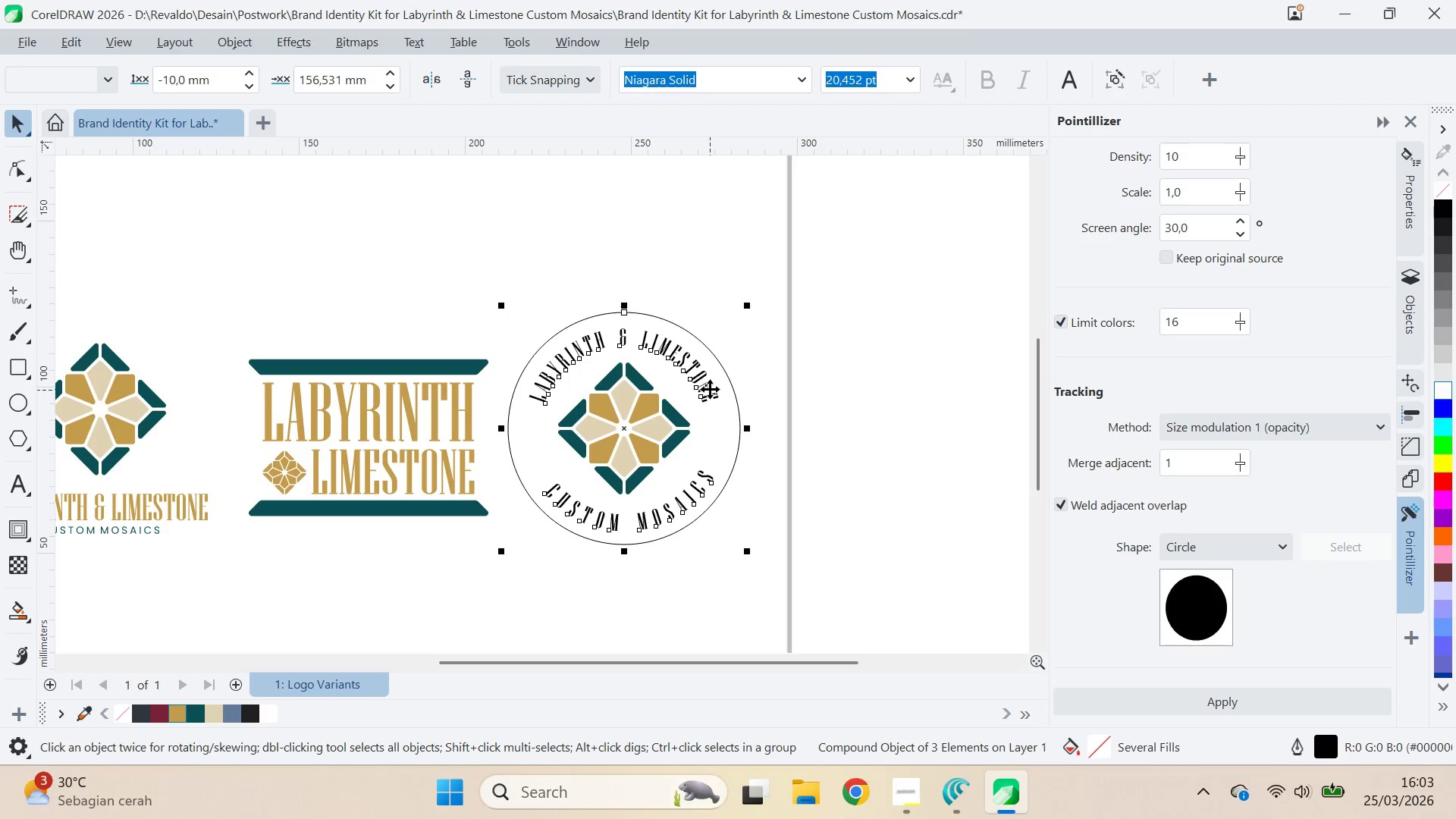 
hold_key(key=ControlLeft, duration=0.59)
left_click([710, 389])
 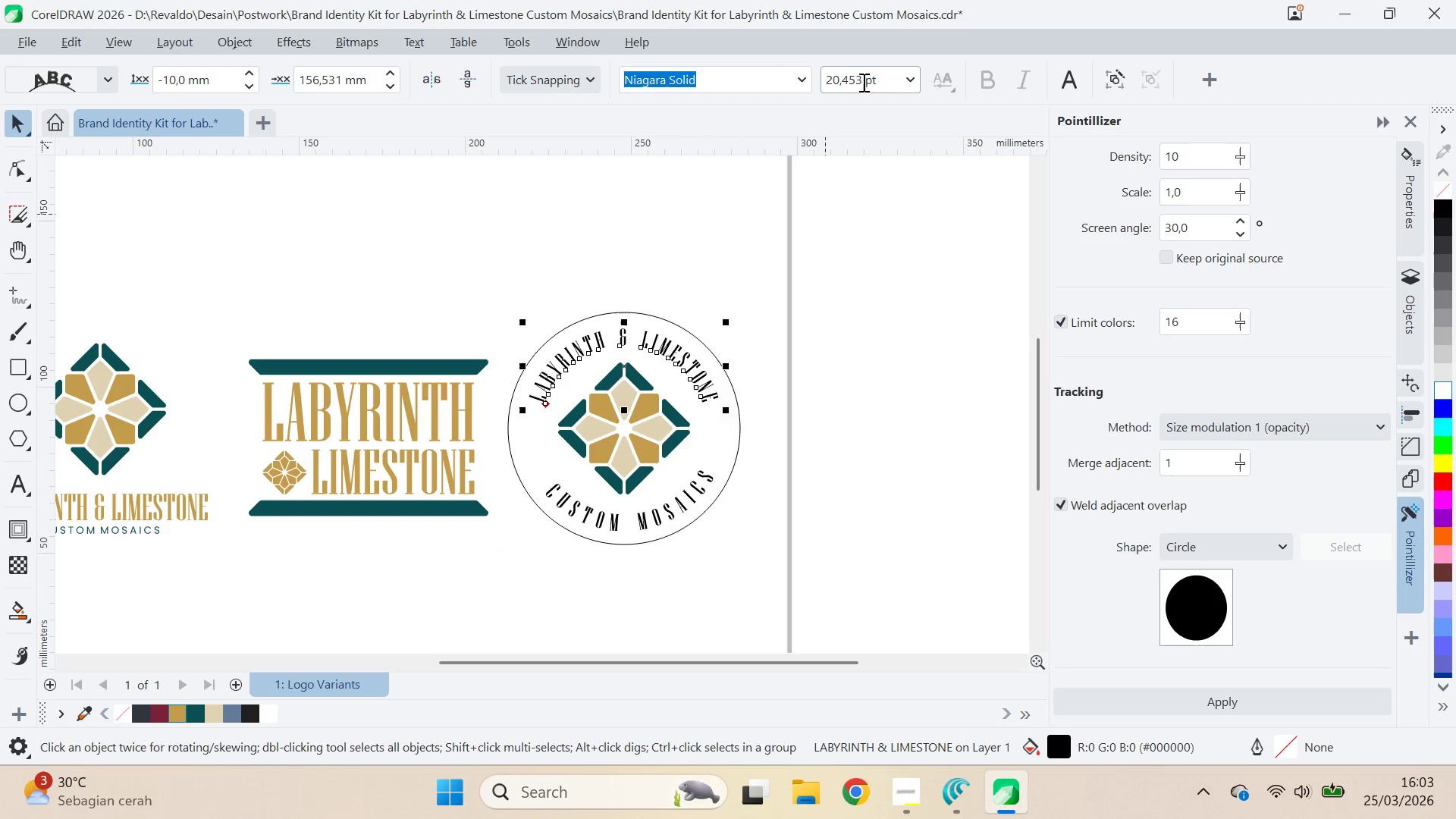 
left_click([907, 78])
 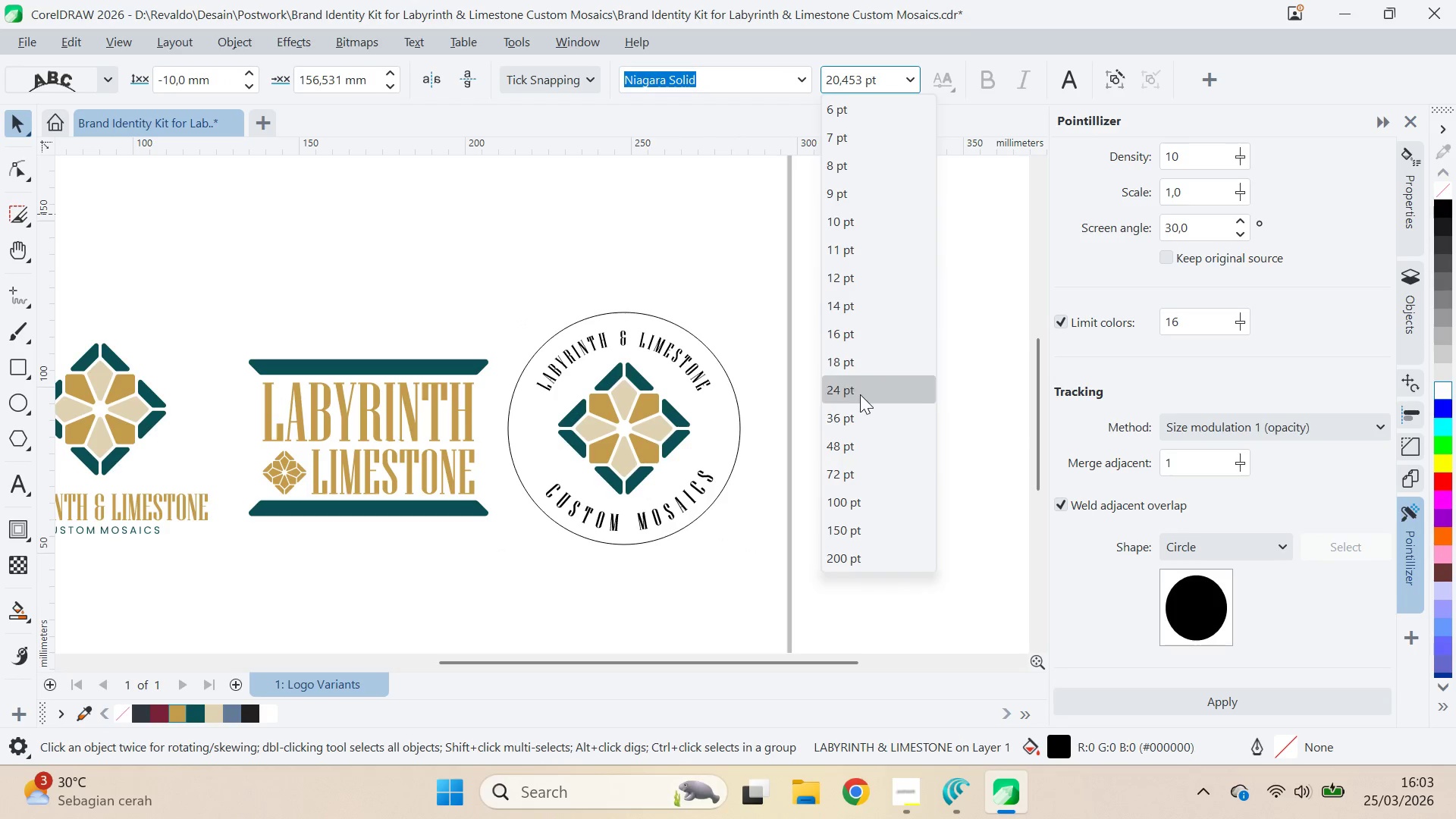 
left_click([860, 394])
 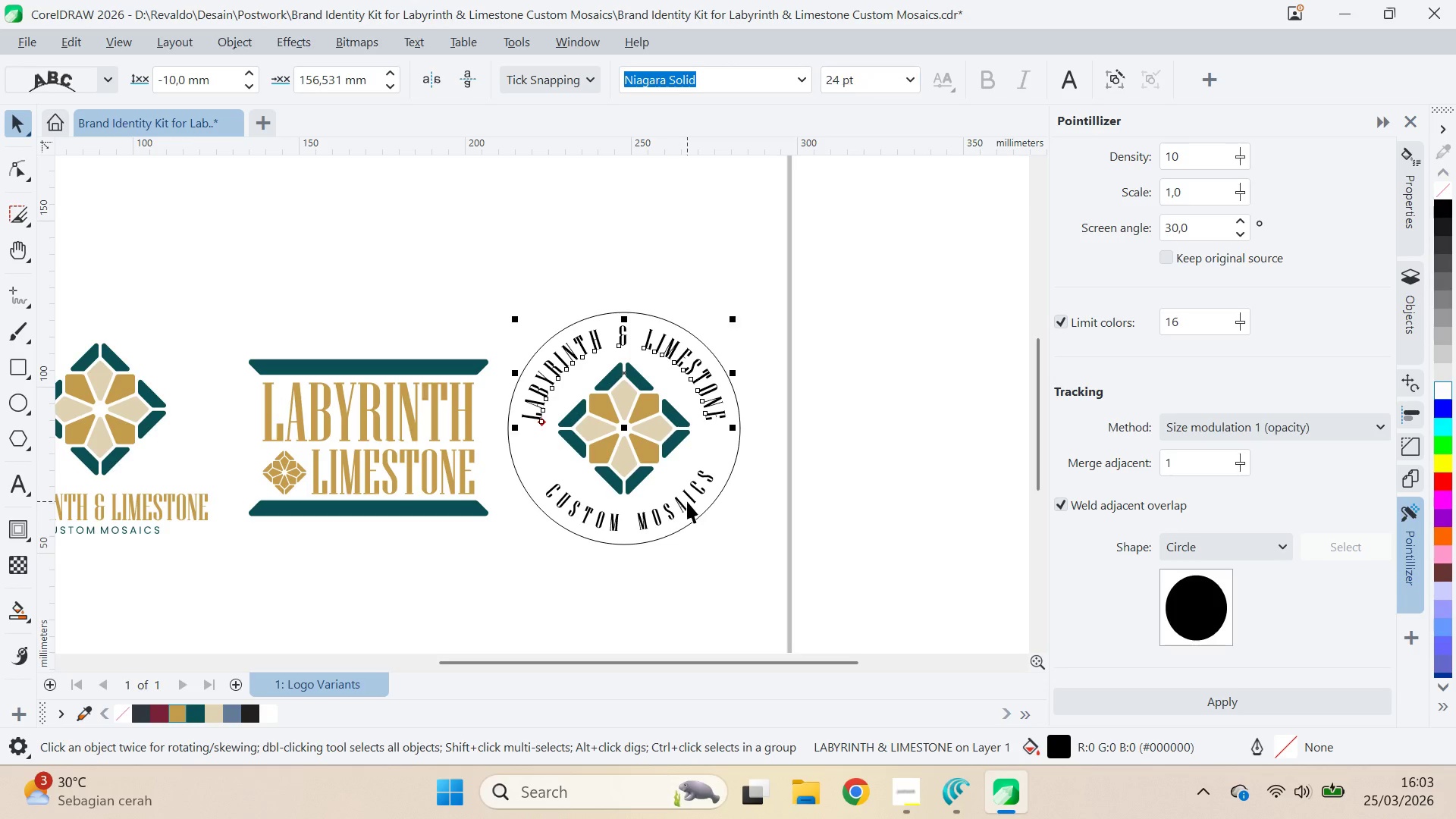 
hold_key(key=ControlLeft, duration=1.09)
left_click([694, 497])
 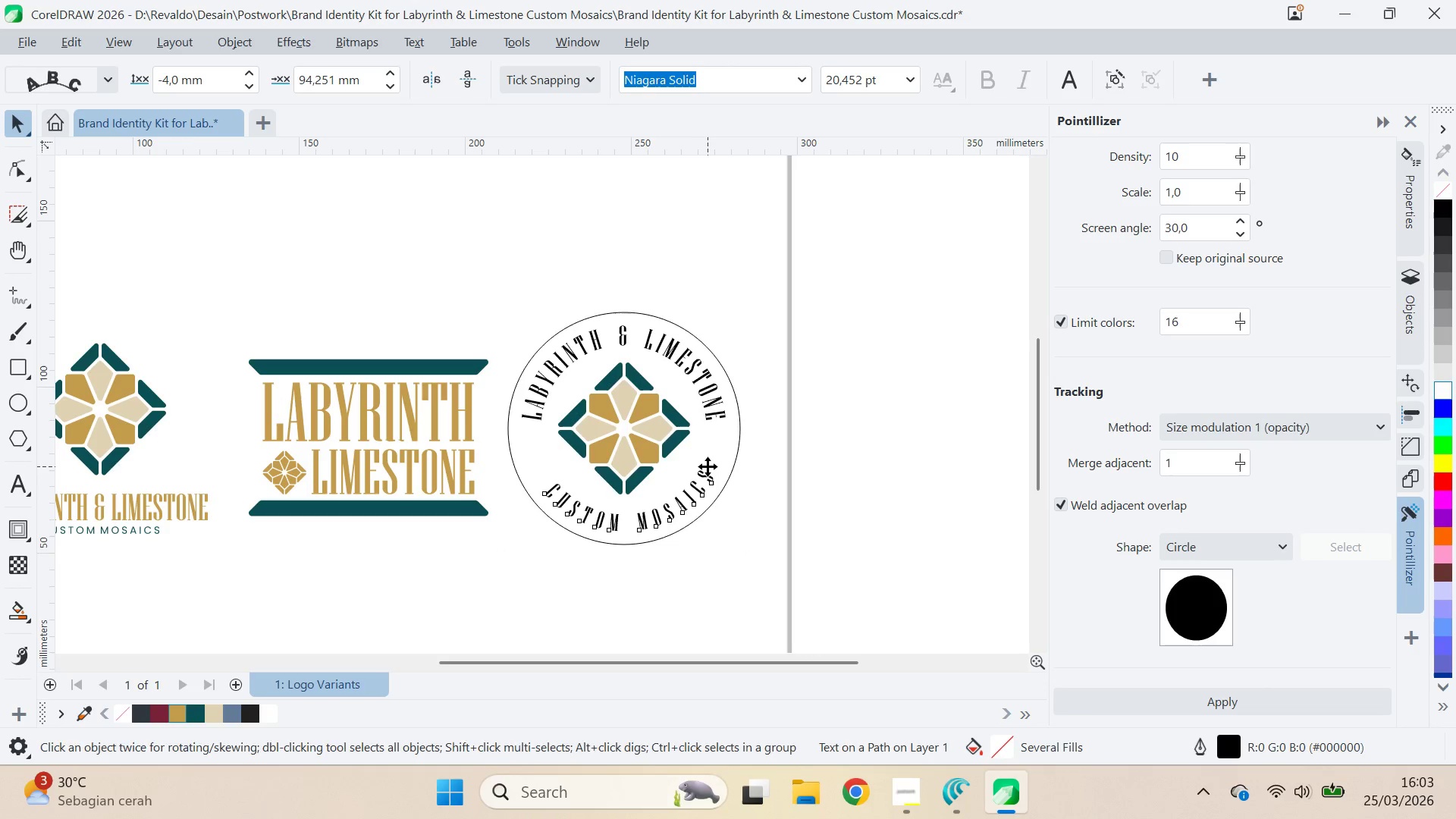 
double_click([708, 475])
 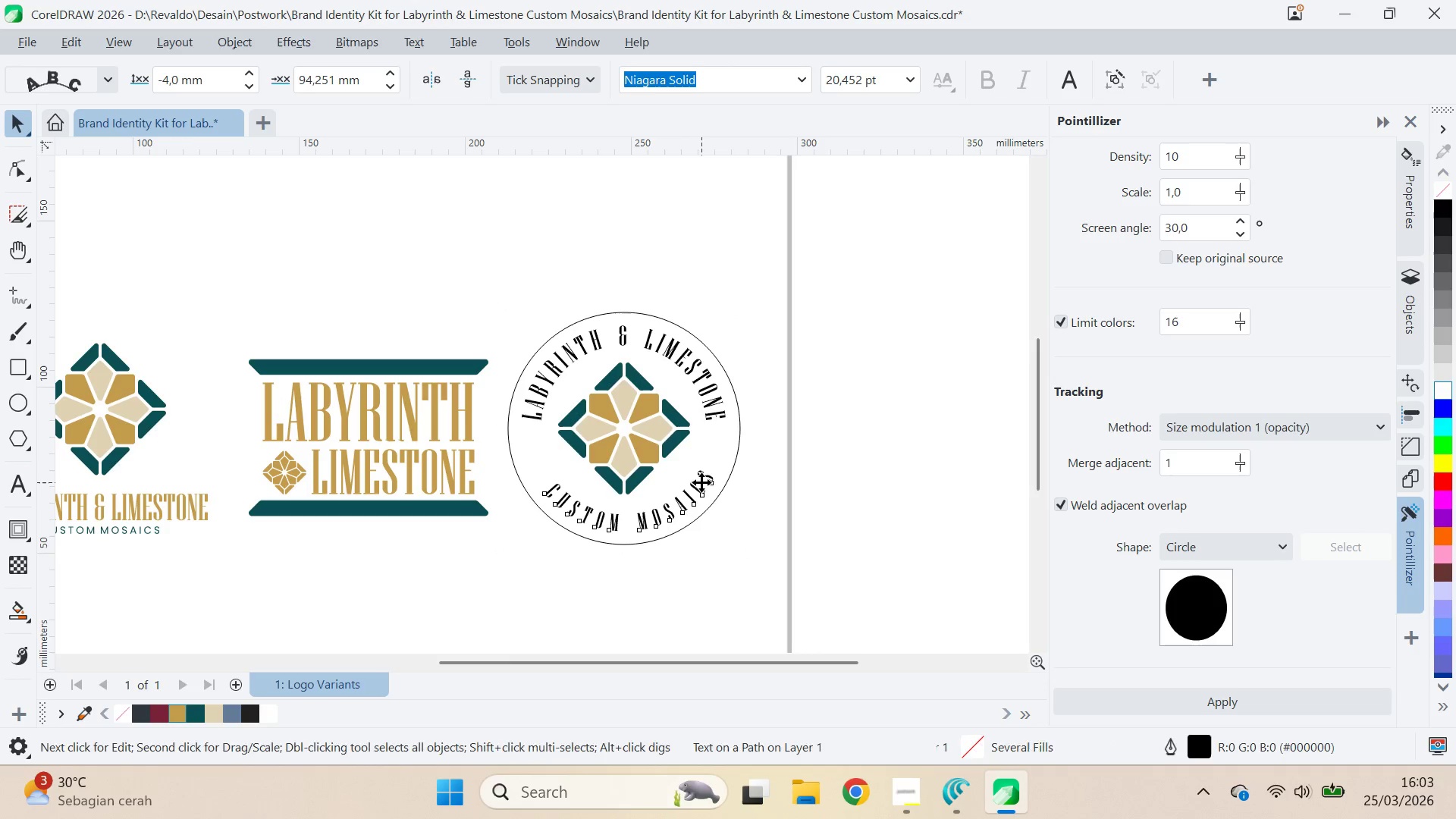 
triple_click([711, 473])
 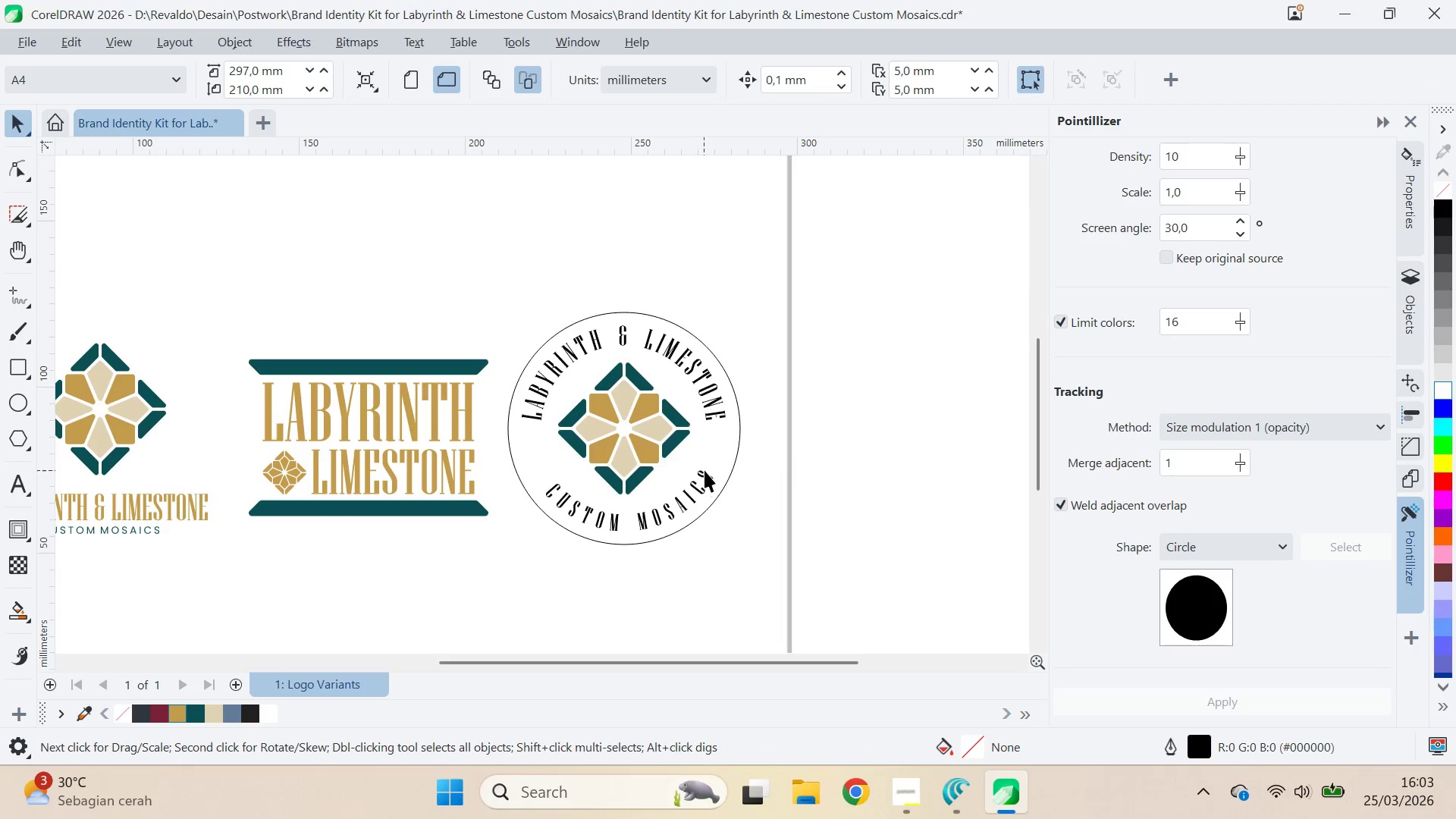 
hold_key(key=ControlLeft, duration=0.52)
left_click([710, 476])
 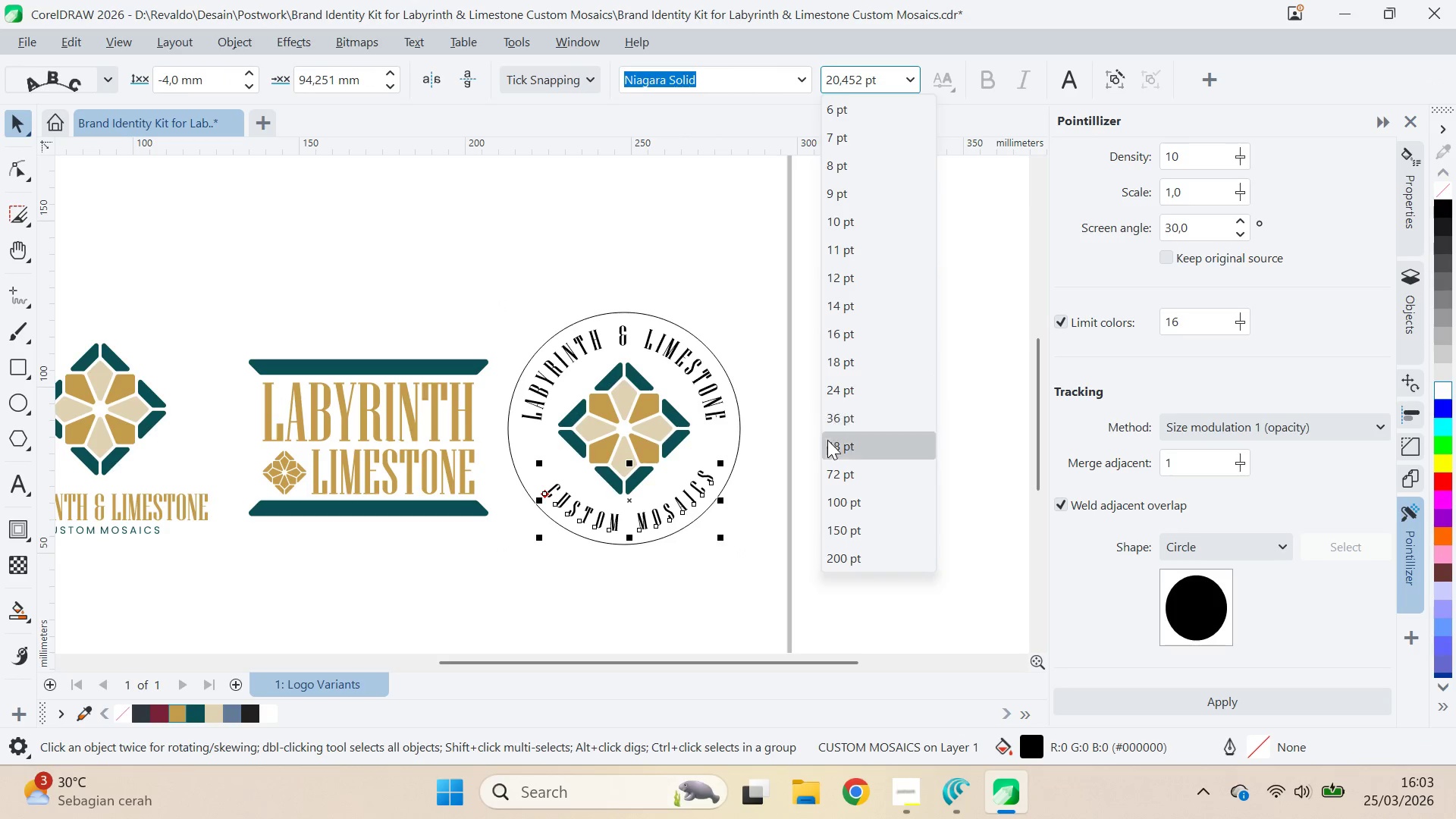 
left_click([854, 384])
 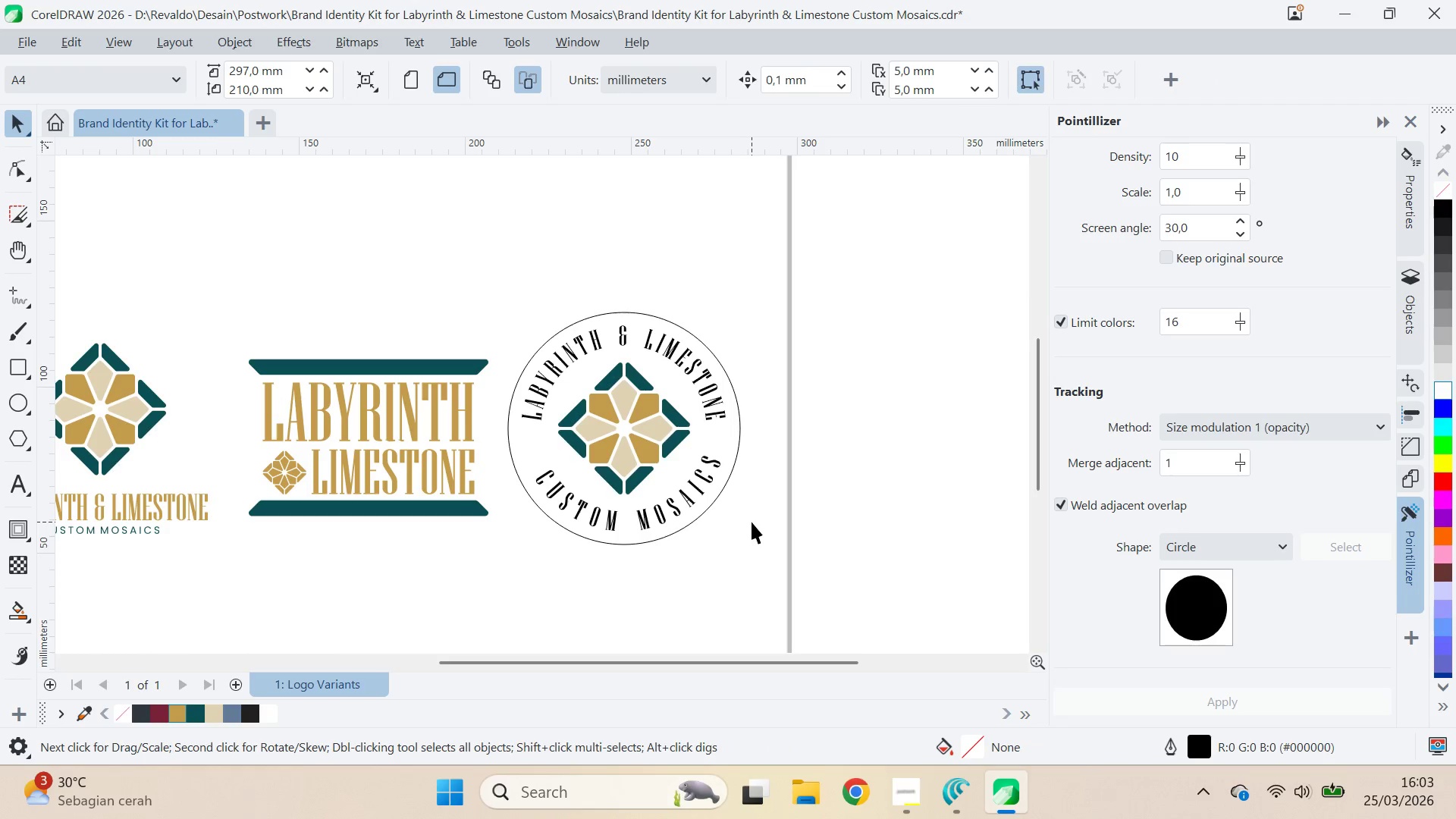 
left_click([737, 438])
 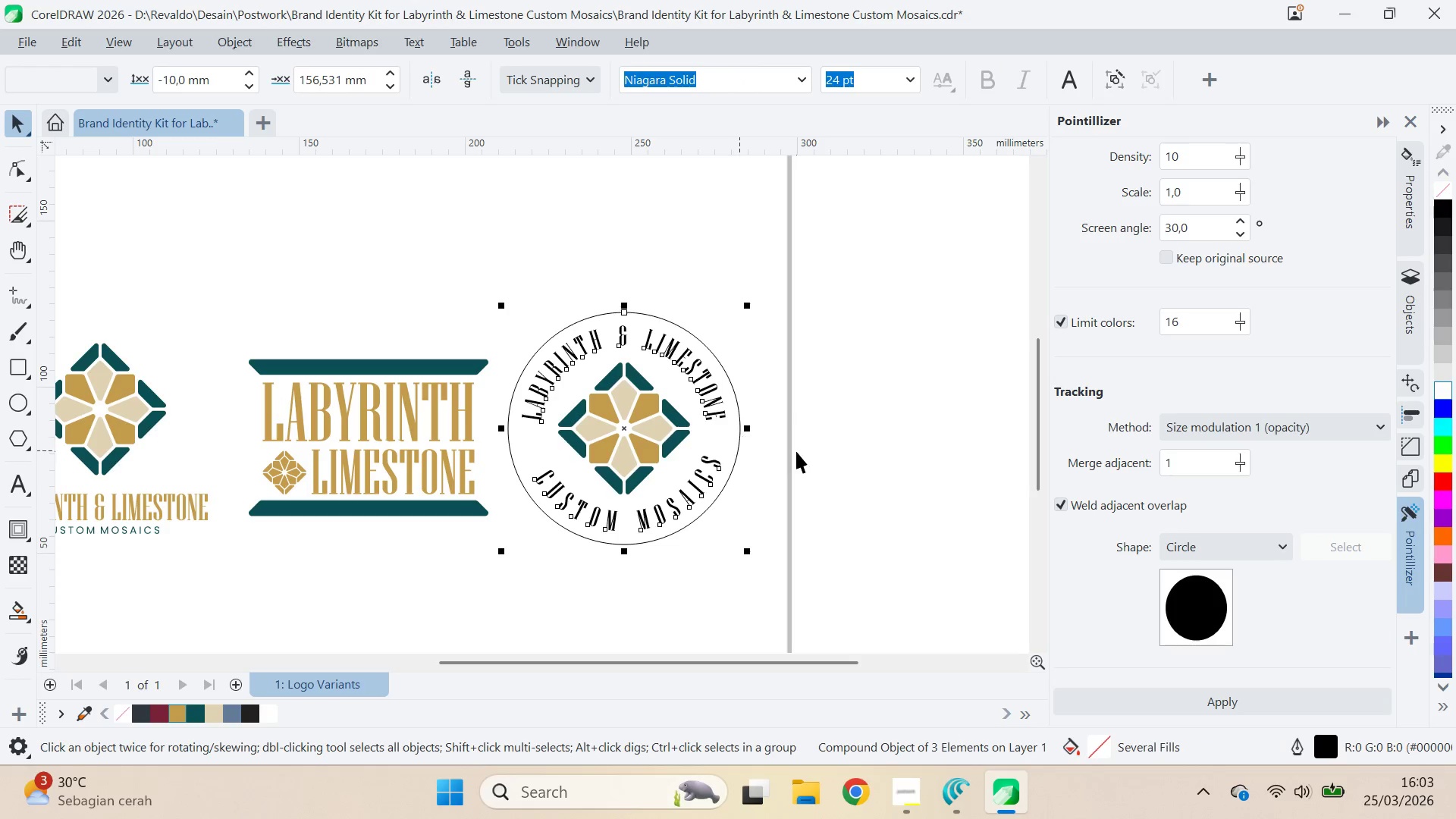 
key(Alt+AltLeft)
 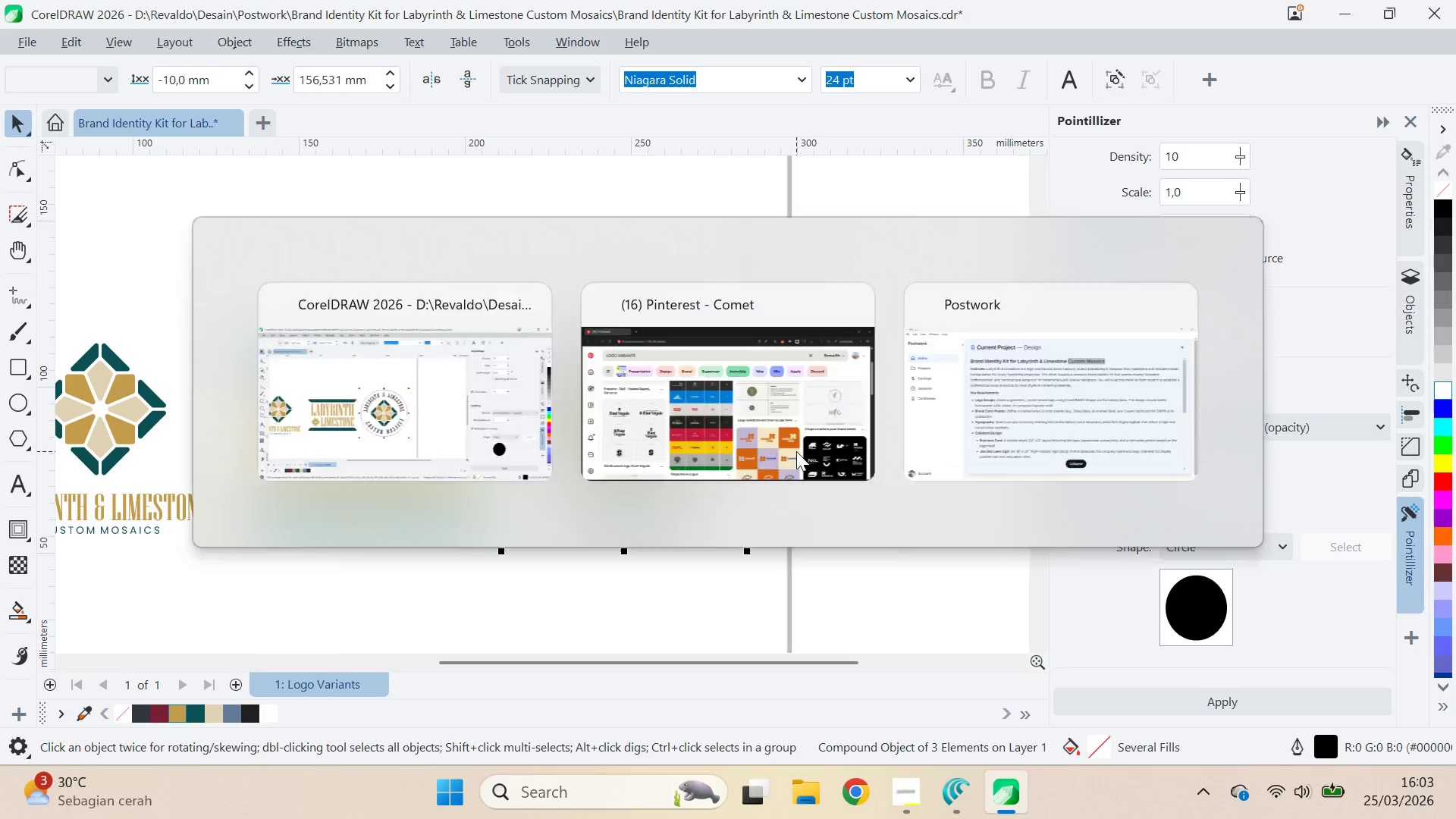 
key(Alt+Tab)
 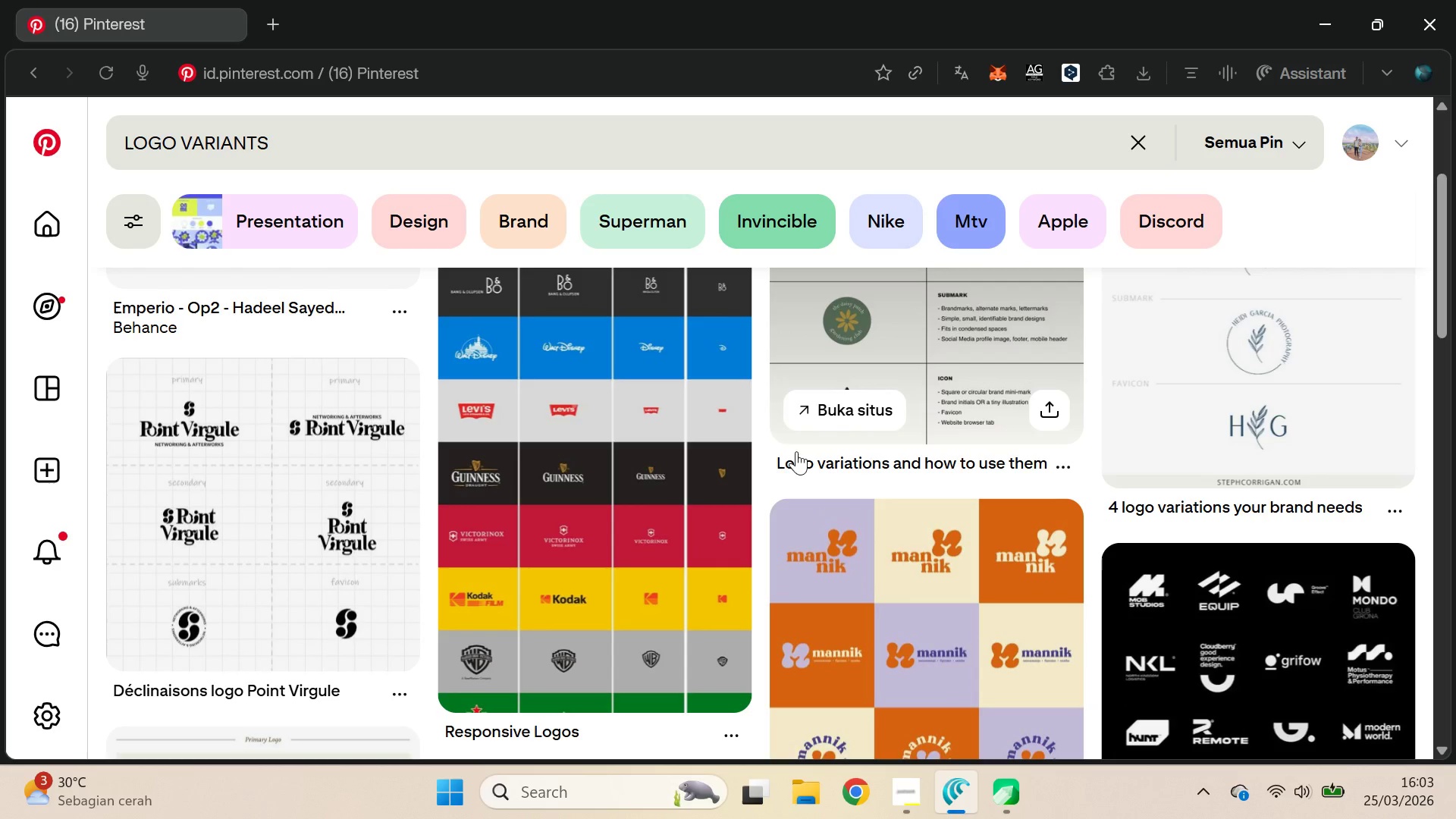 
key(Alt+AltLeft)
 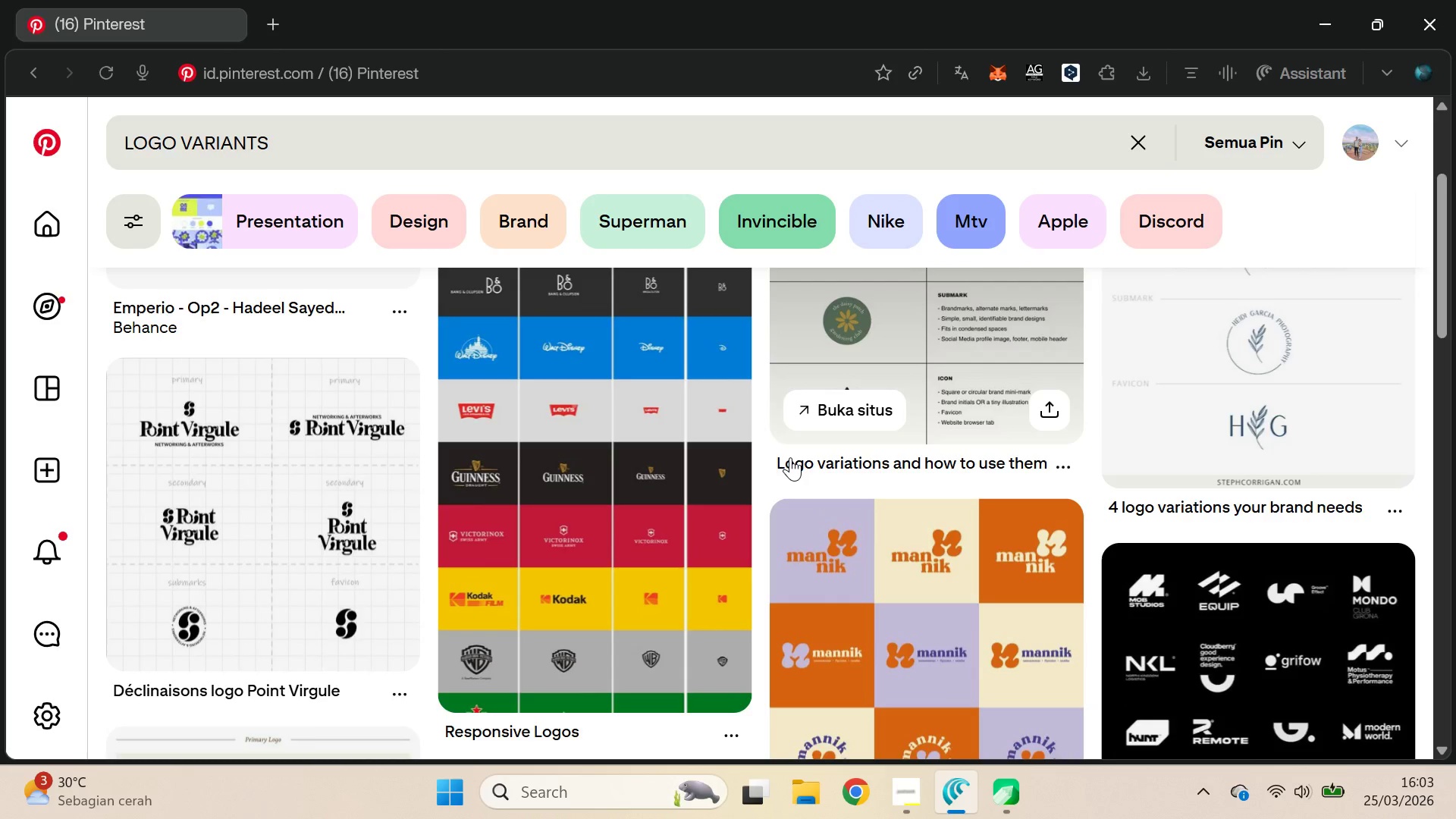 
key(Alt+Tab)
 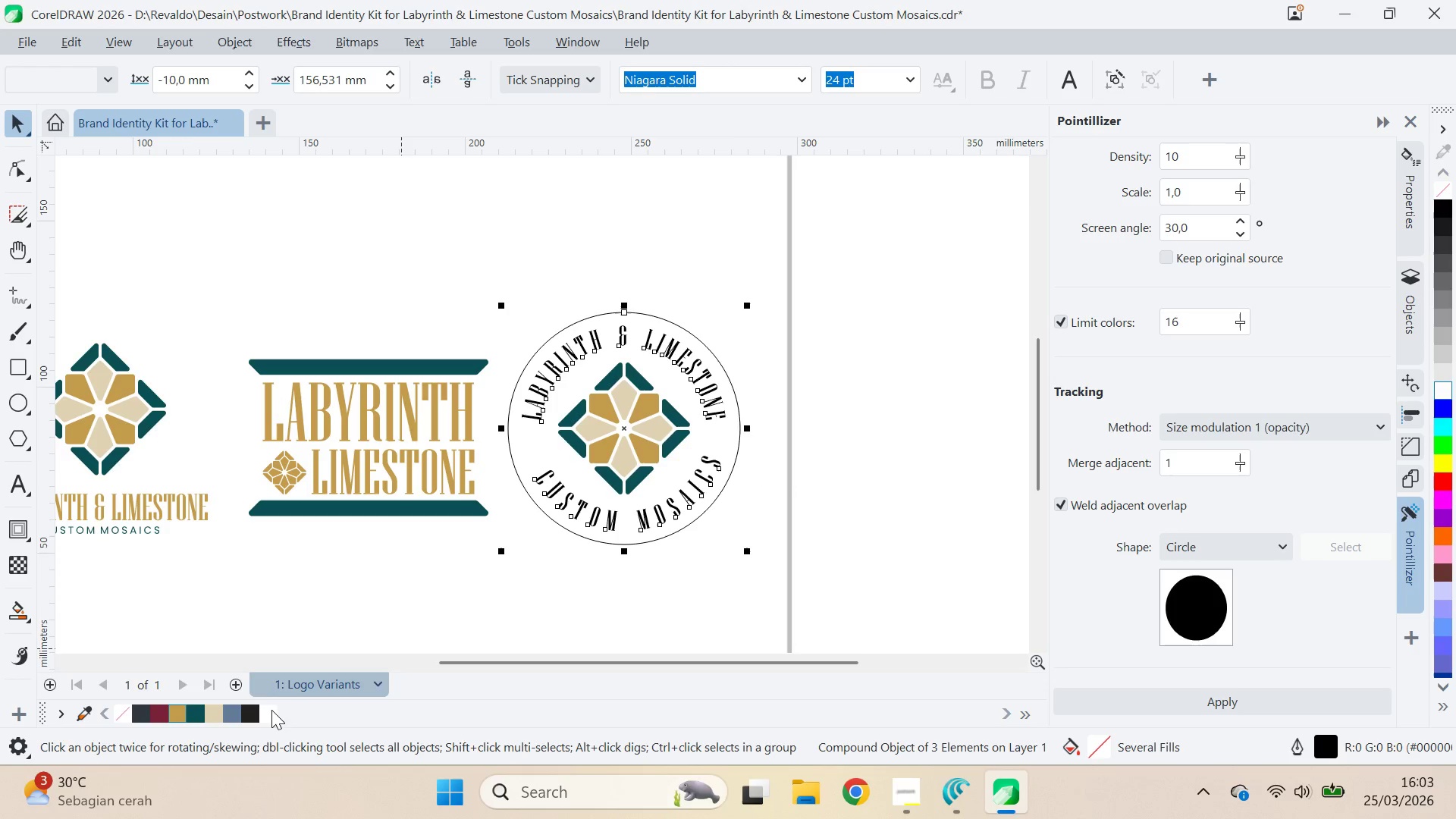 
key(Shift+ShiftLeft)
 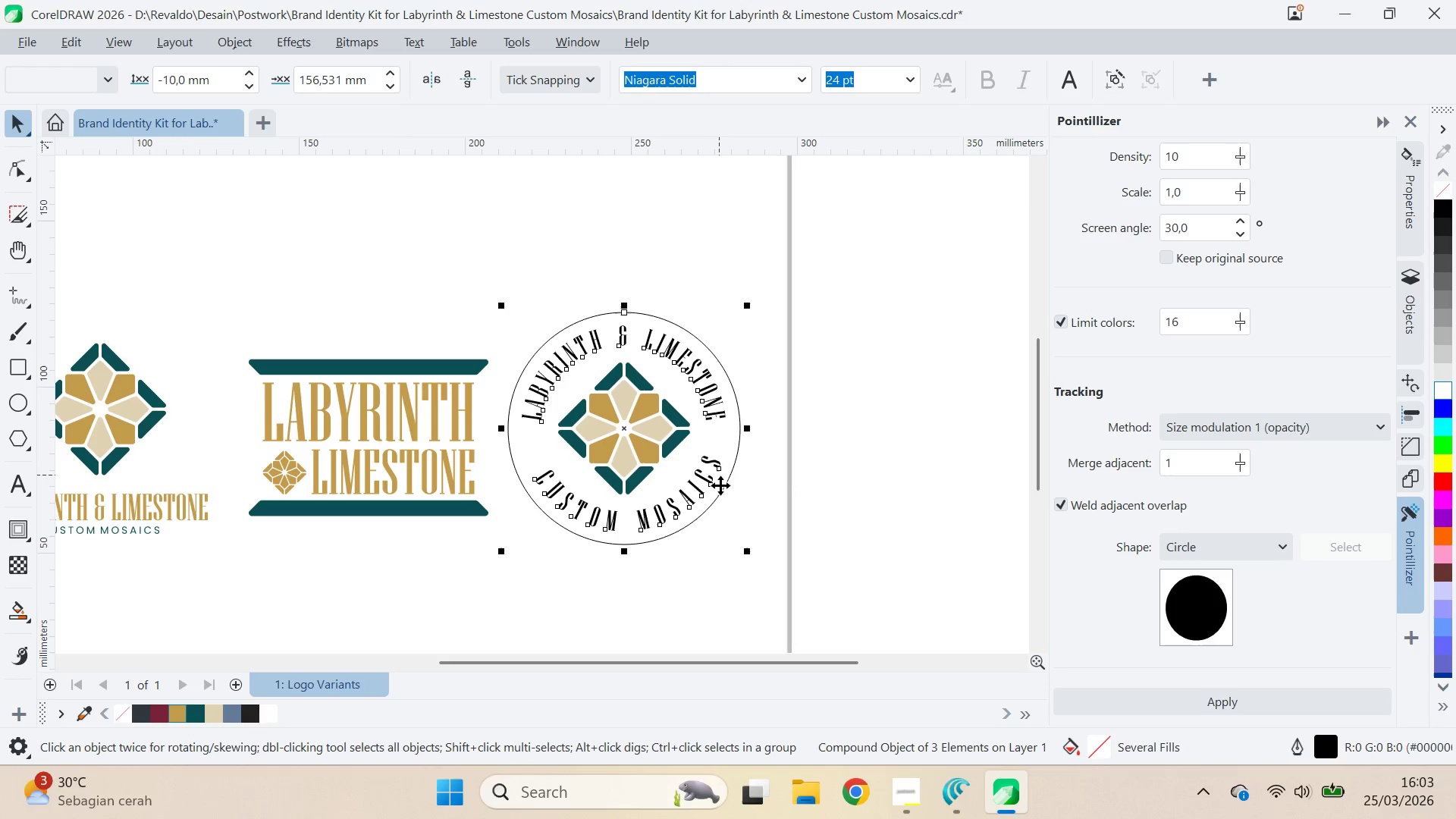 
key(Control+K)
 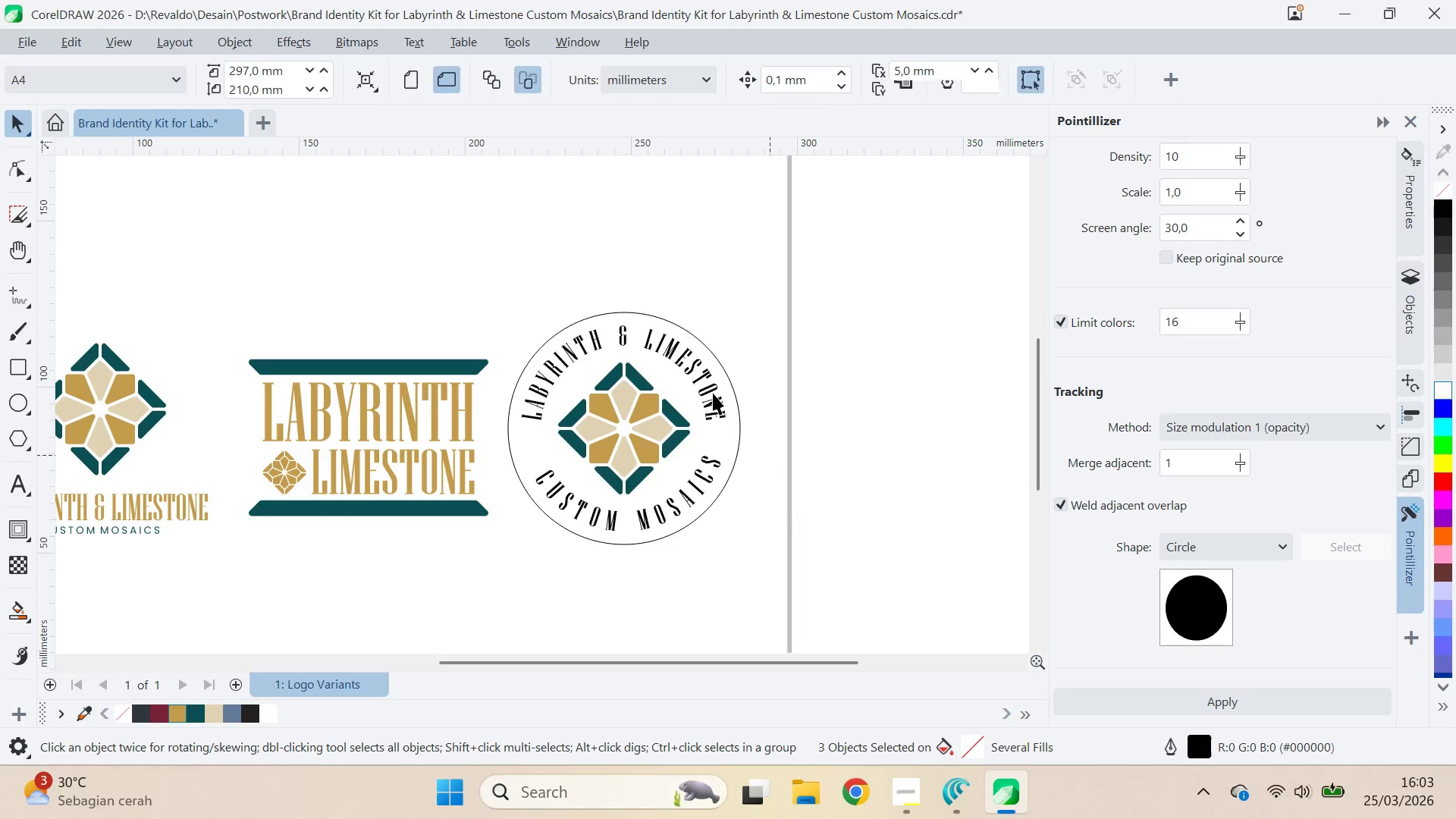 
double_click([711, 392])
 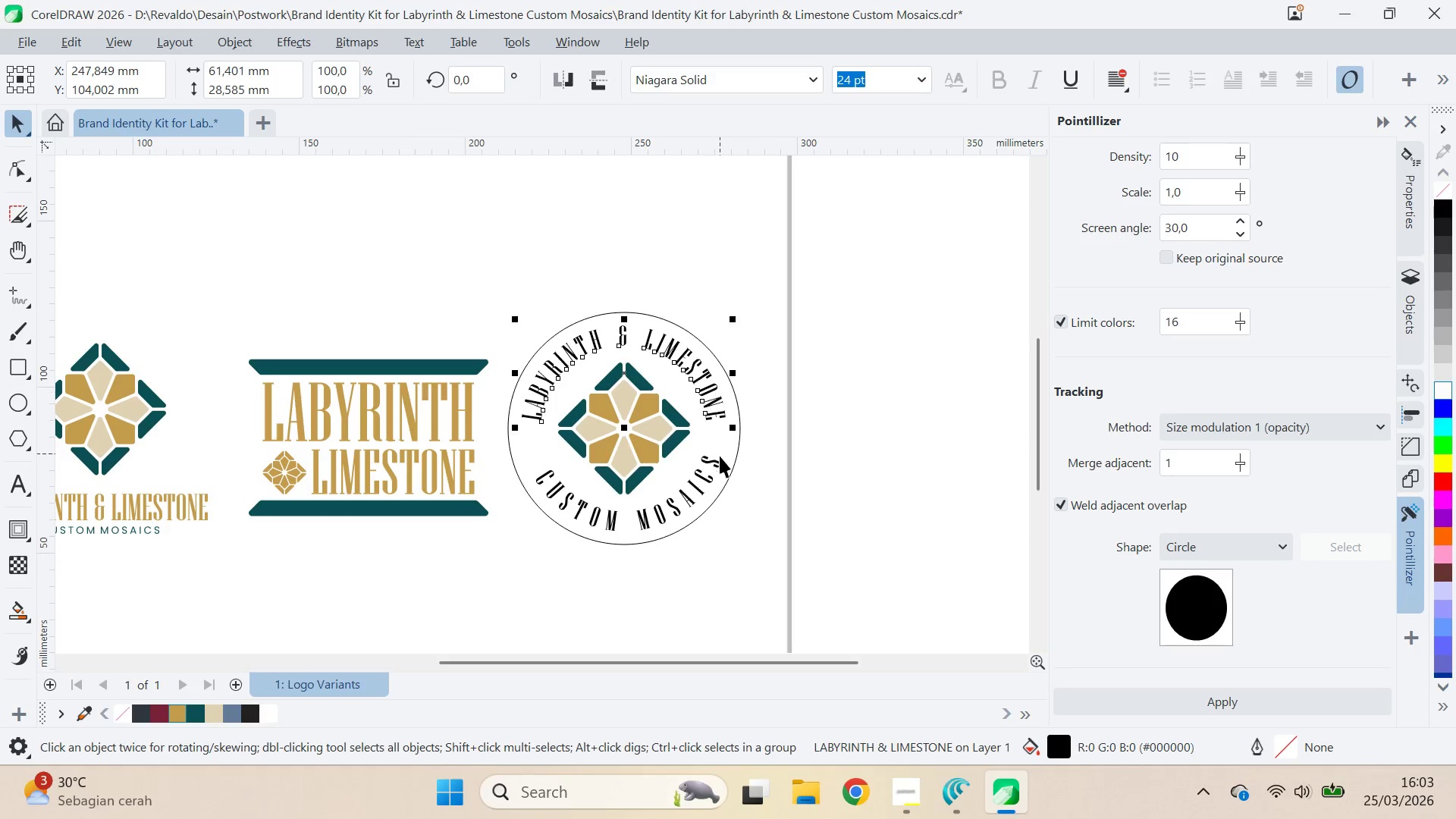 
hold_key(key=ShiftLeft, duration=0.48)
left_click([706, 479])
 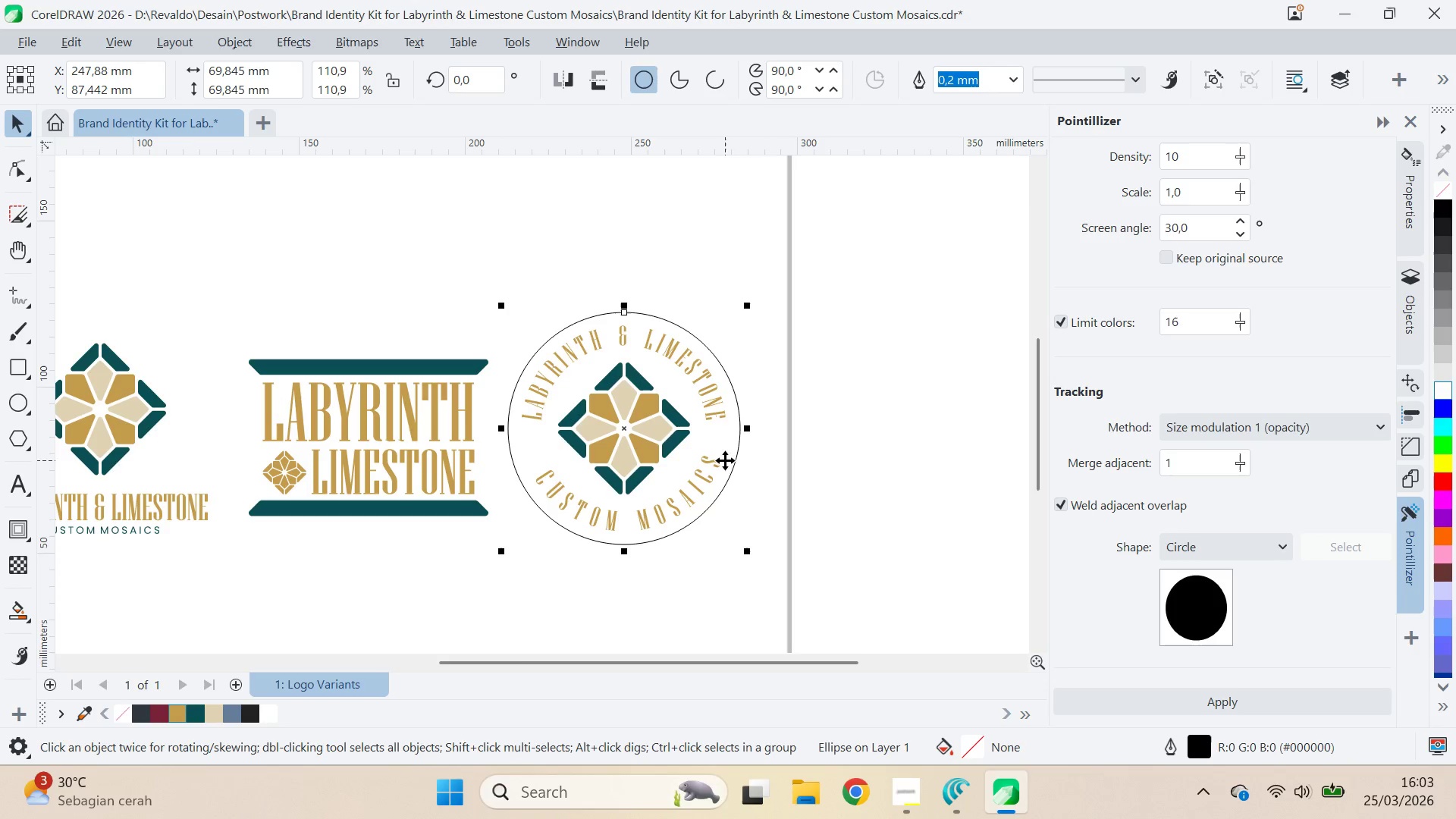 
left_click([193, 704])
 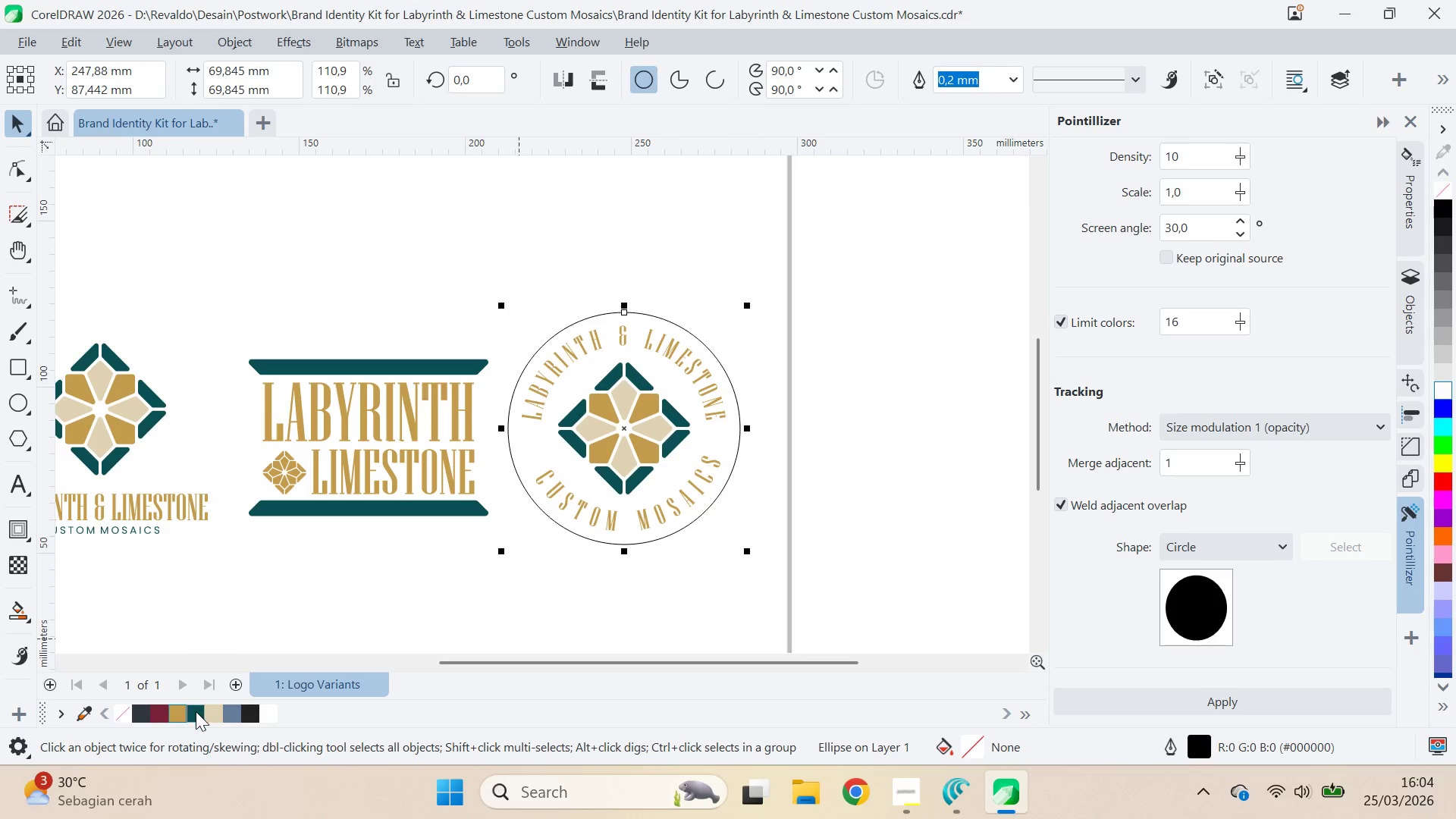 
left_click([196, 711])
 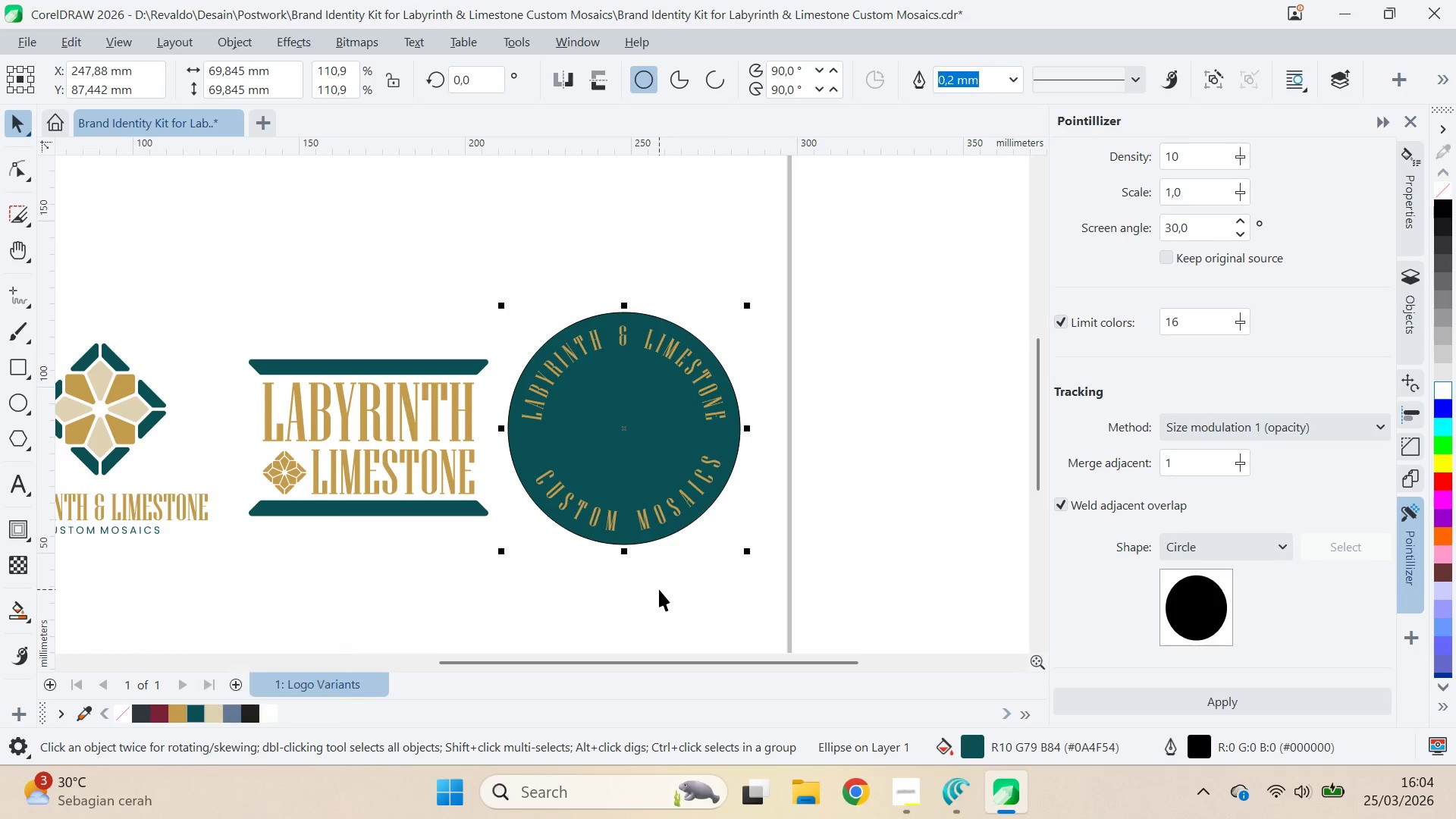 
left_click([659, 589])
 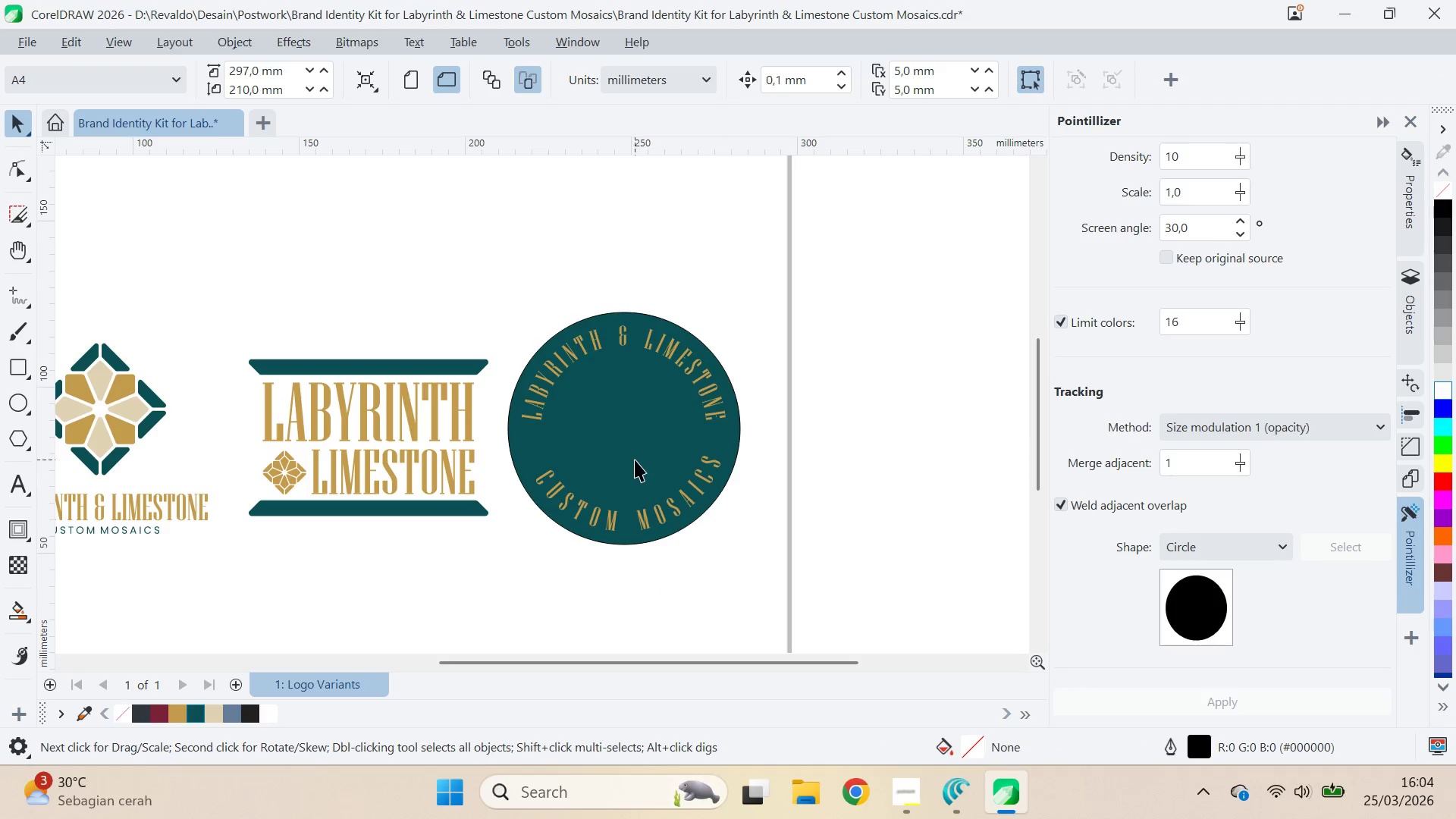 
left_click([635, 460])
 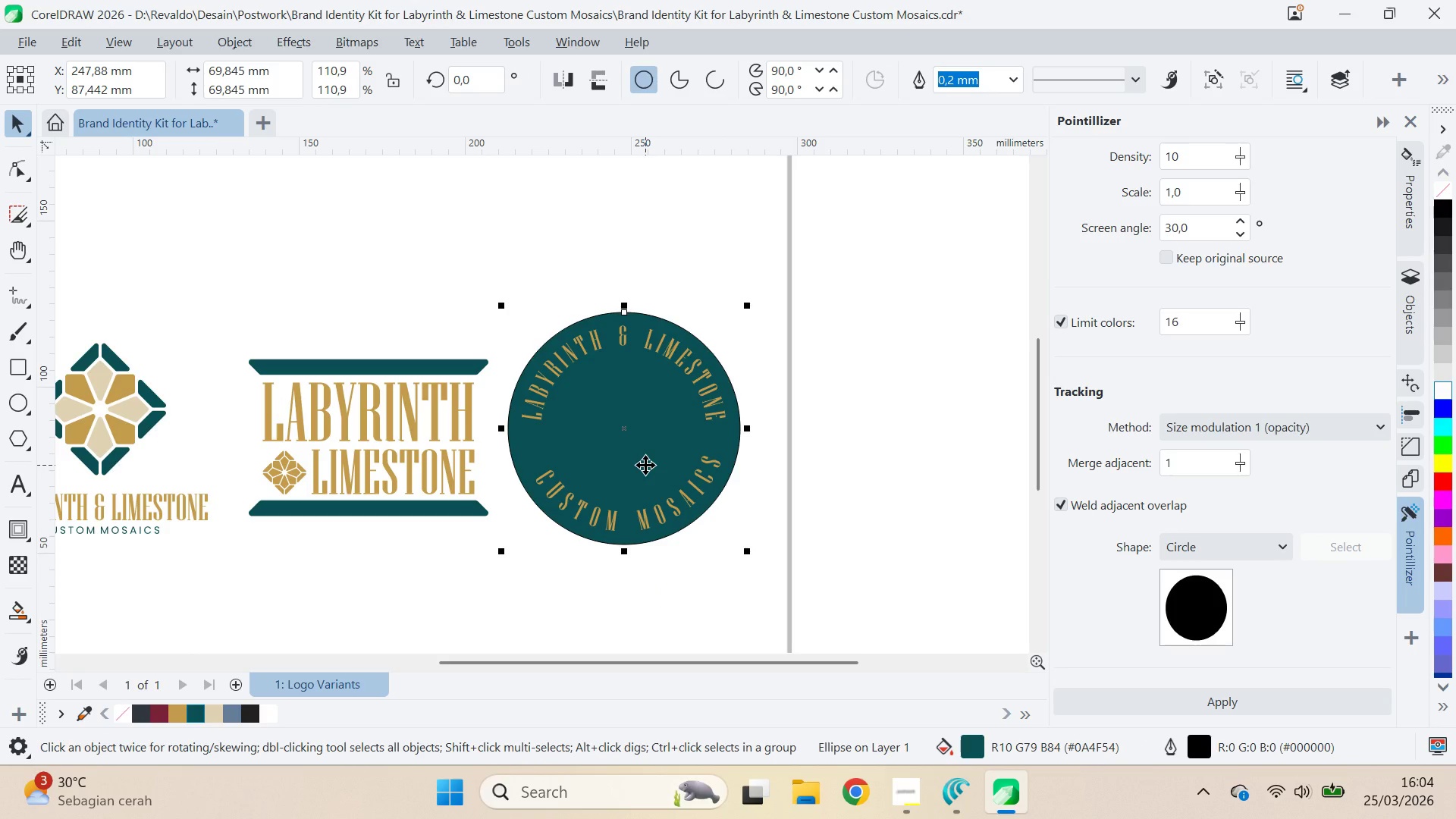 
key(Shift+PageDown)
 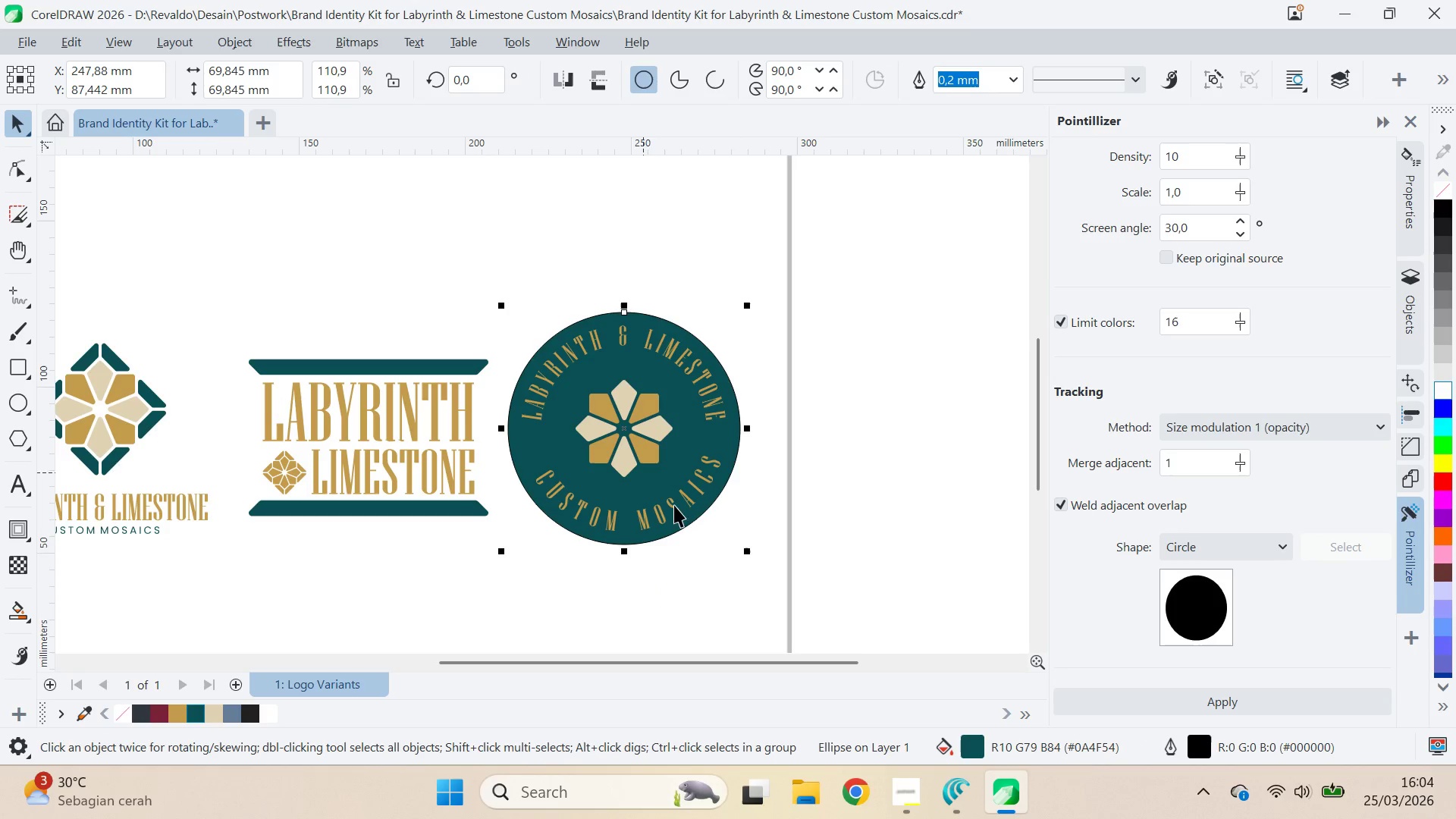 
left_click([799, 562])
 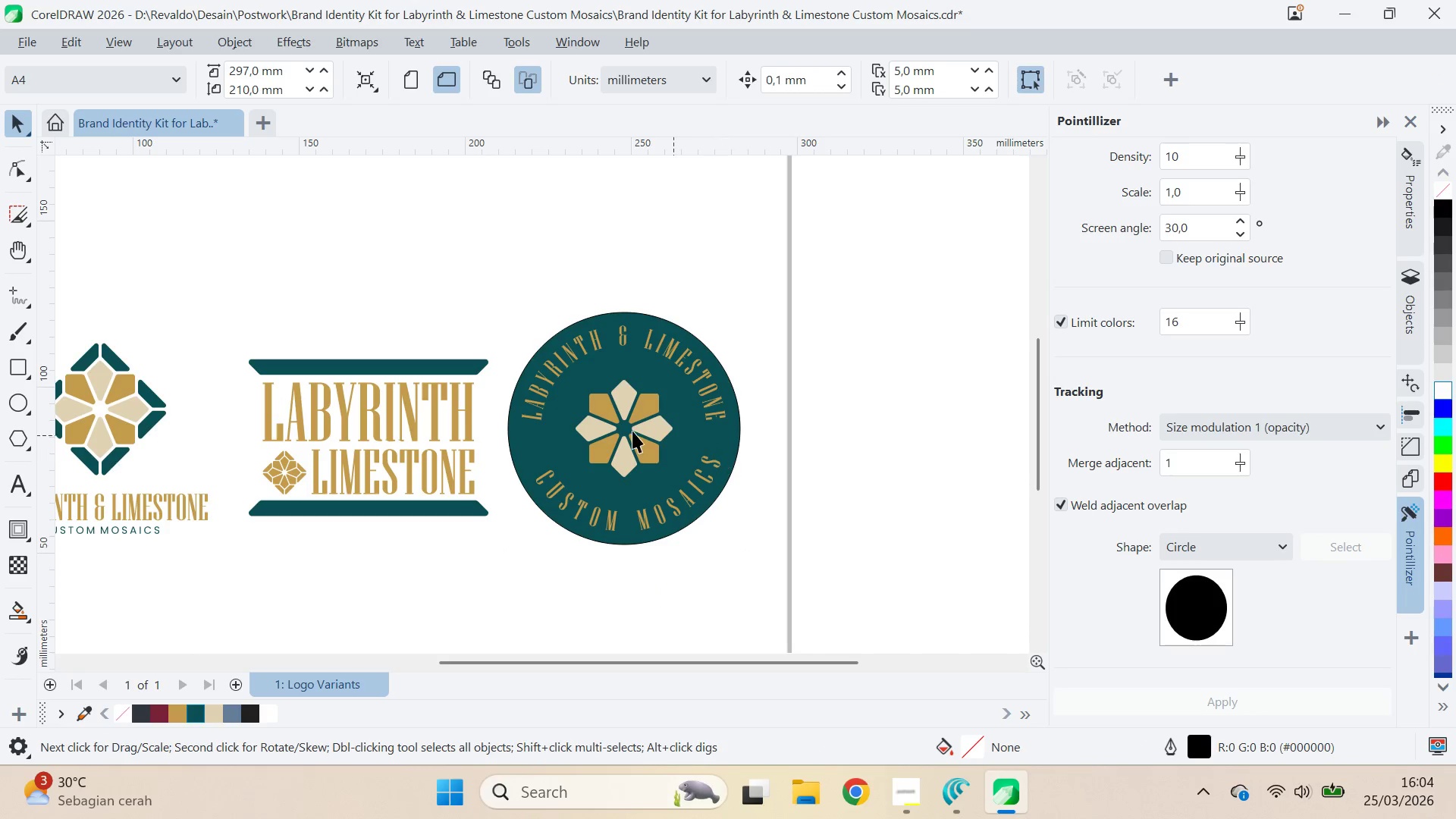 
left_click([619, 431])
 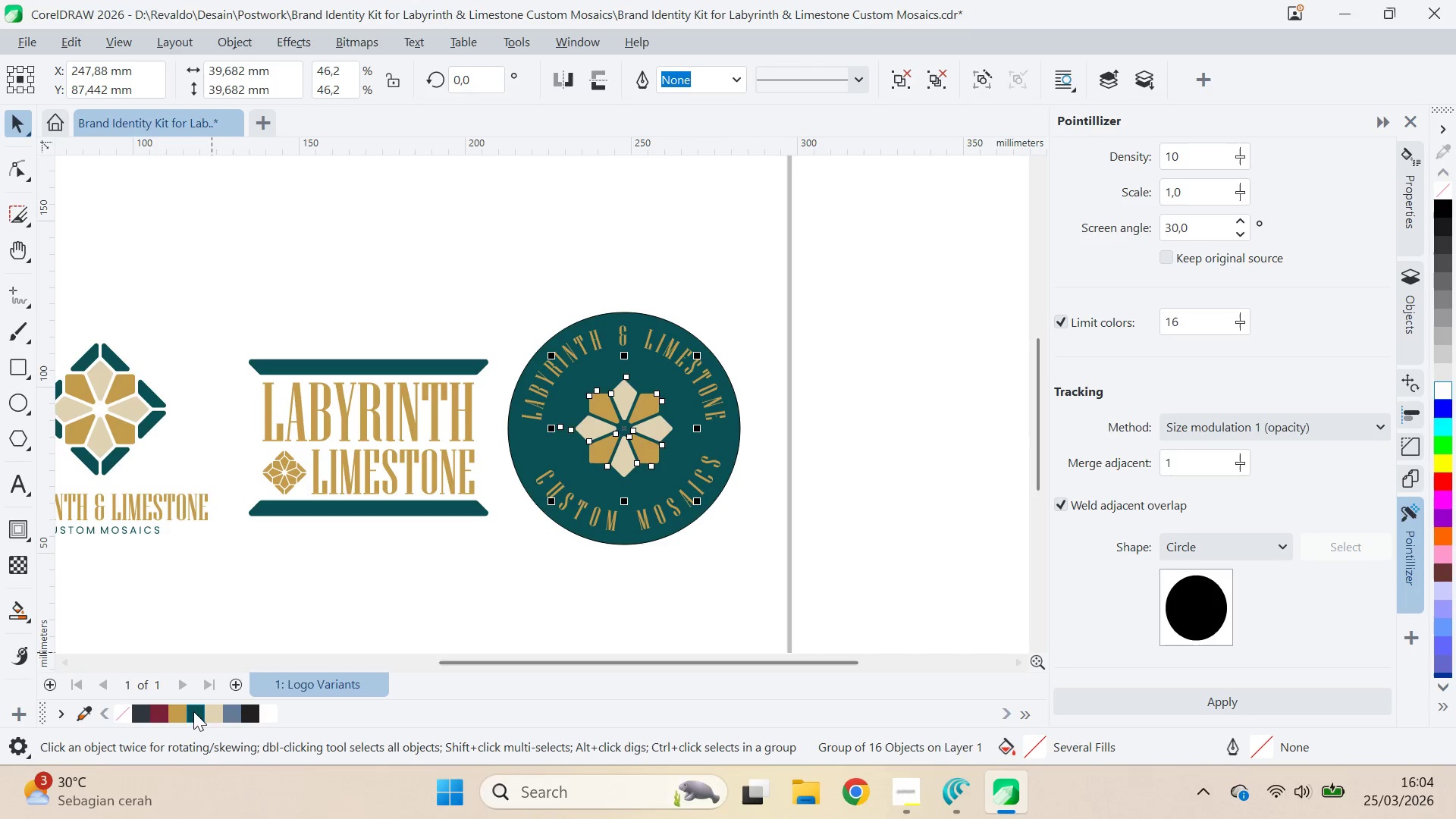 
left_click([179, 712])
 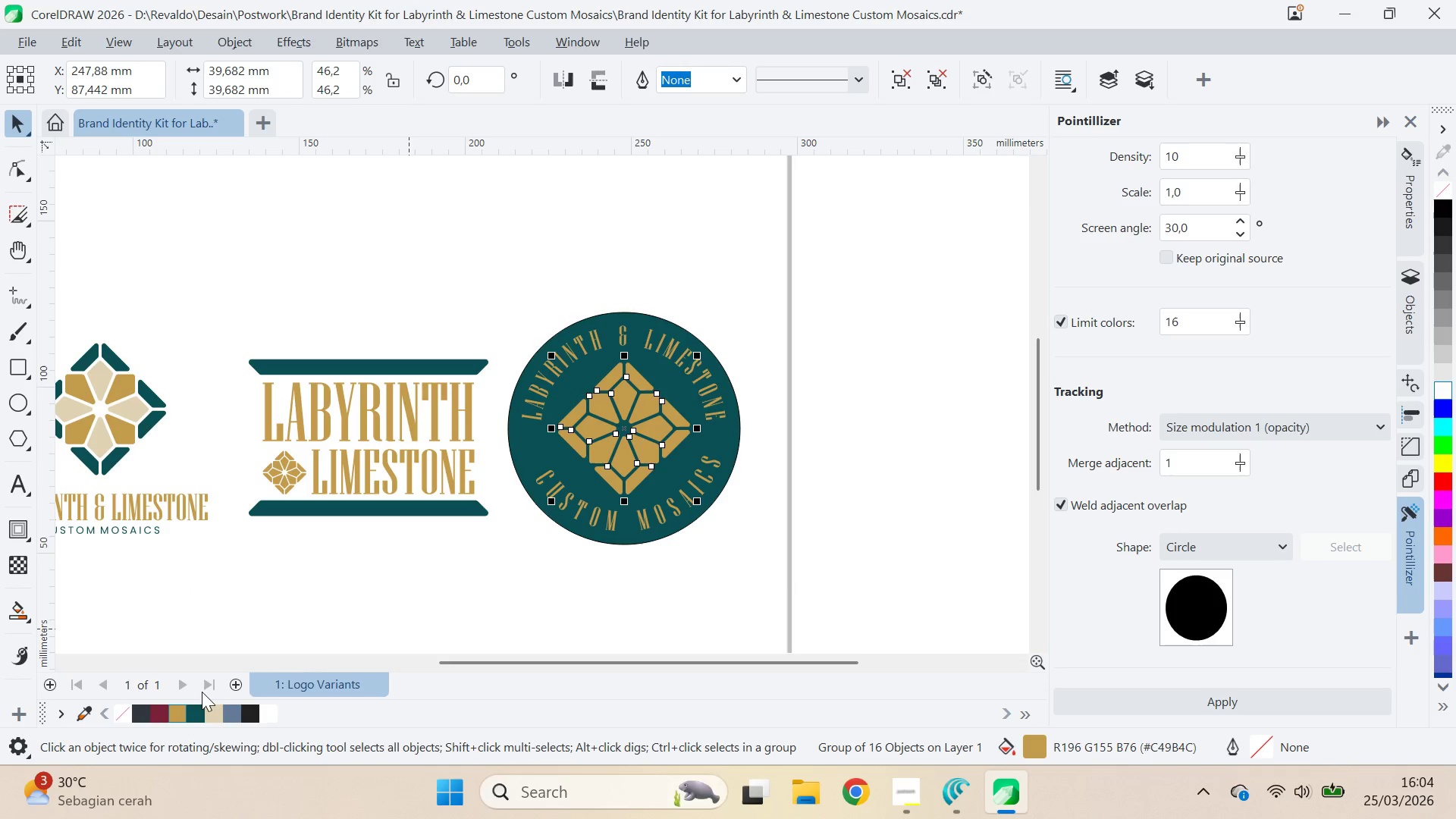 
left_click([213, 711])
 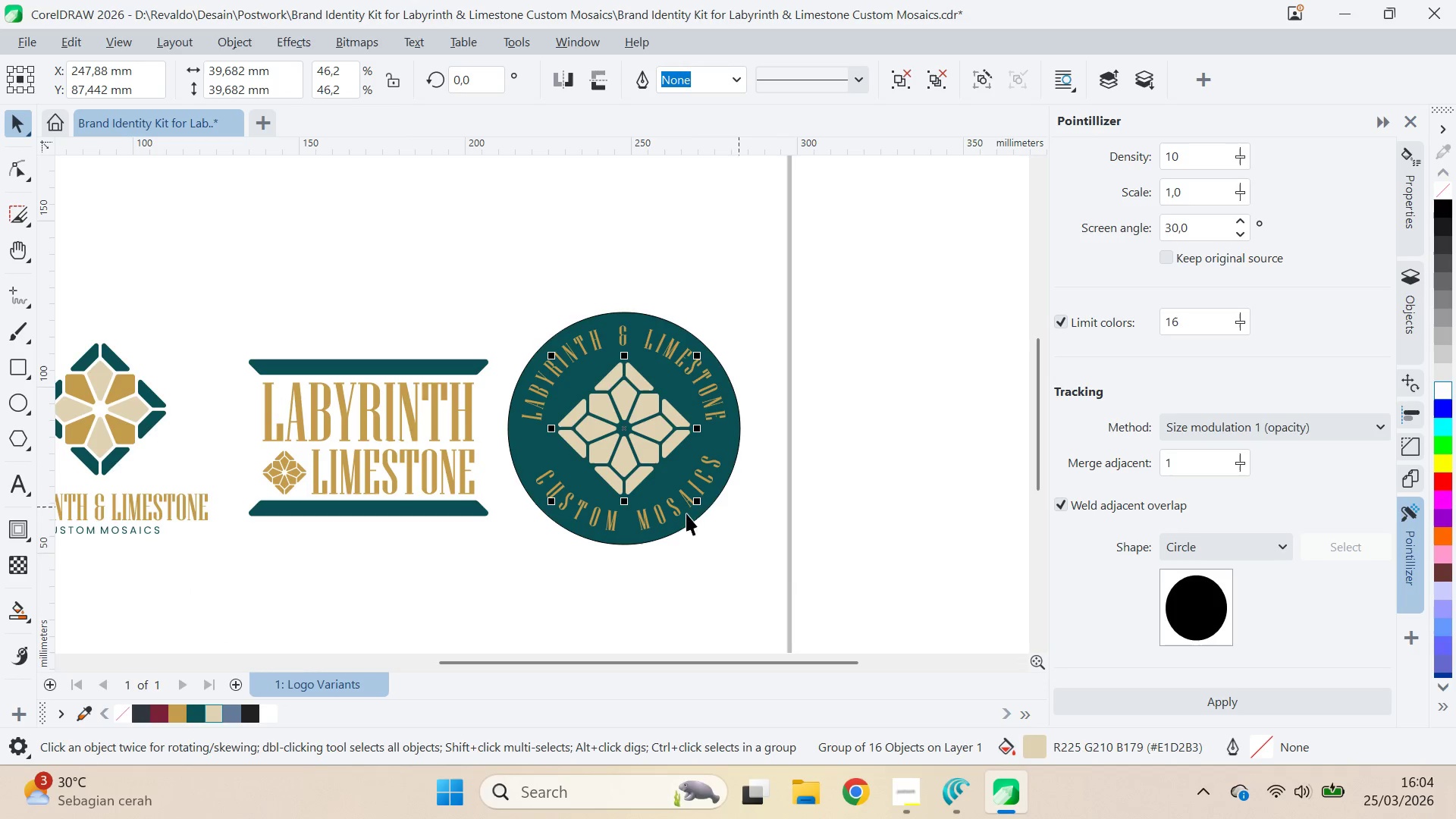 
key(Control+ControlLeft)
 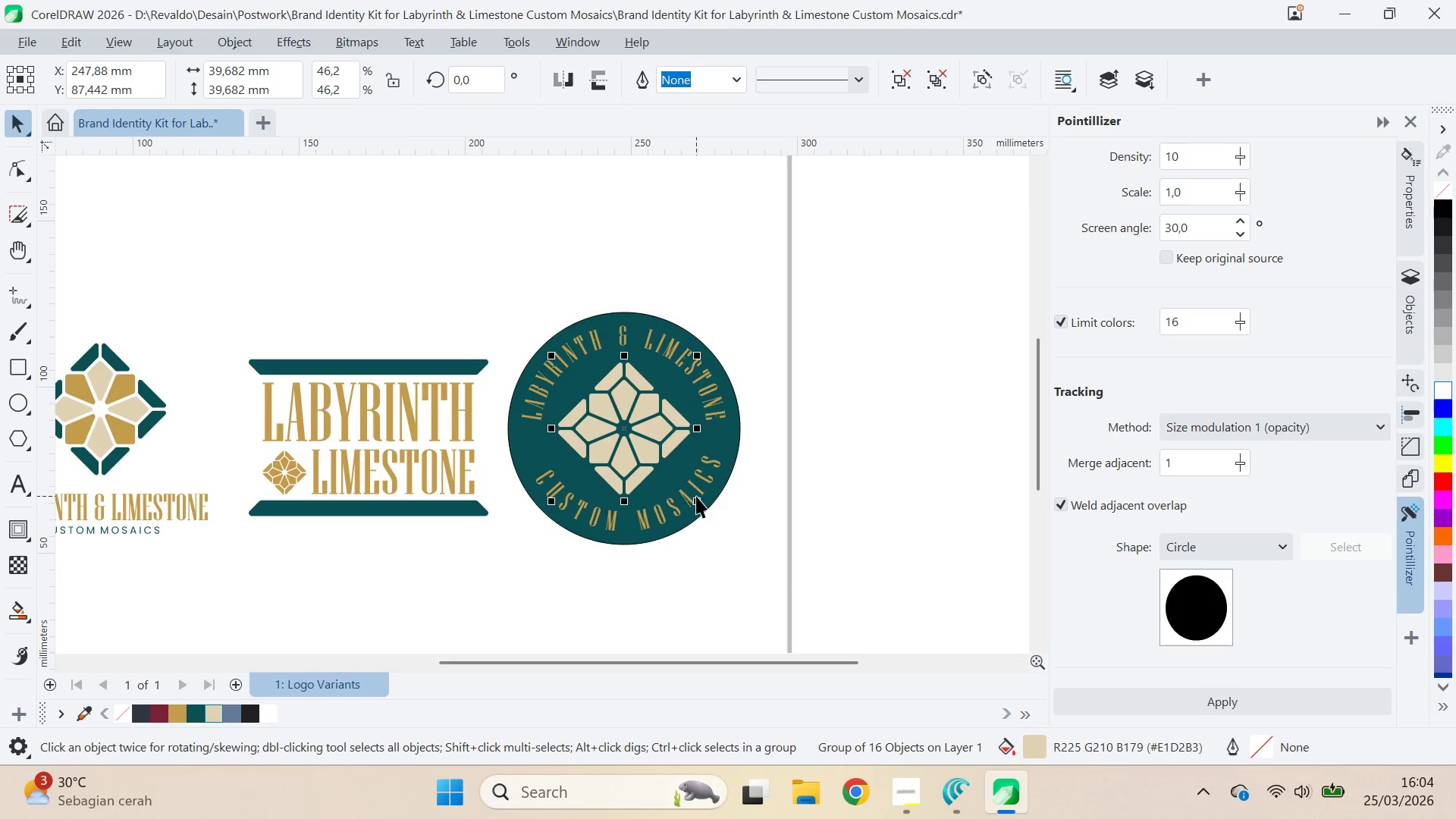 
key(Control+Z)
 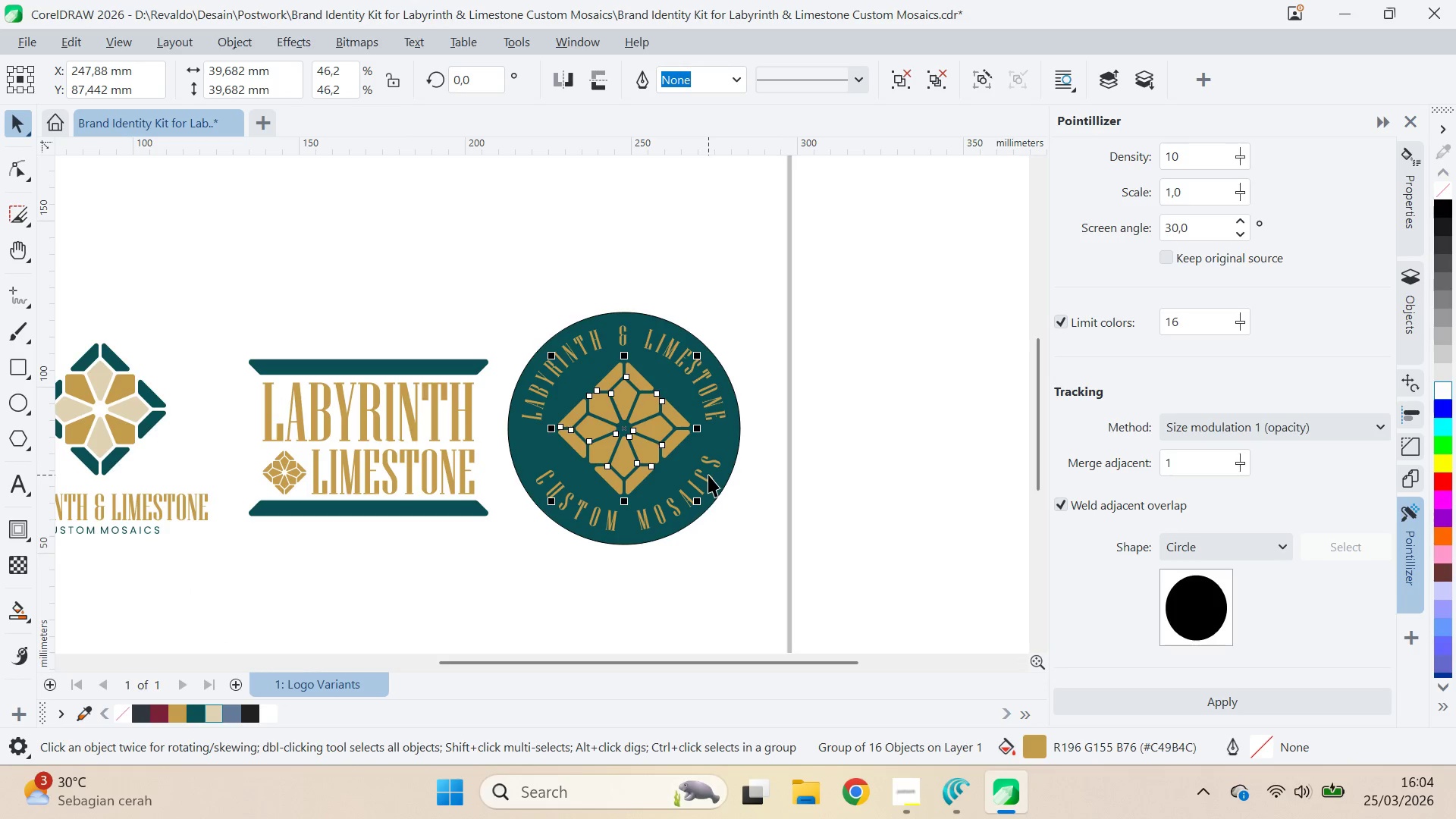 
left_click([708, 474])
 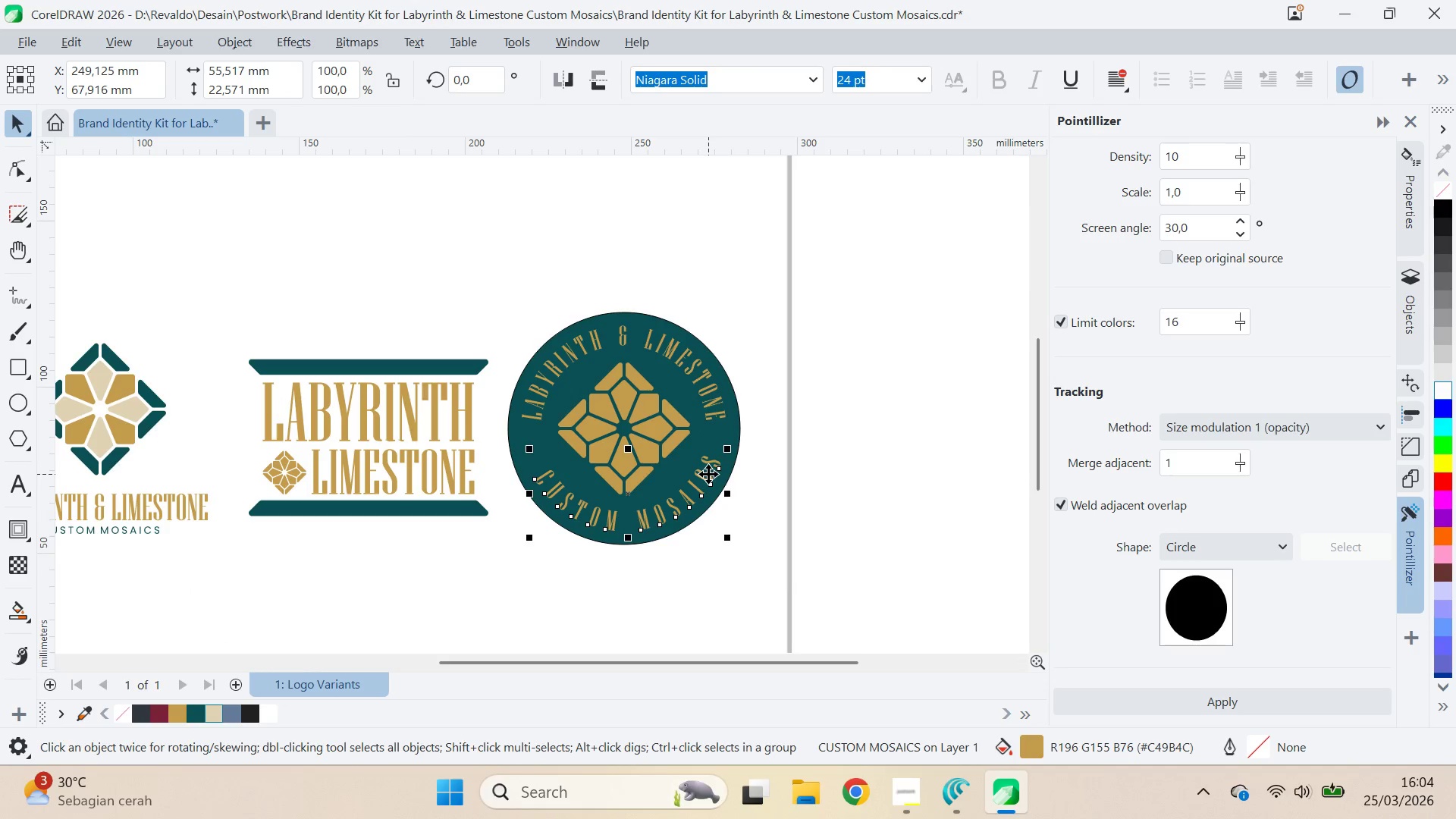 
hold_key(key=ShiftLeft, duration=0.69)
 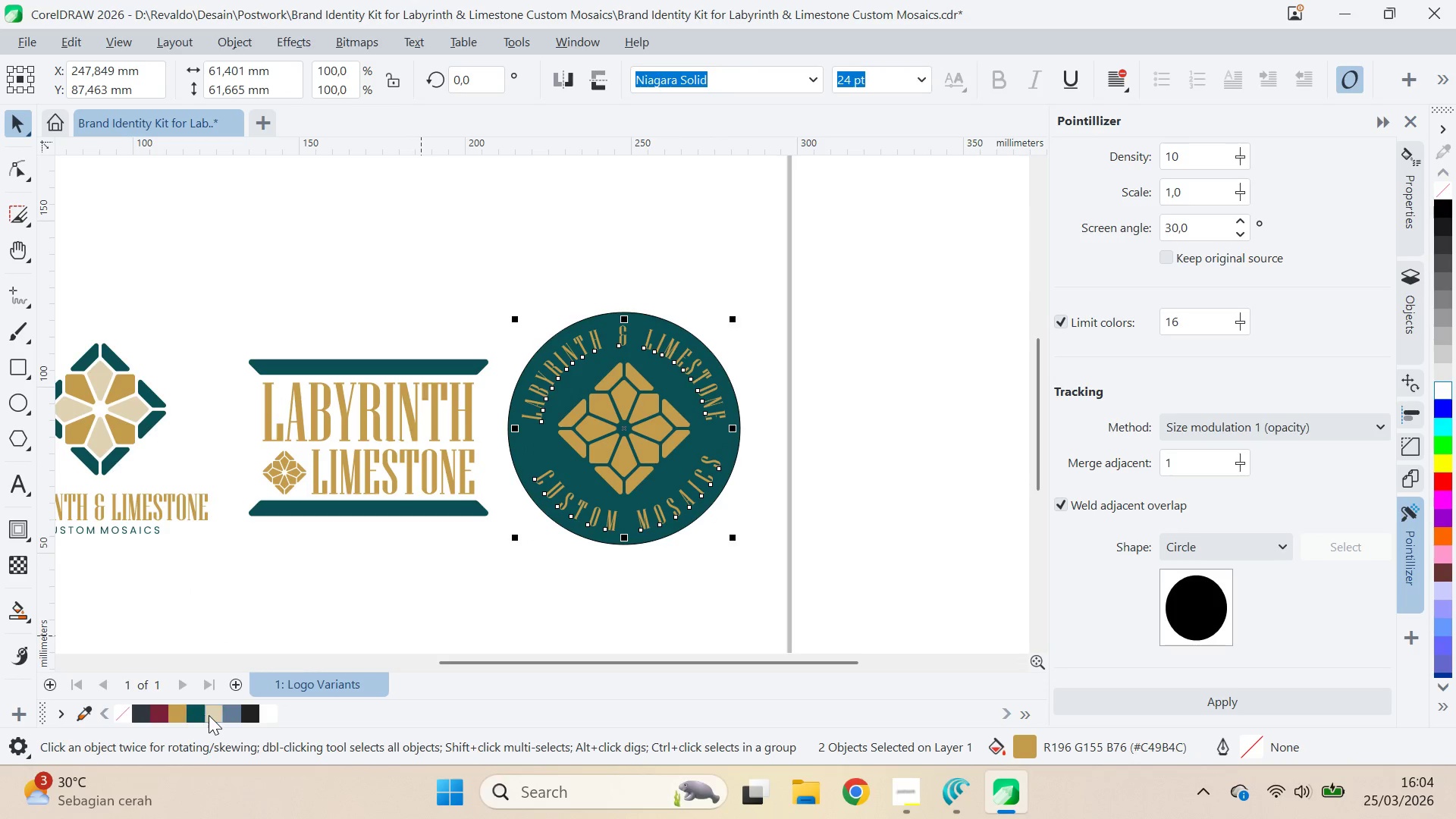 
left_click([209, 715])
 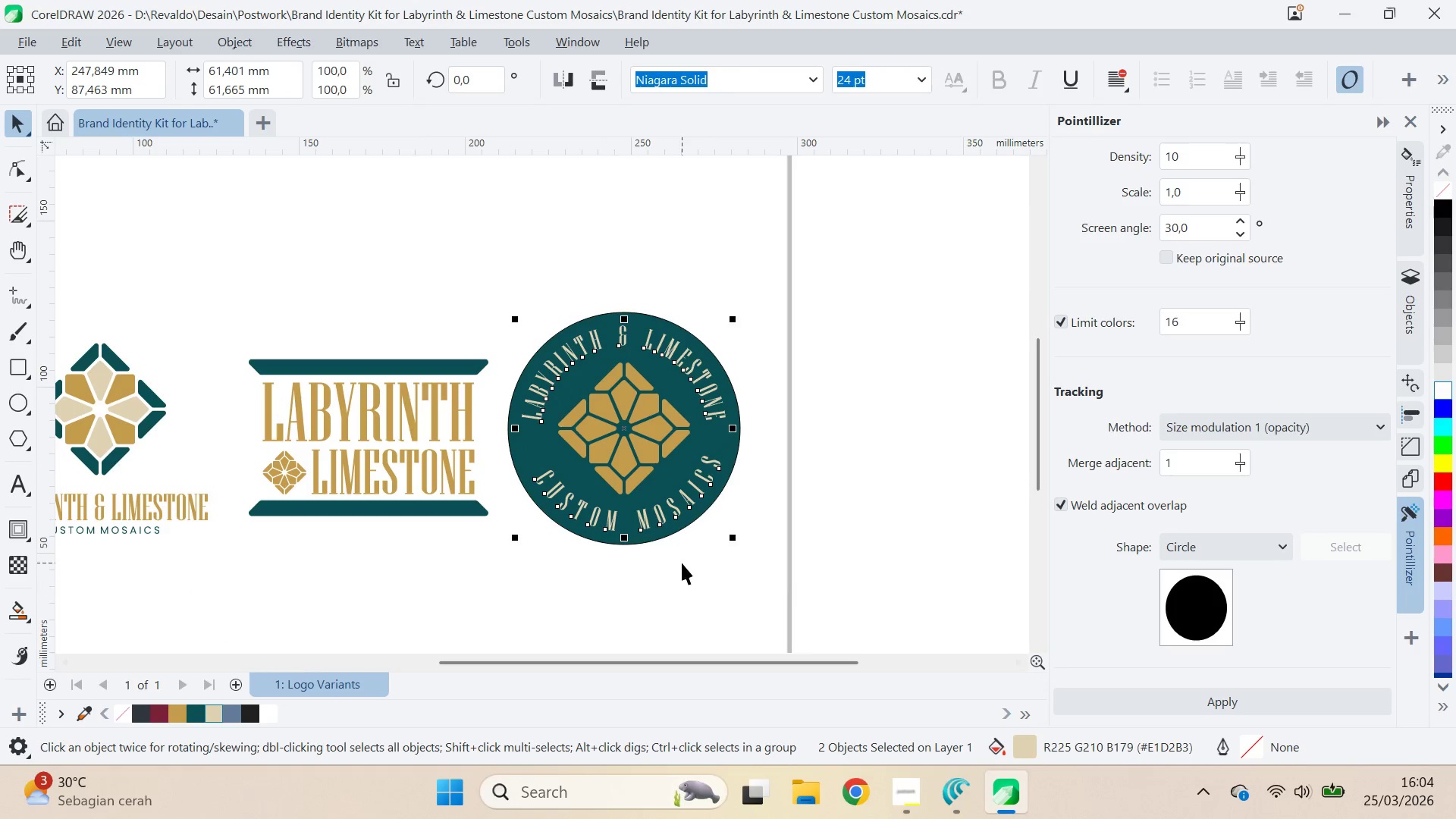 
left_click([682, 563])
 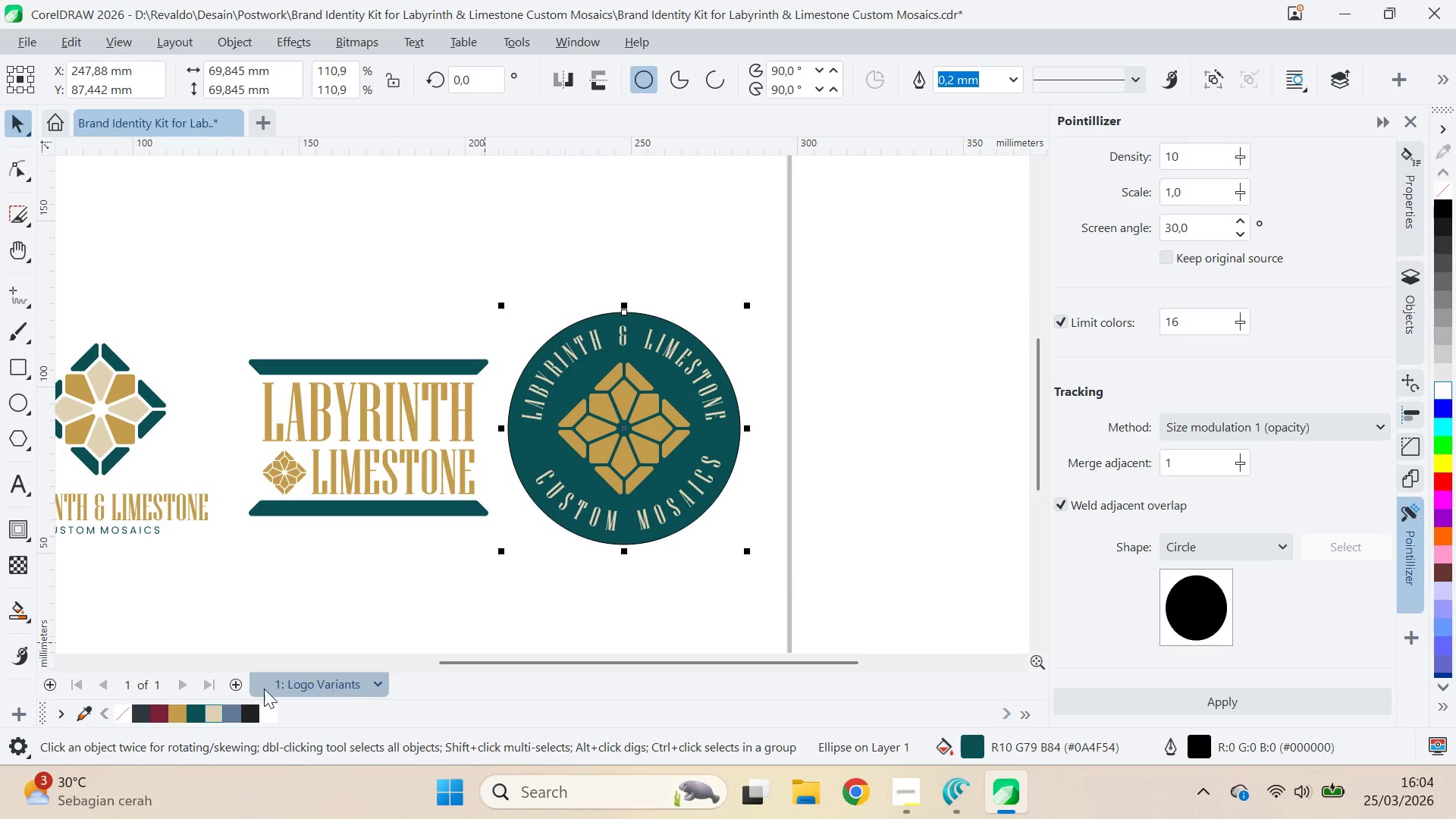 
left_click([180, 714])
 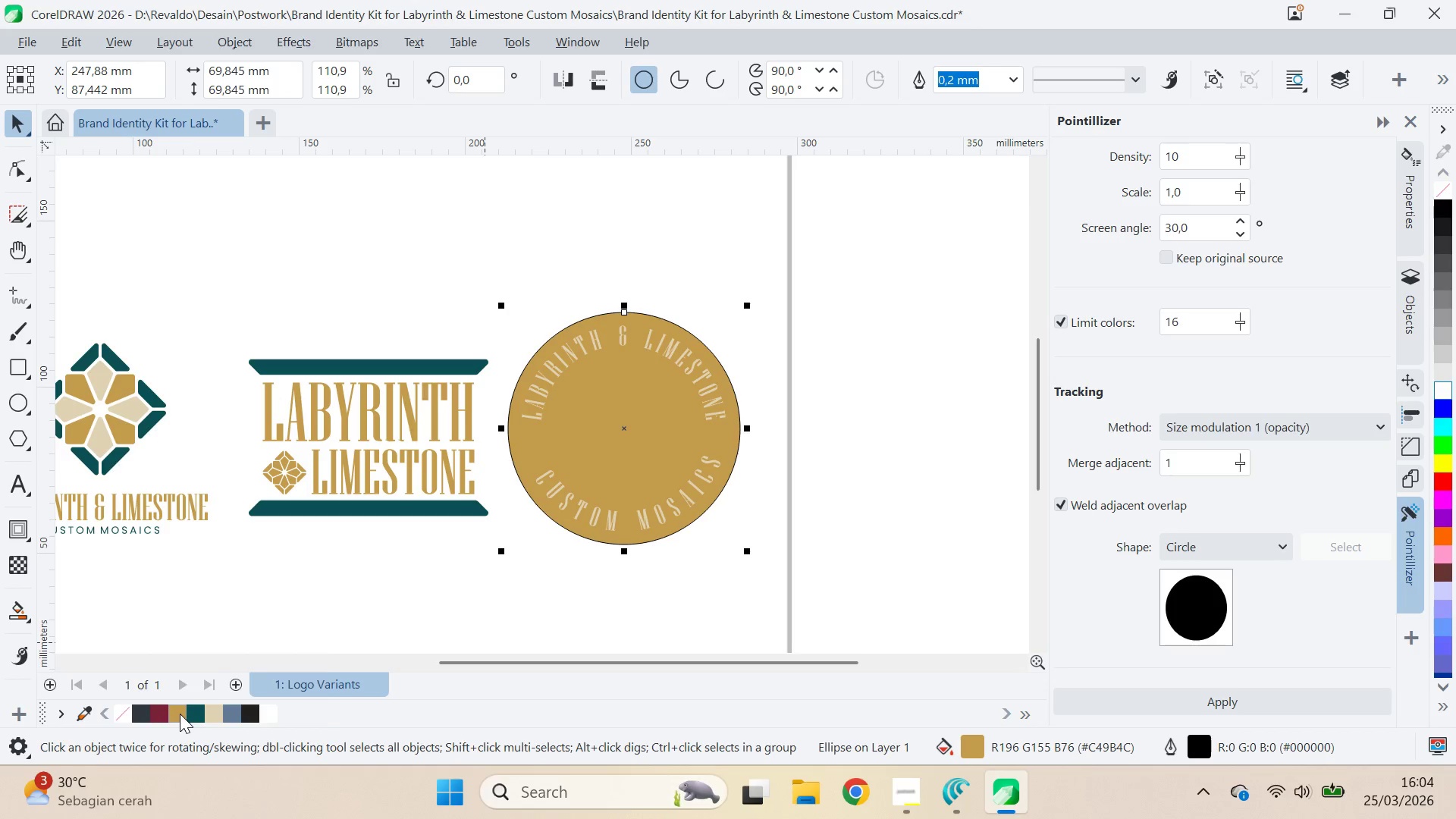 
key(Control+Z)
 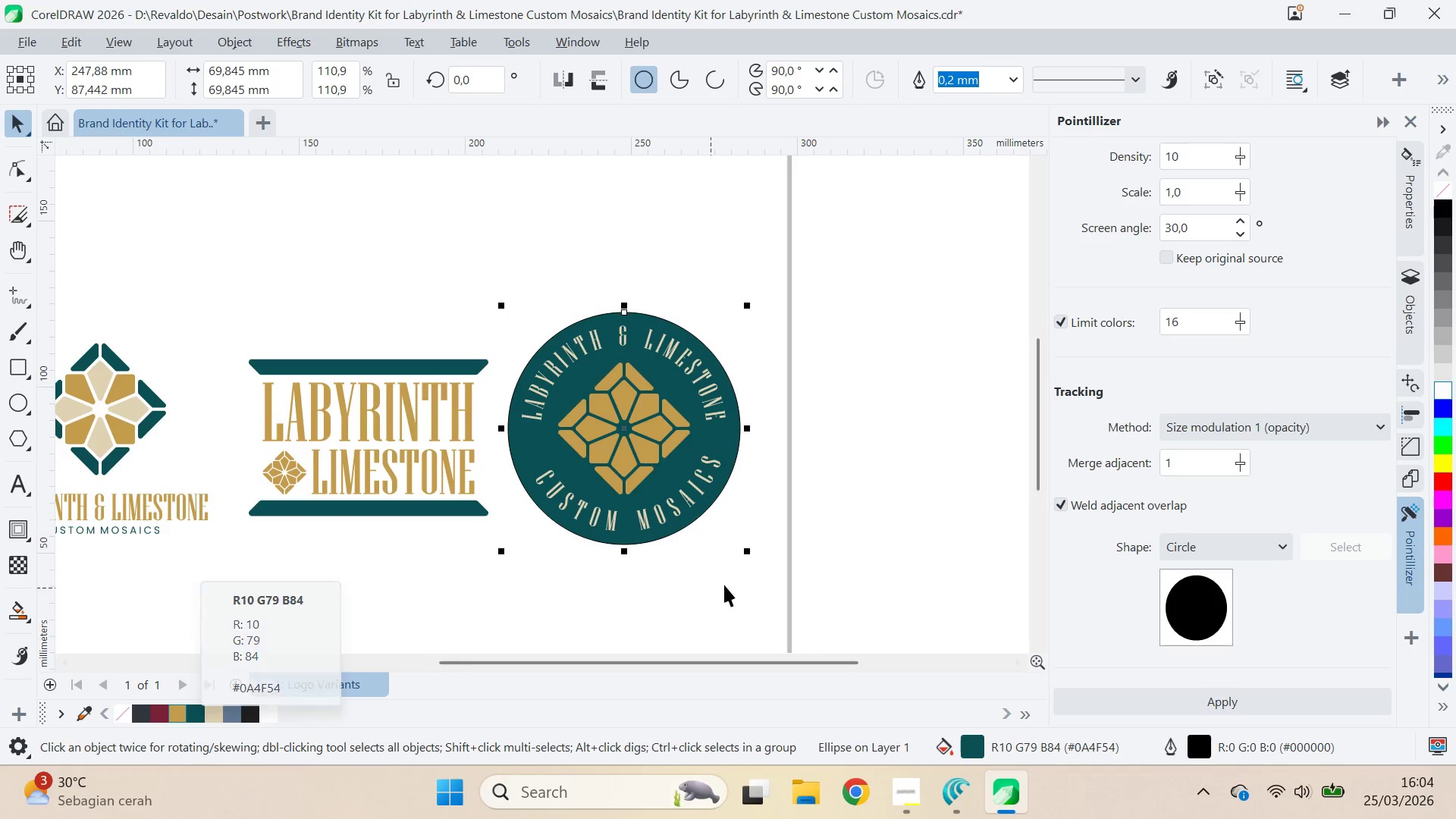 
left_click([724, 584])
 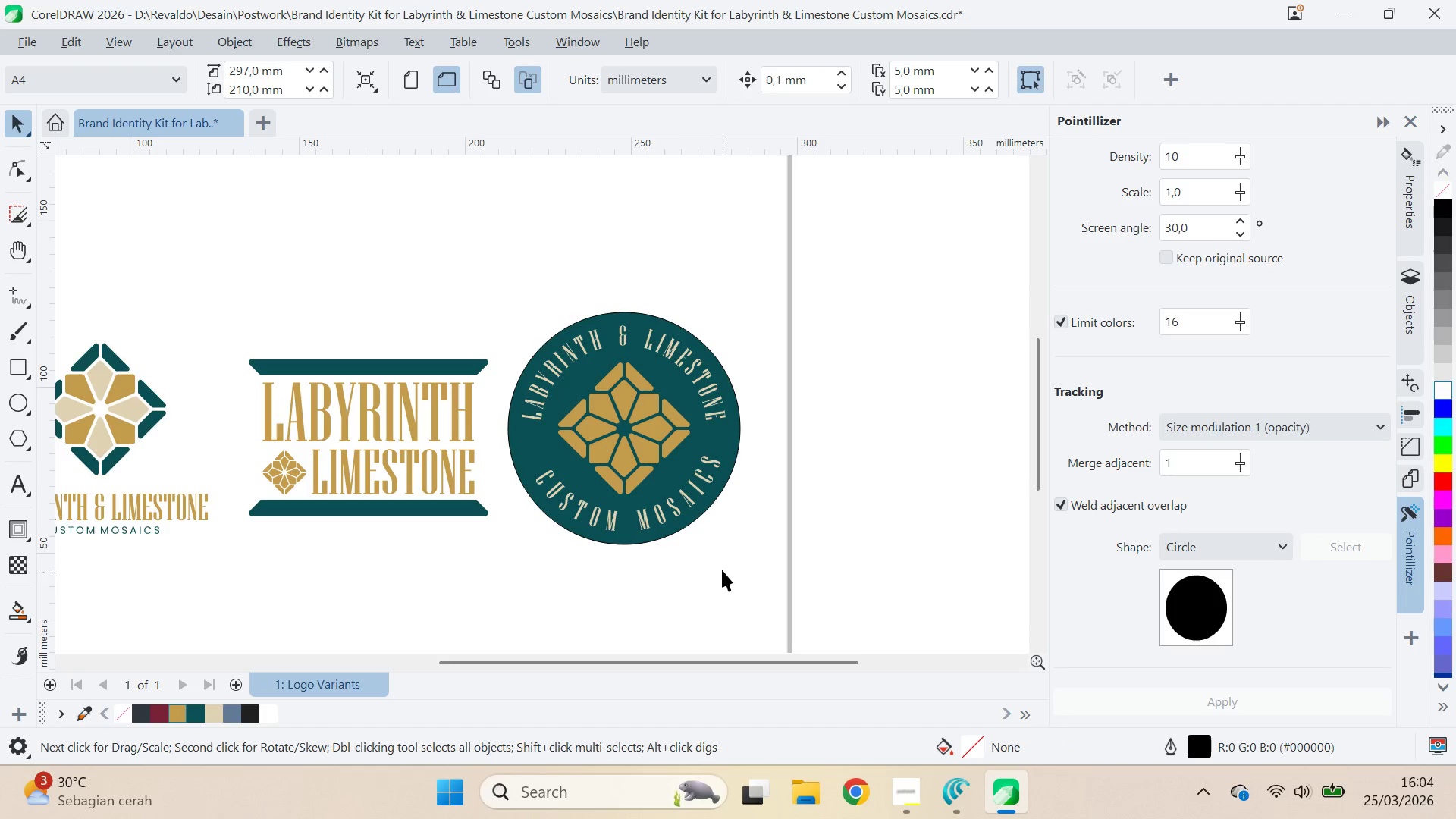 
hold_key(key=ControlLeft, duration=0.36)
 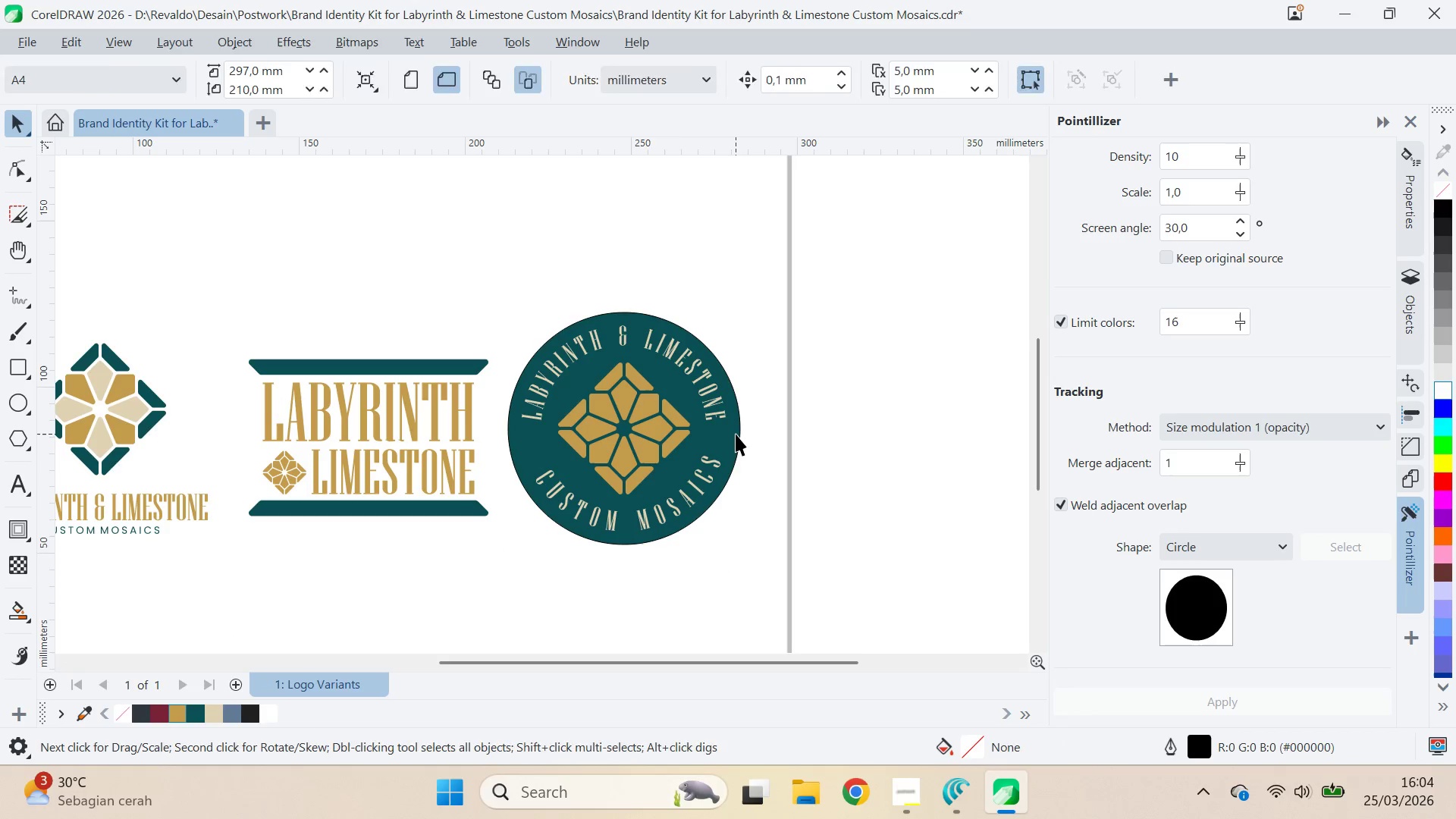 
left_click([736, 434])
 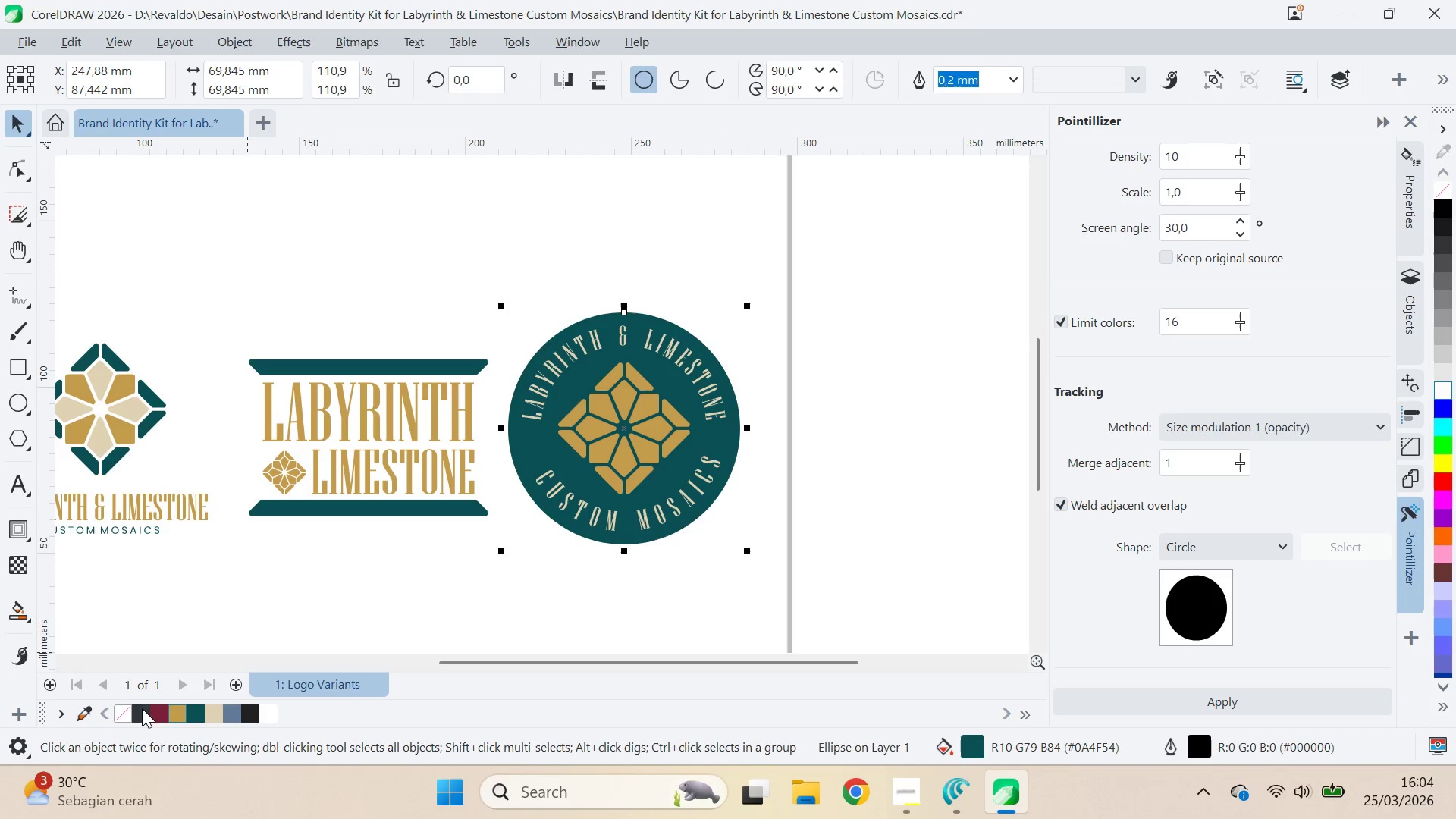 
left_click([173, 714])
 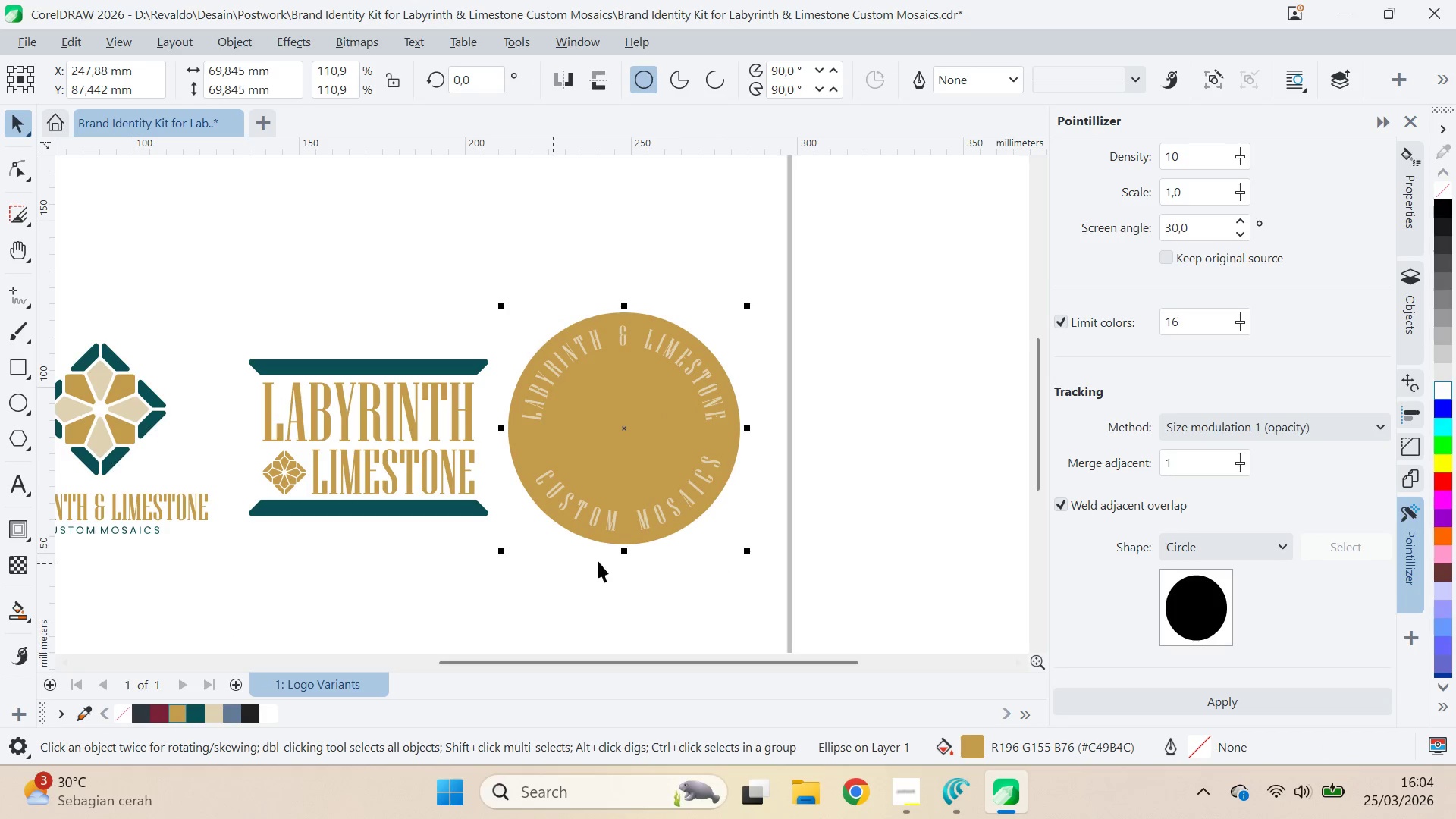 
left_click_drag(start_coordinate=[698, 626], to_coordinate=[695, 616])
 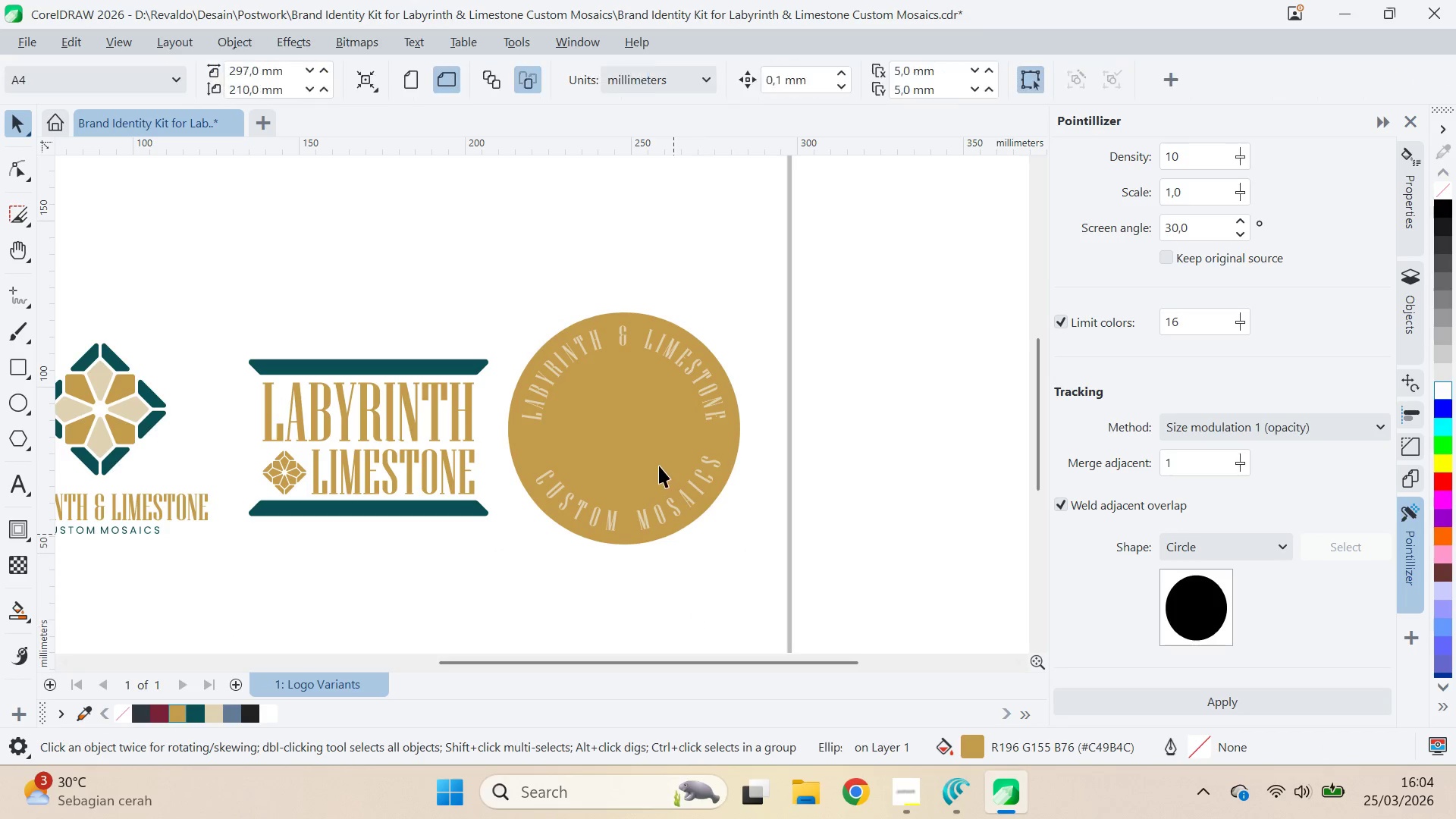 
double_click([659, 465])
 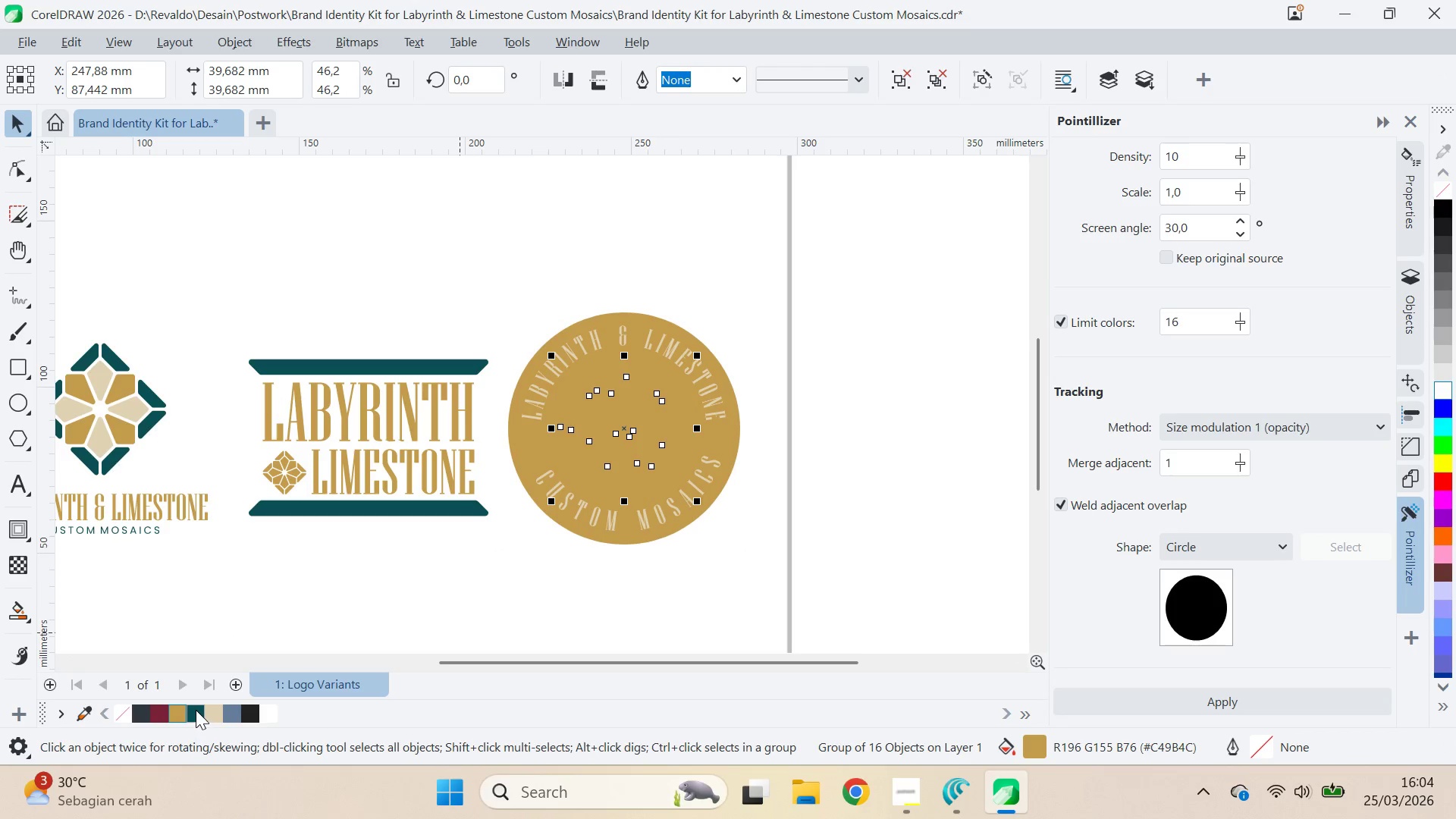 
double_click([738, 583])
 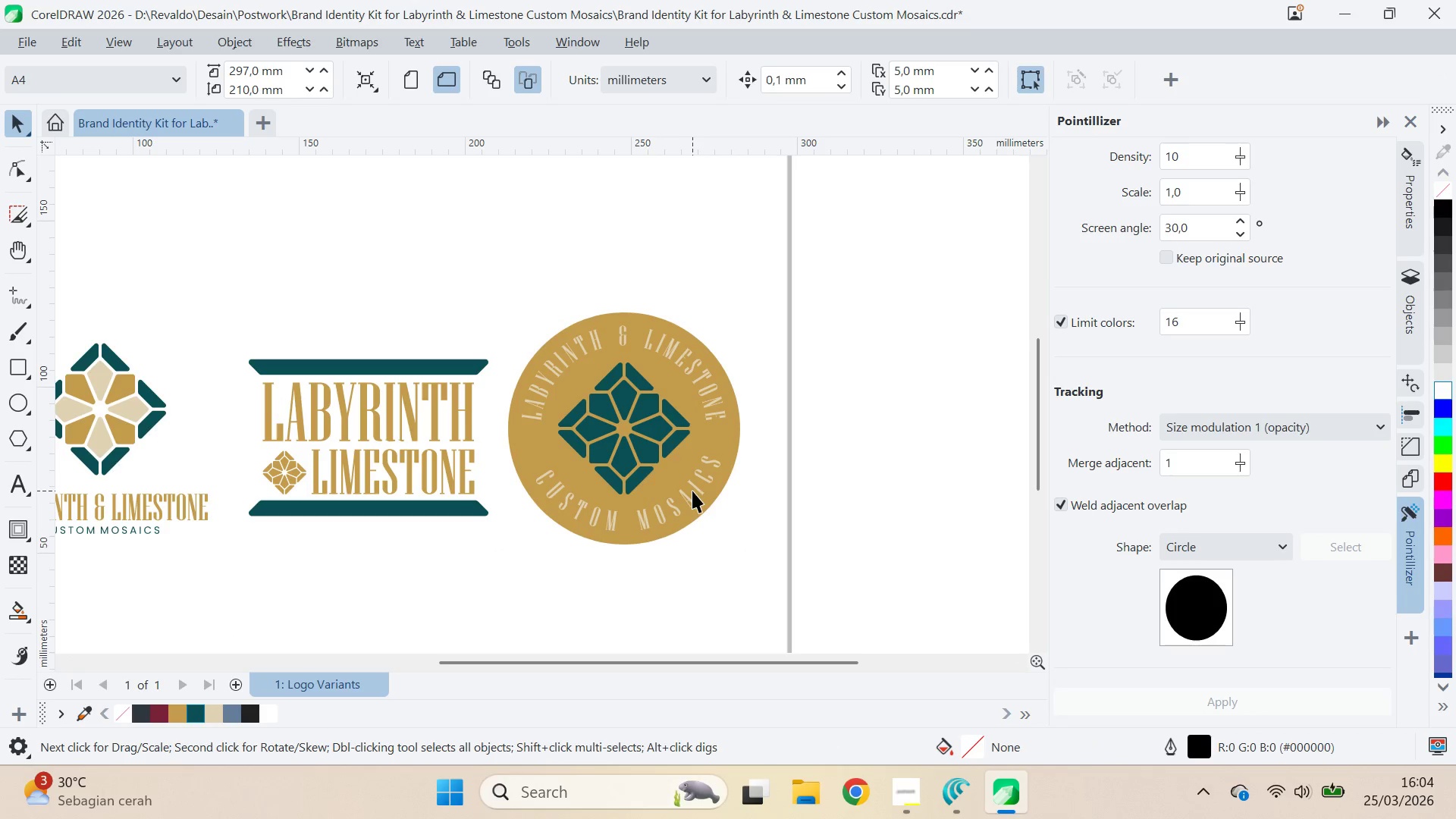 
hold_key(key=ShiftLeft, duration=1.45)
left_click([689, 498])
 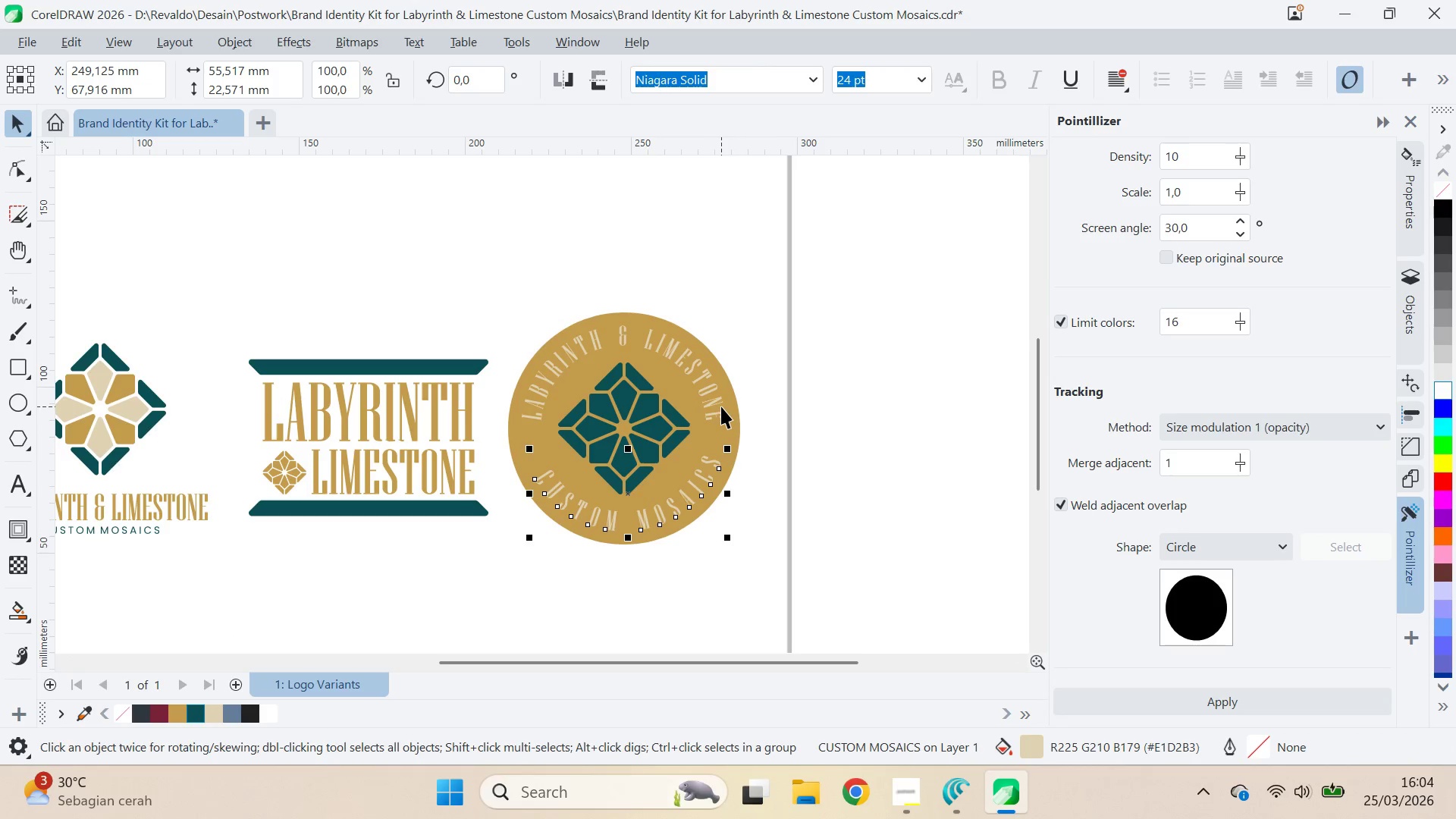 
left_click([721, 405])
 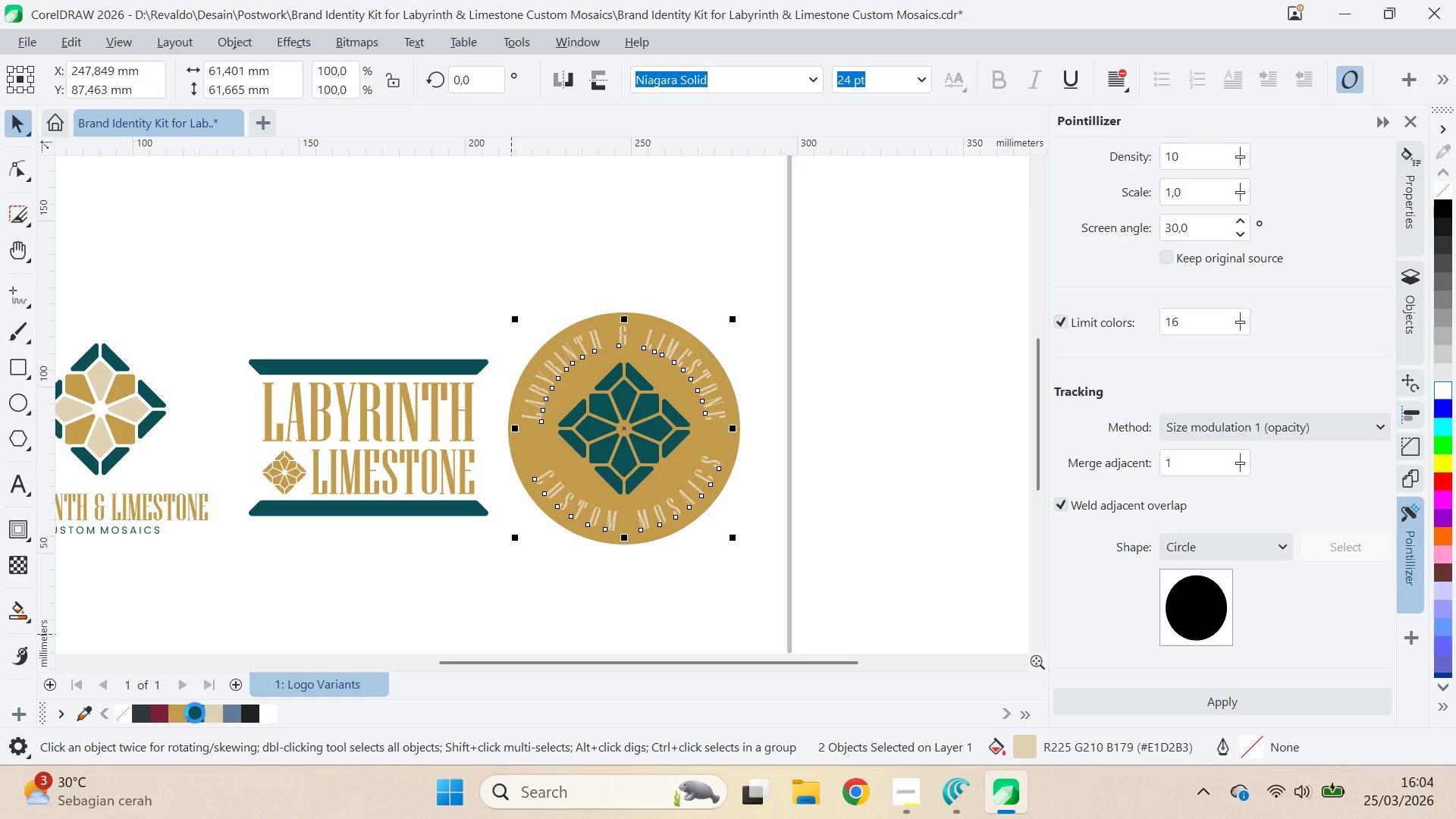 
left_click([811, 576])
 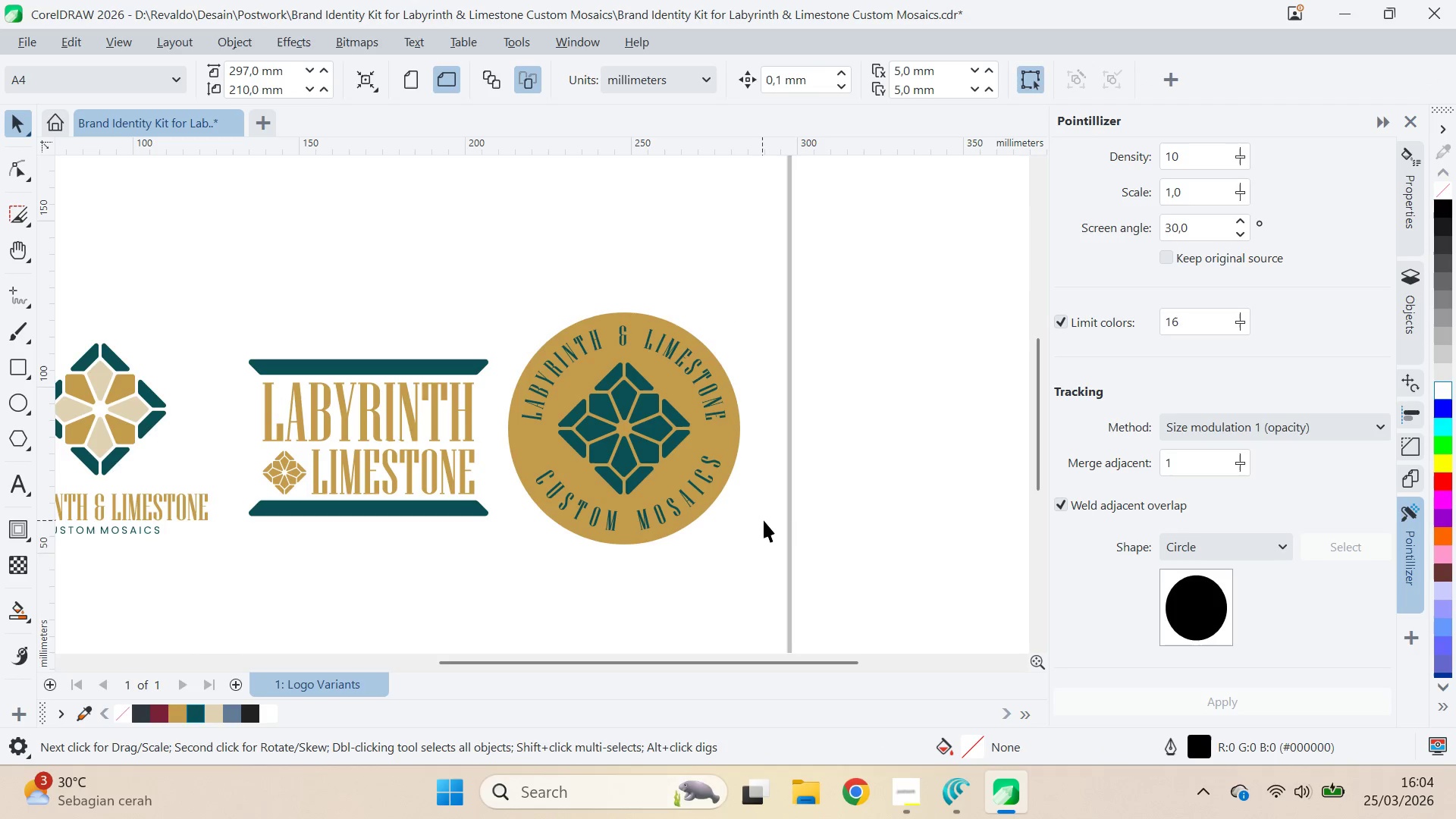 
key(Control+Z)
 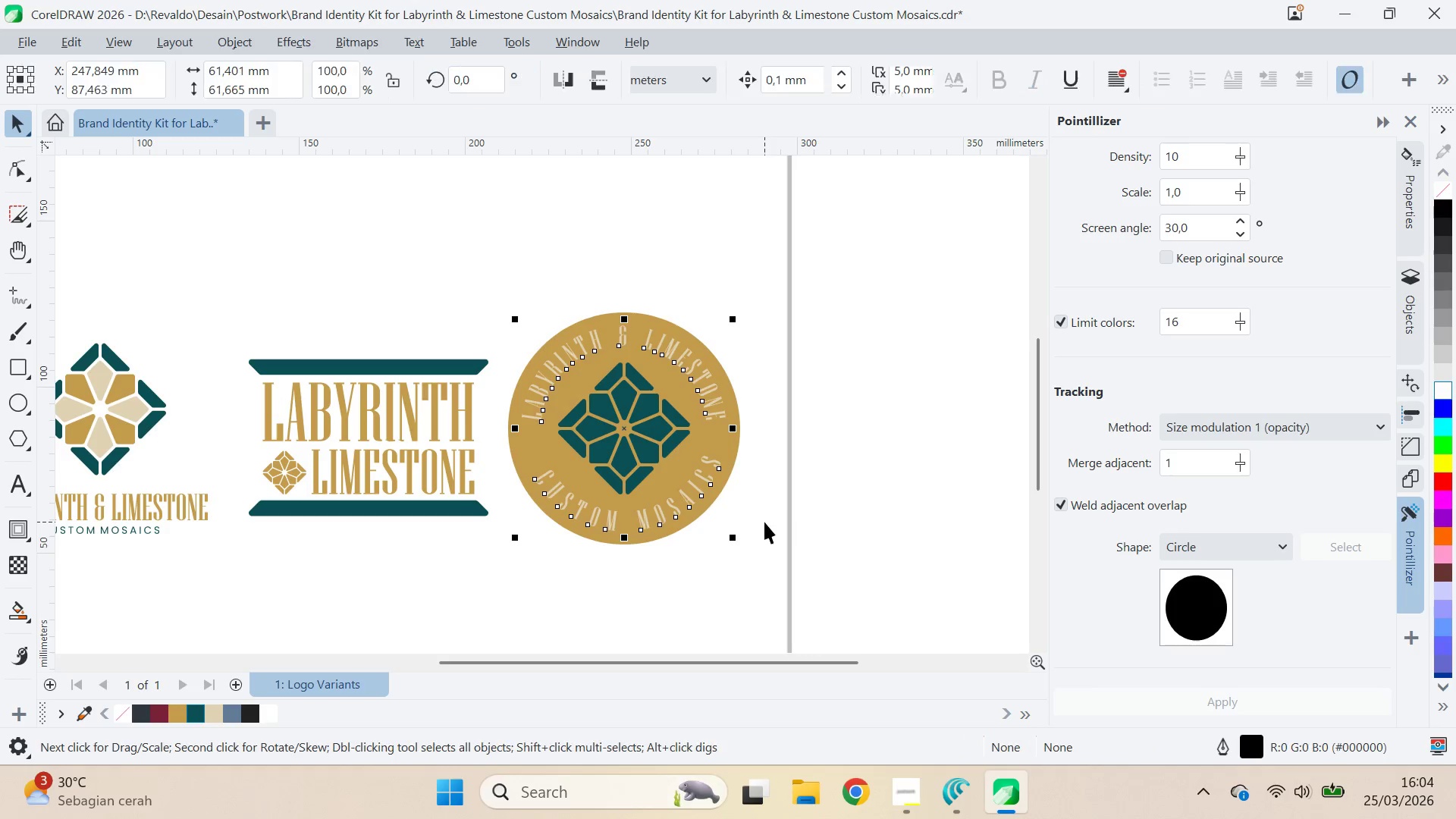 
key(Control+Z)
 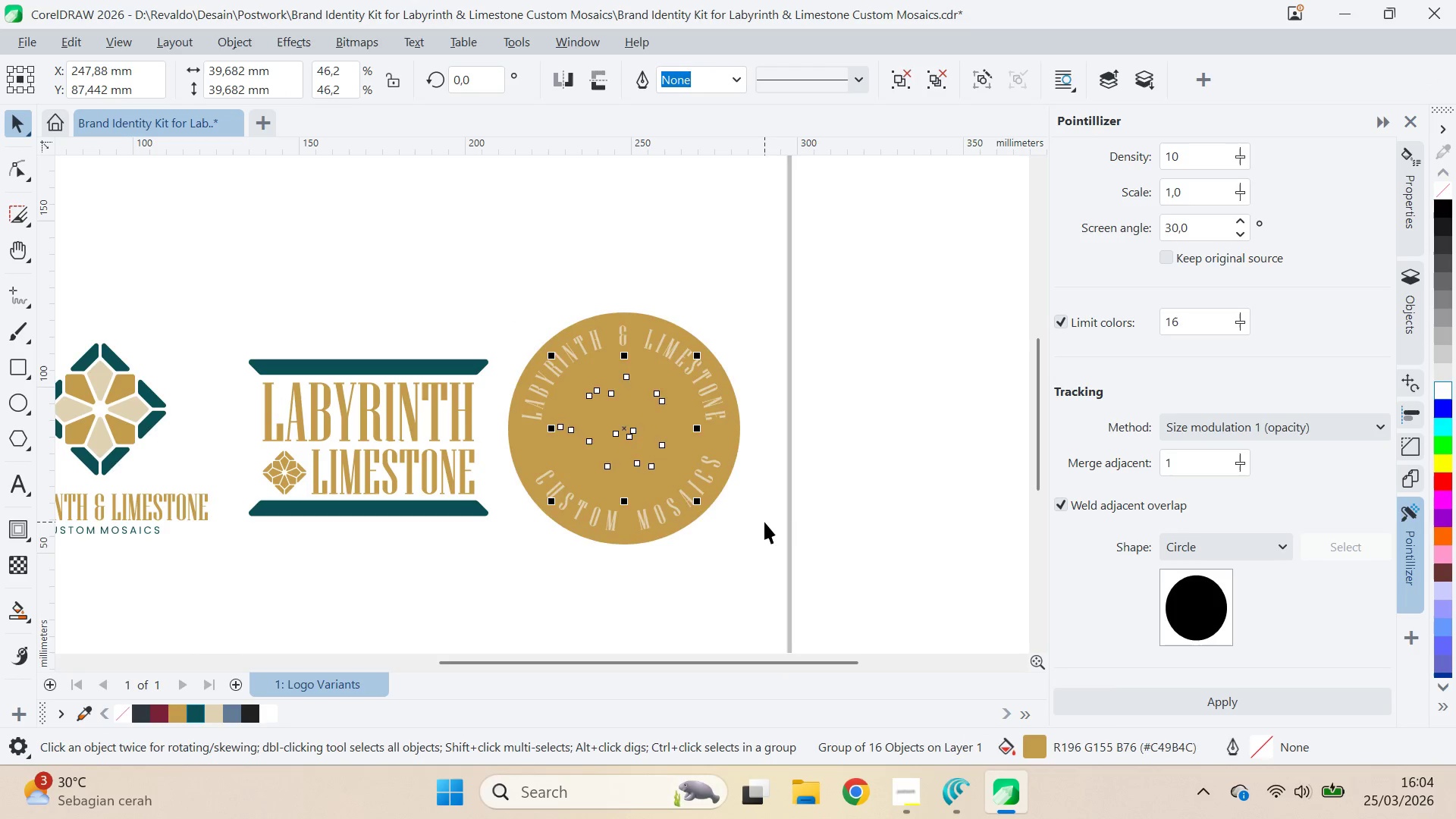 
key(Control+Z)
 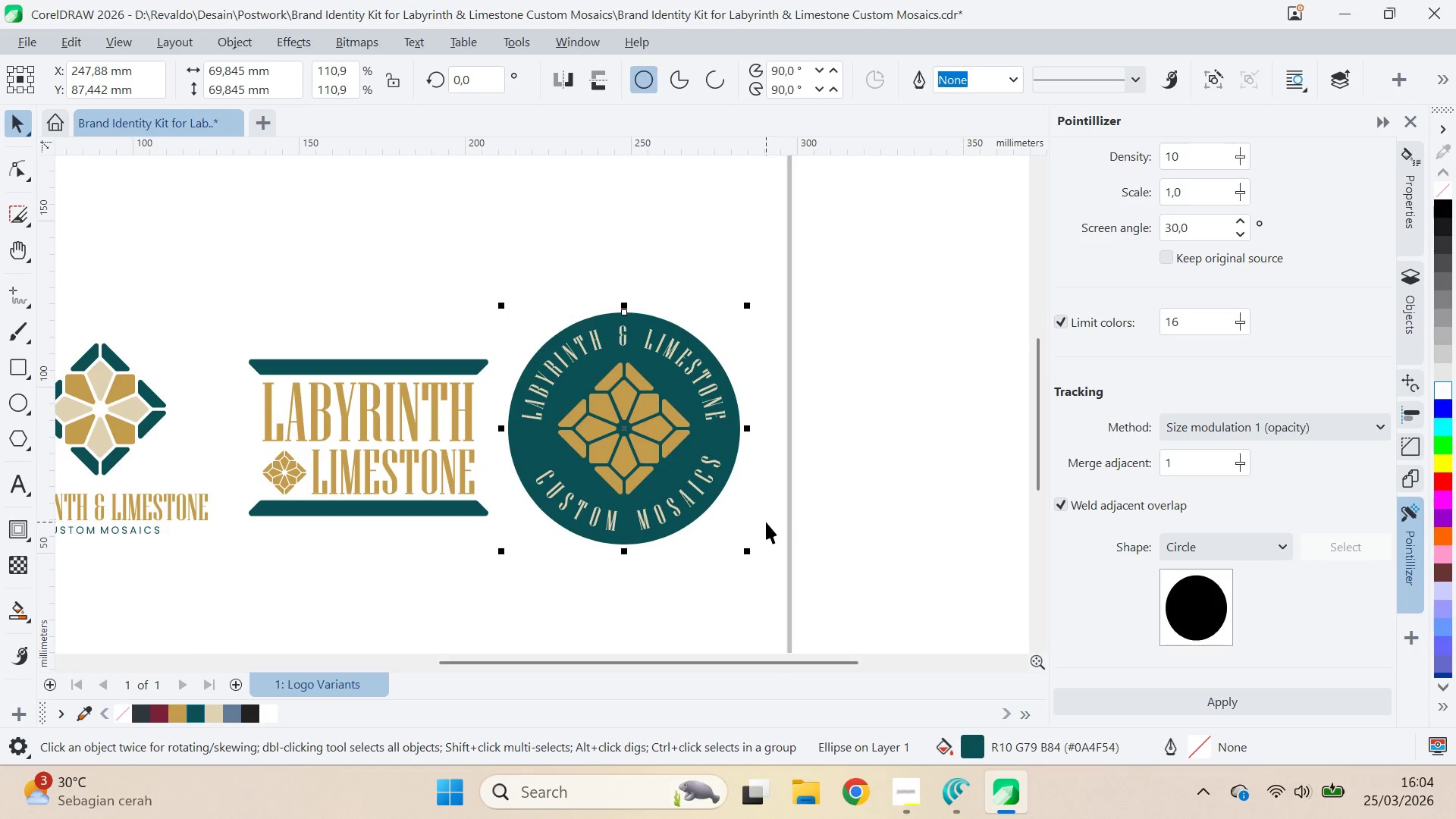 
left_click([766, 522])
 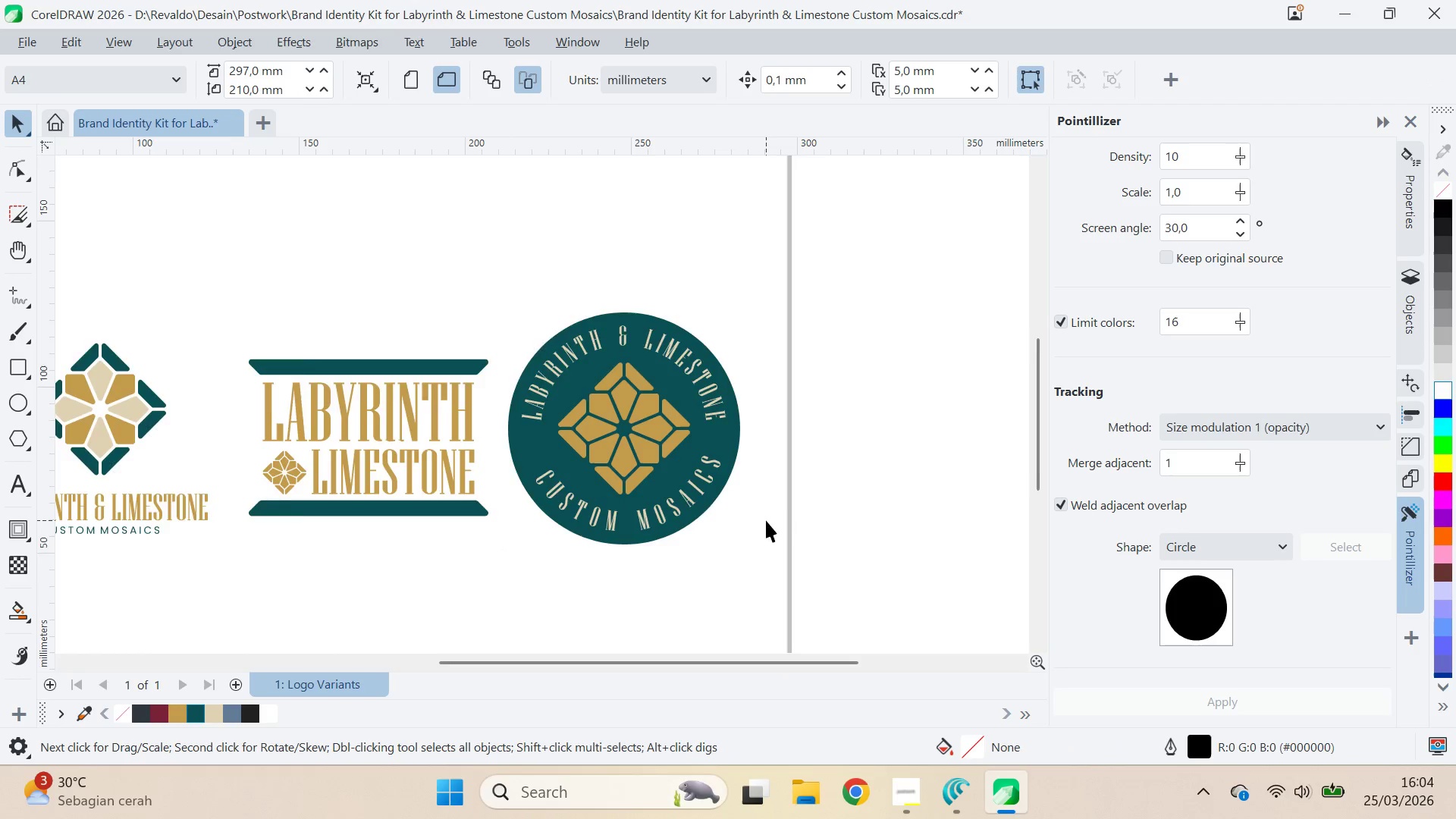 
scroll: coordinate [766, 520], scroll_direction: down, amount: 3.0
 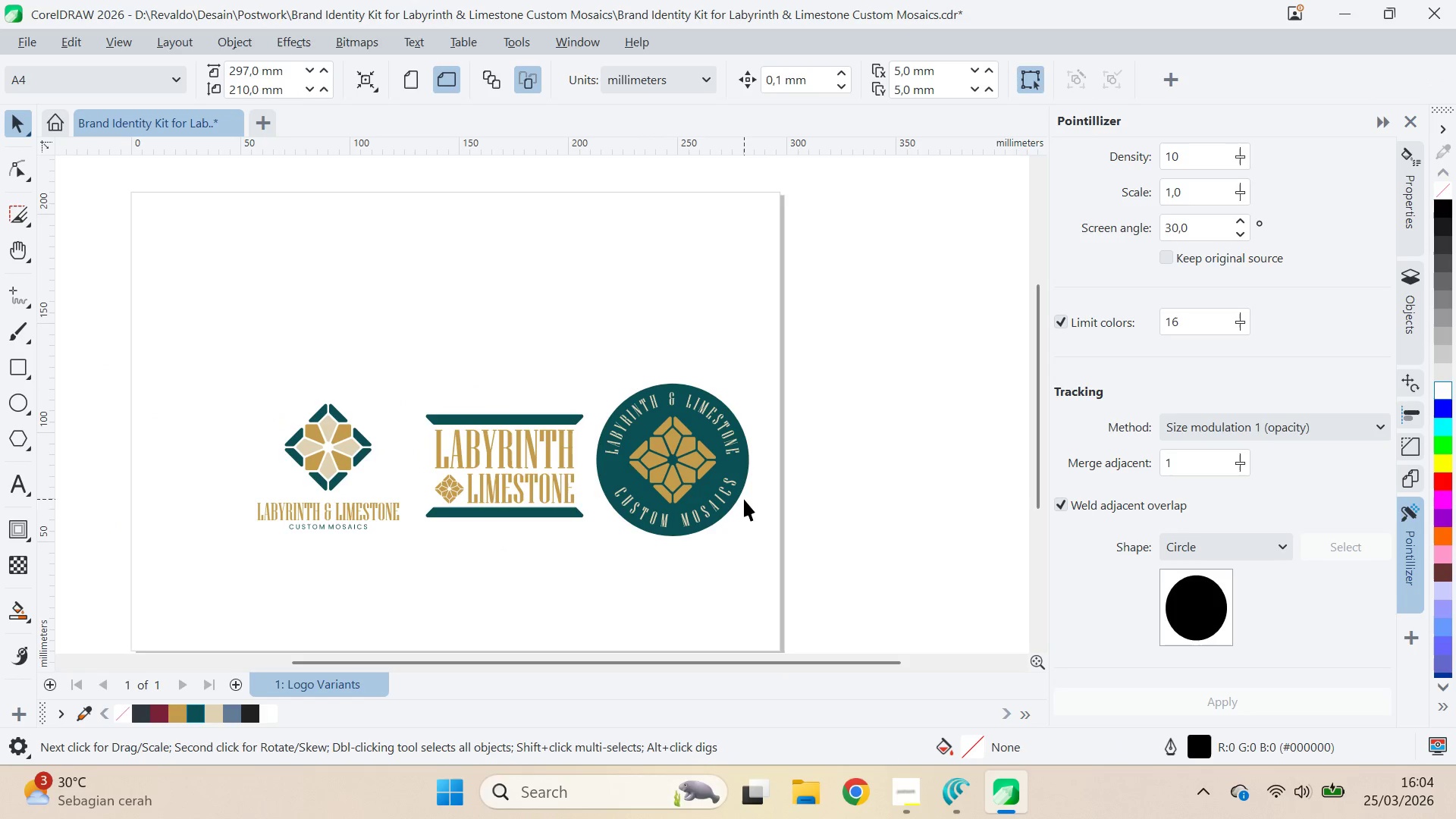 
left_click([744, 493])
 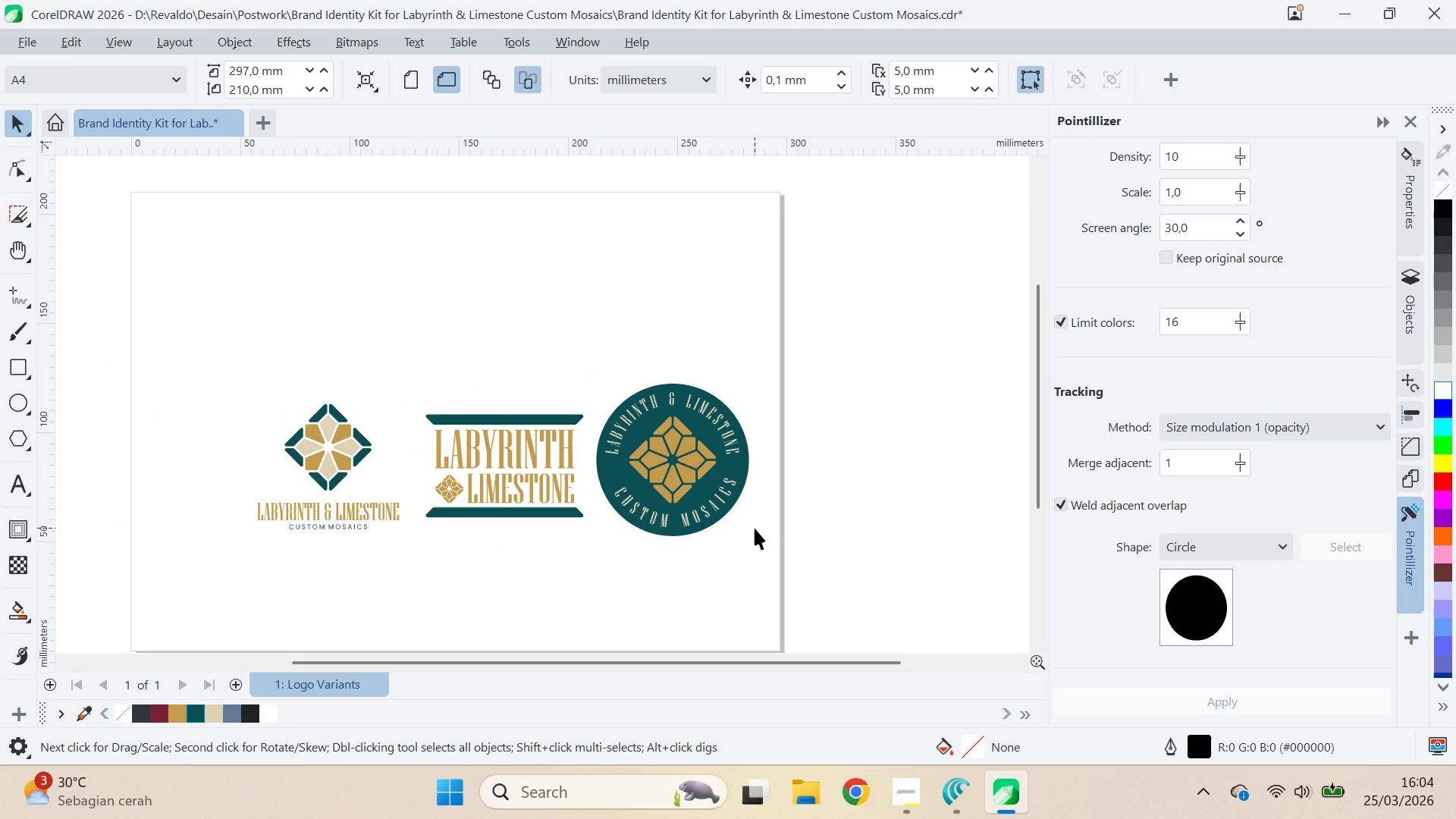 
left_click_drag(start_coordinate=[792, 559], to_coordinate=[795, 485])
 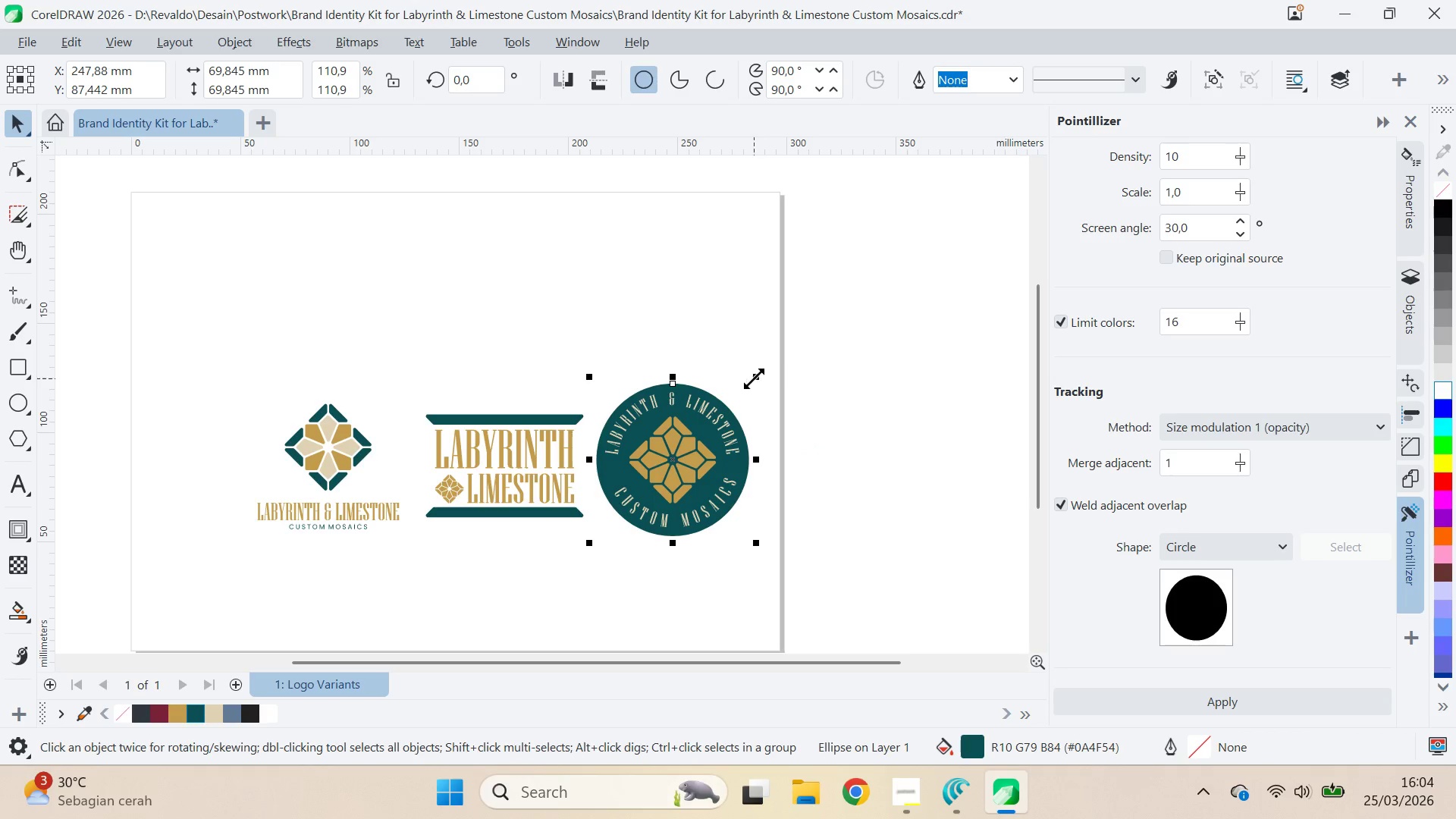 
scroll: coordinate [730, 404], scroll_direction: down, amount: 1.0
 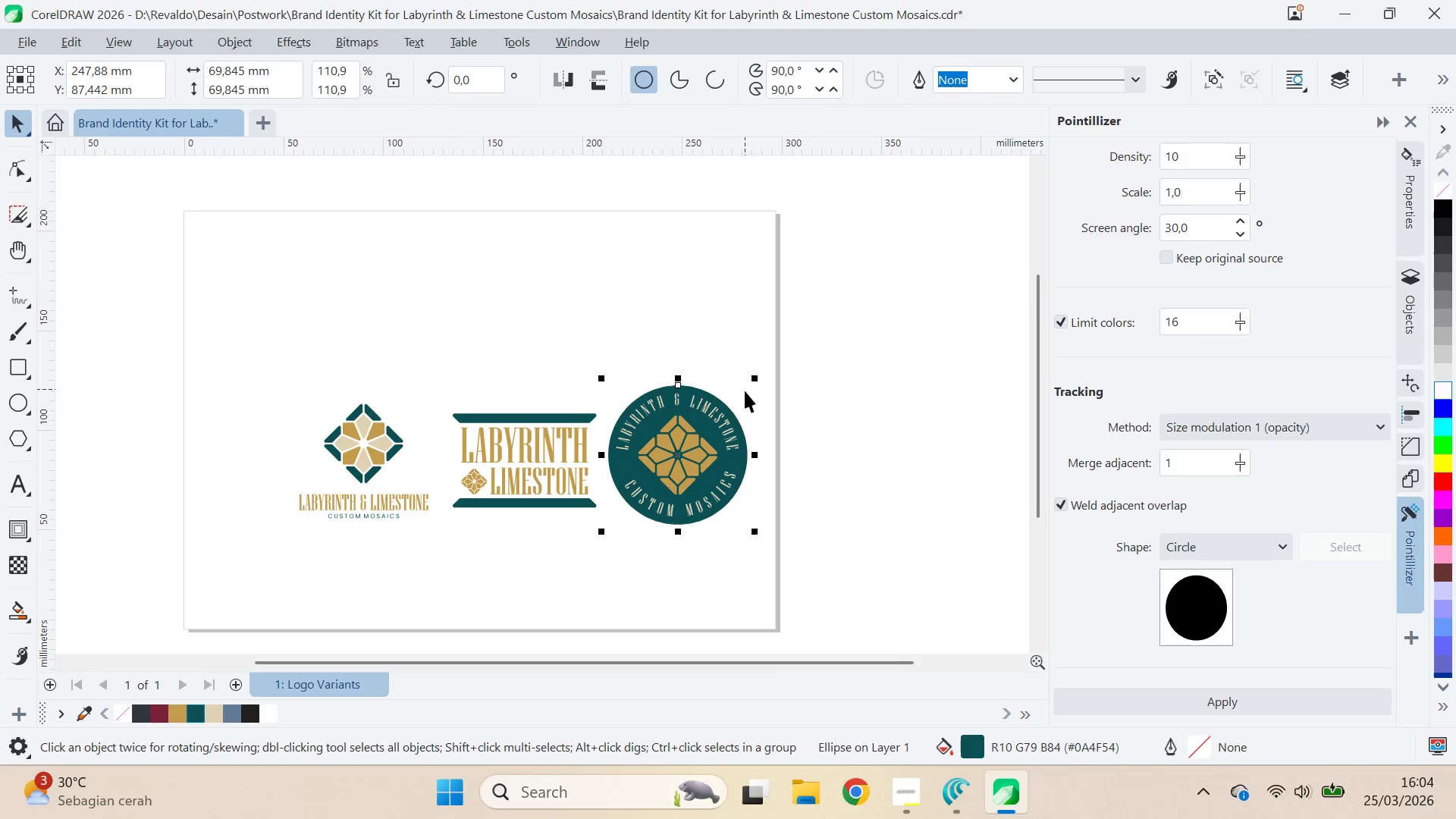 
hold_key(key=ShiftLeft, duration=1.27)
left_click_drag(start_coordinate=[774, 353], to_coordinate=[805, 363])
 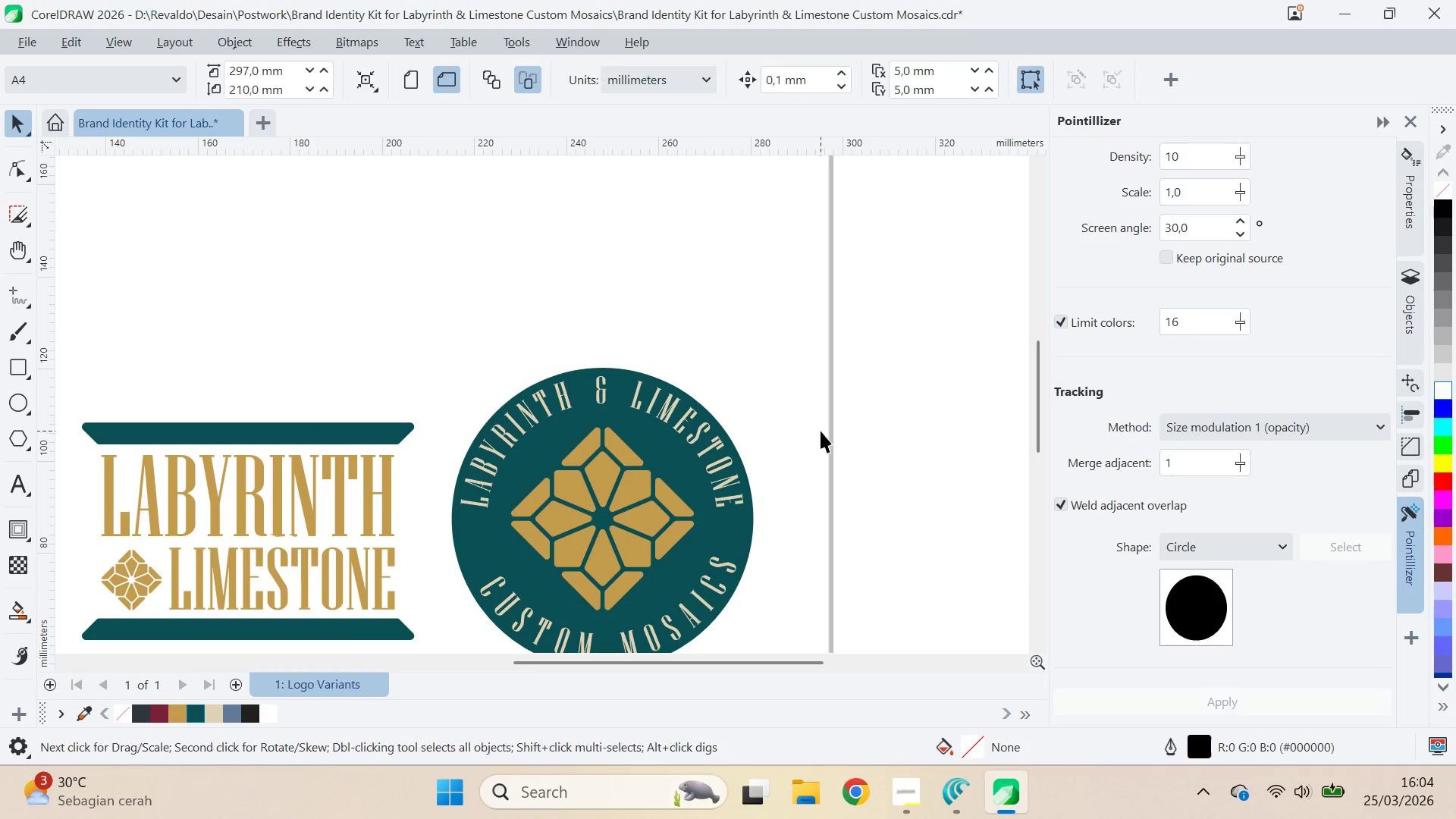 
scroll: coordinate [736, 404], scroll_direction: up, amount: 6.0
 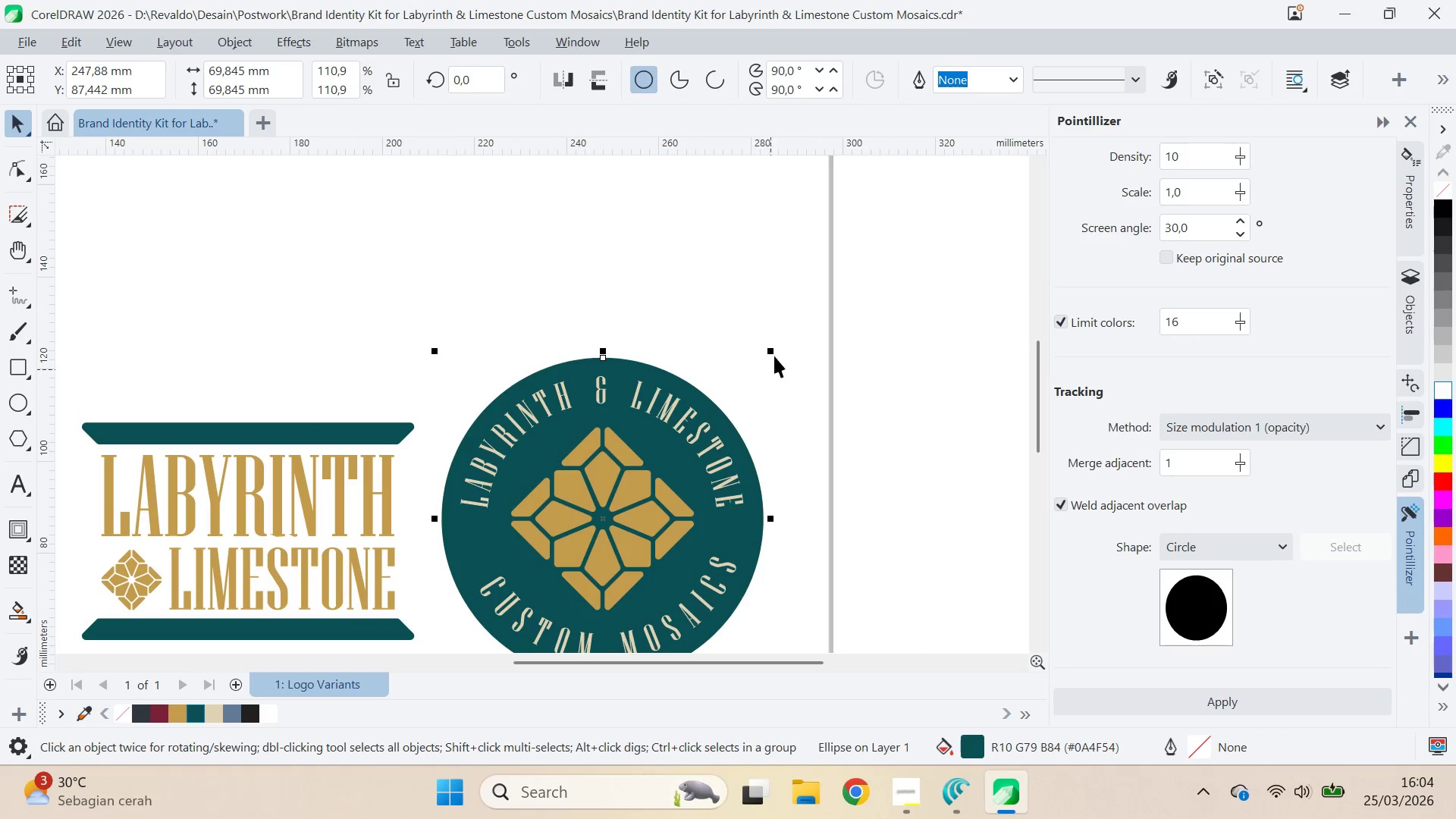 
left_click_drag(start_coordinate=[808, 403], to_coordinate=[762, 510])
 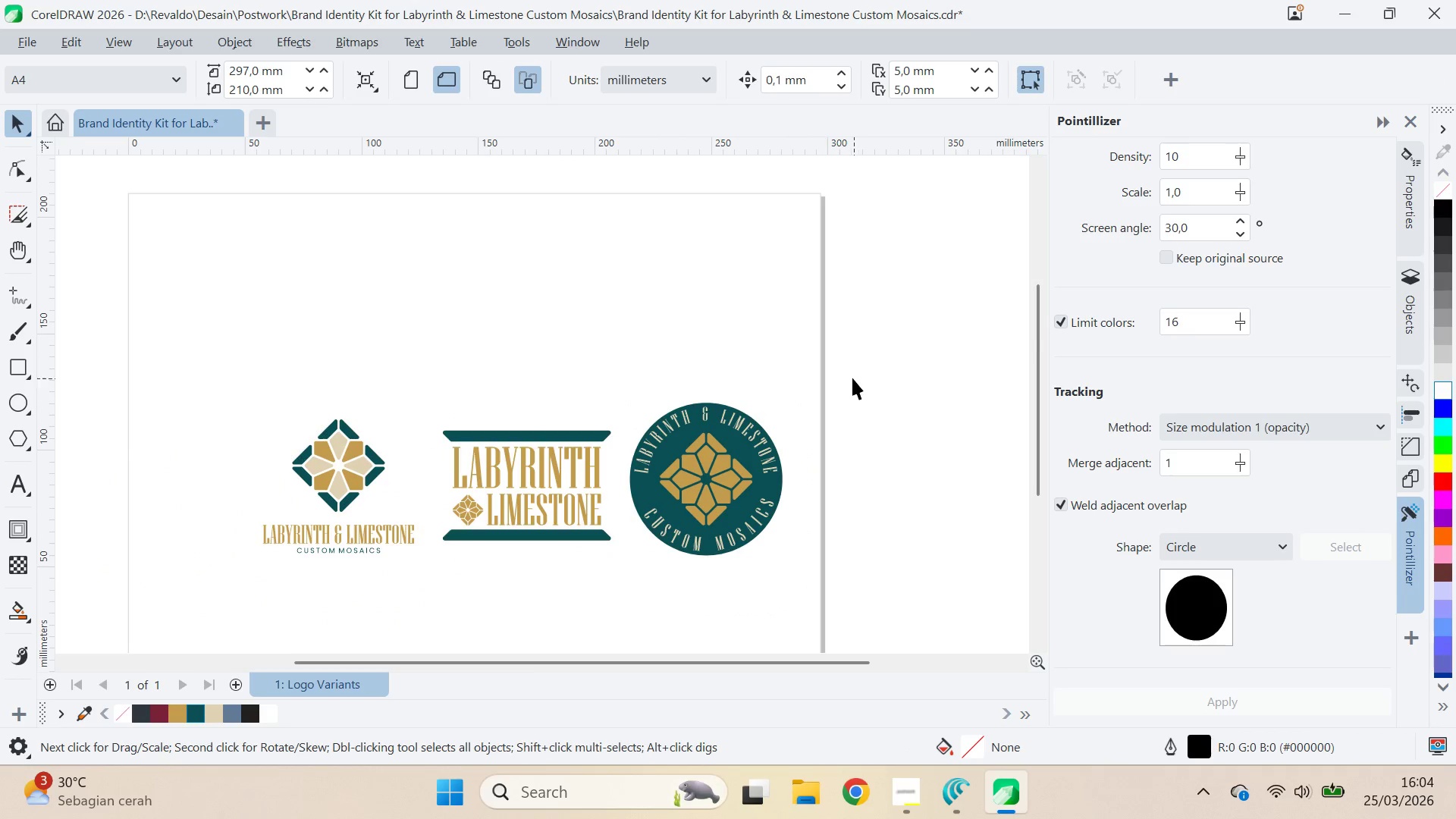 
scroll: coordinate [812, 439], scroll_direction: down, amount: 5.0
 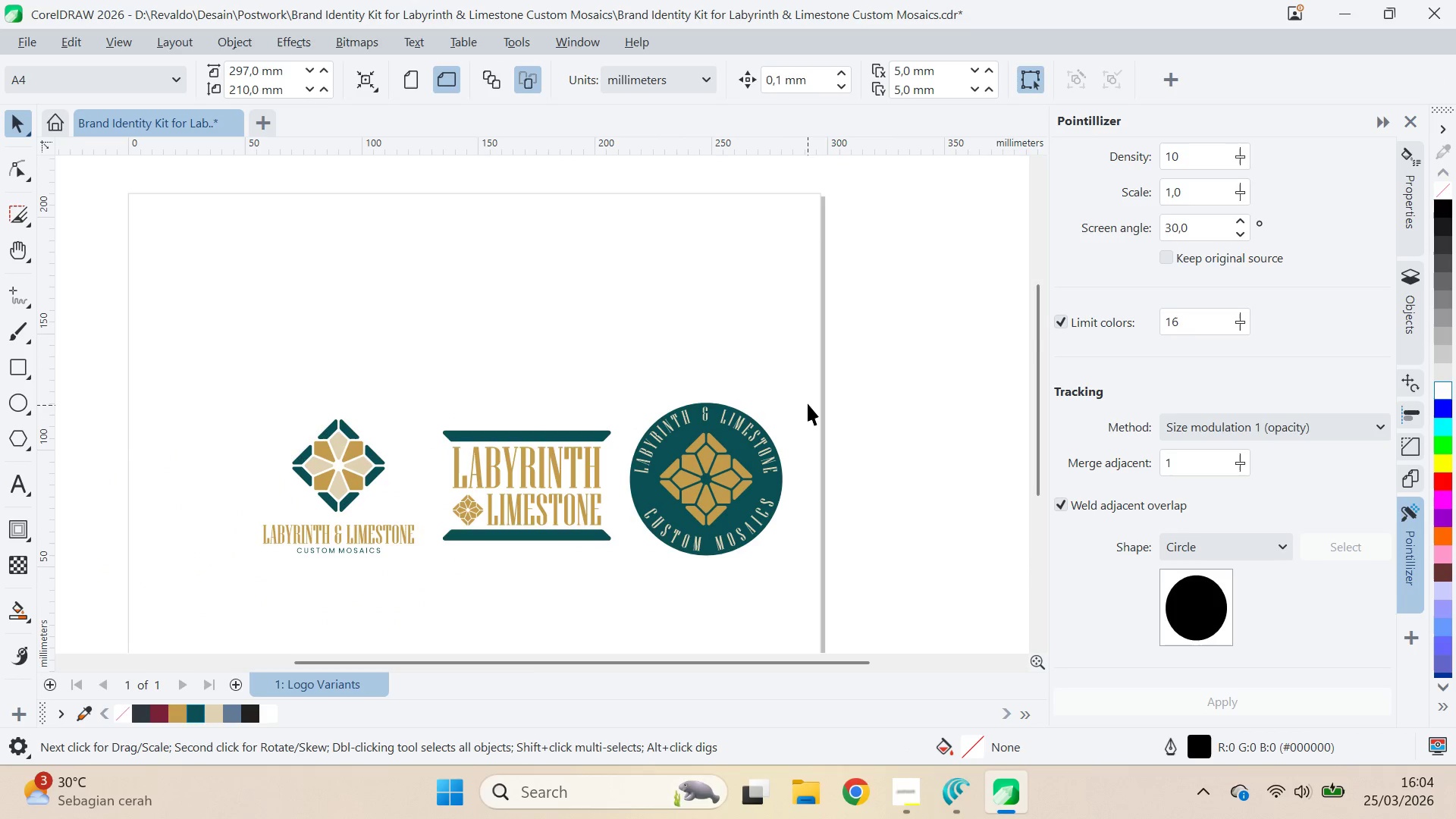 
left_click_drag(start_coordinate=[852, 376], to_coordinate=[623, 620])
 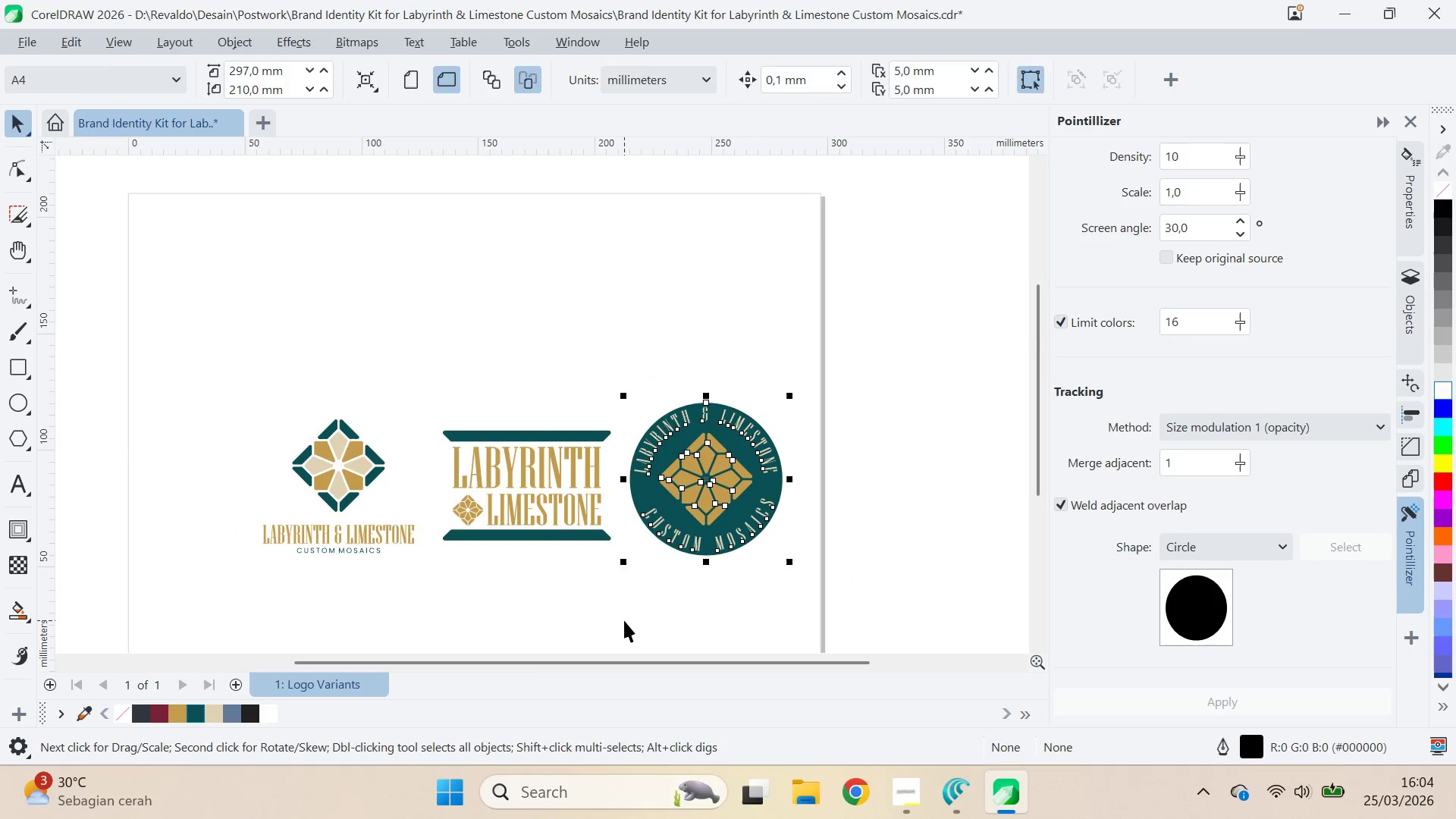 
key(Control+Q)
 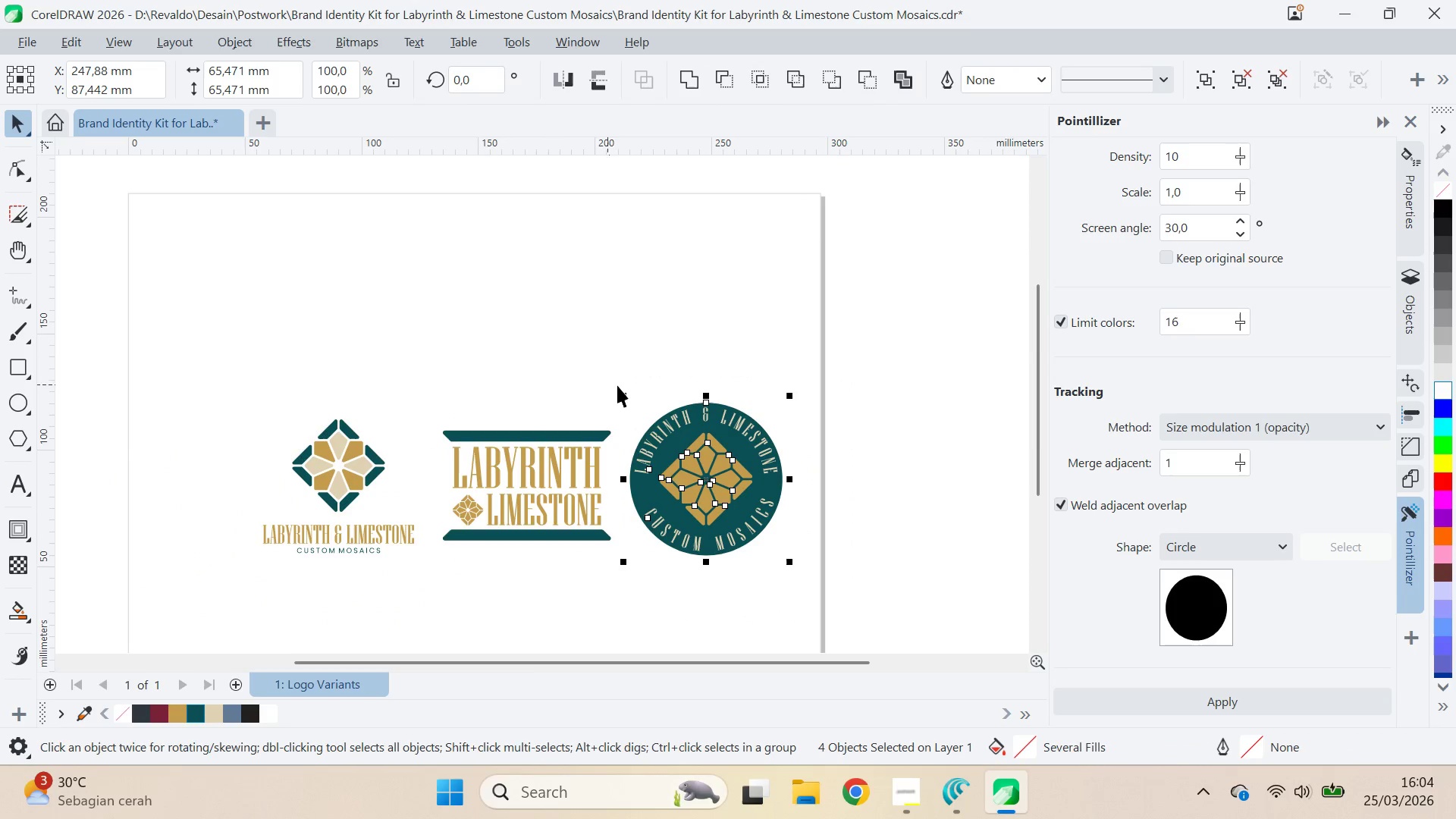 
key(Control+G)
 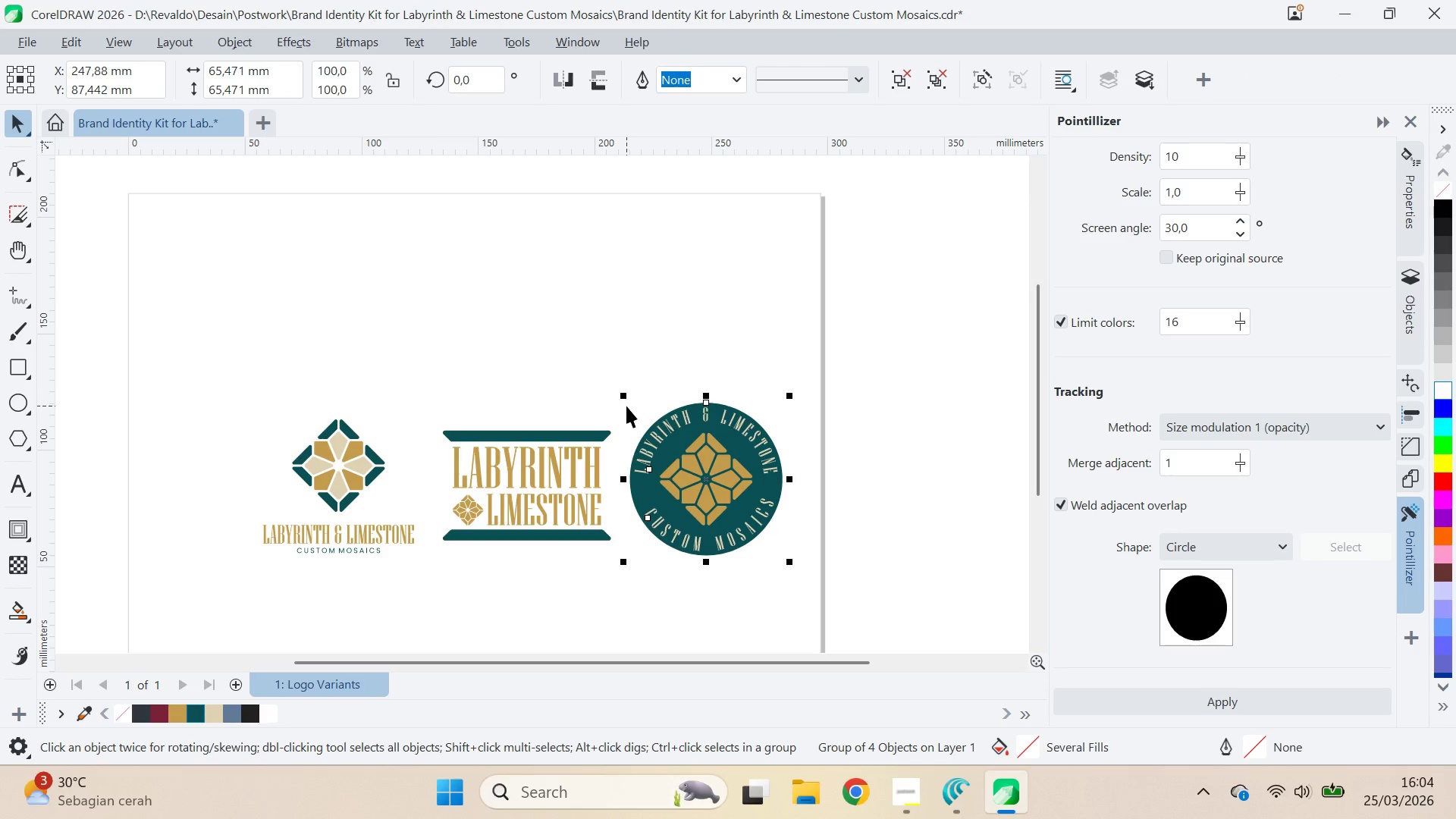 
left_click_drag(start_coordinate=[626, 406], to_coordinate=[422, 604])
 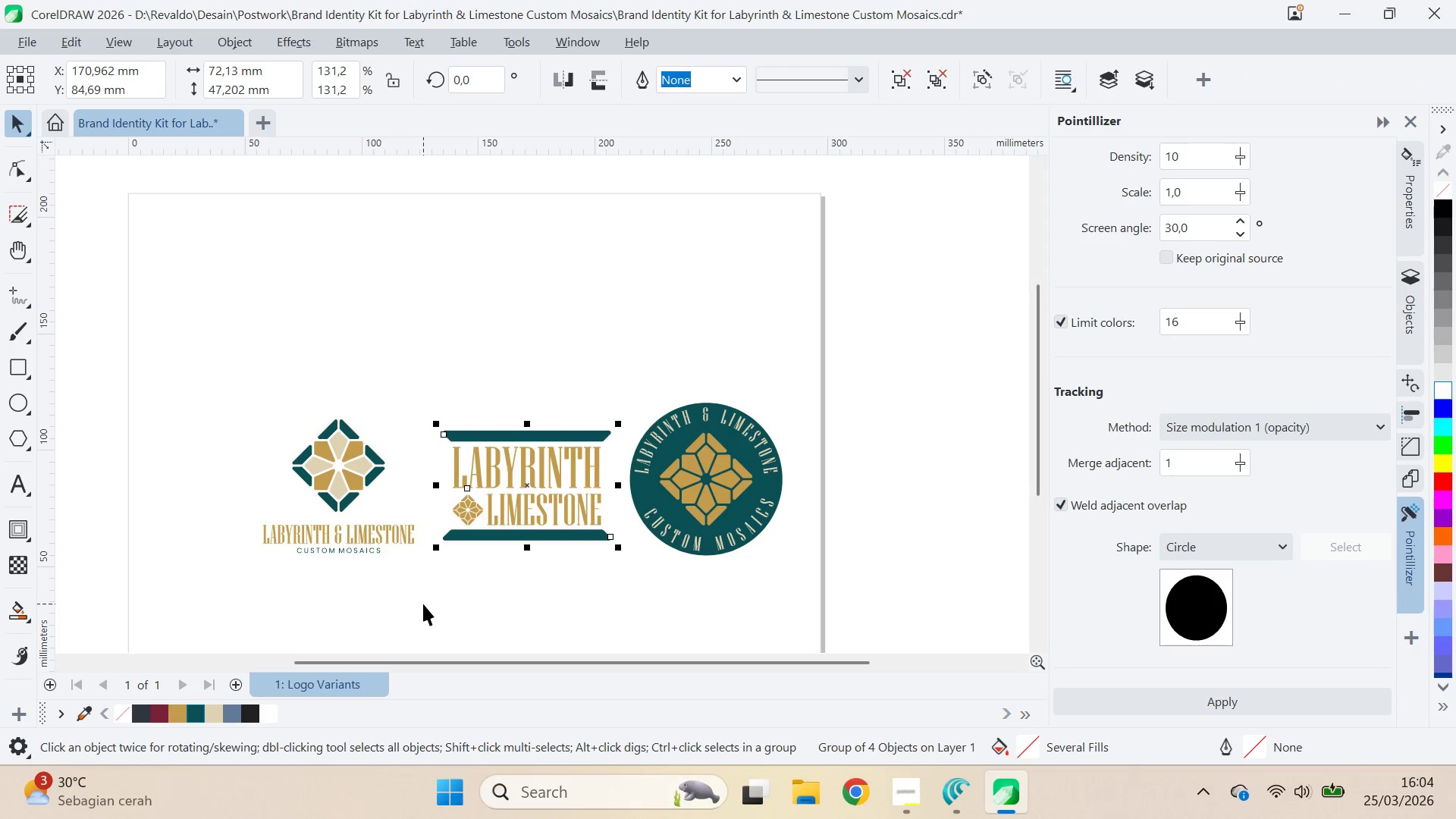 
key(Control+G)
 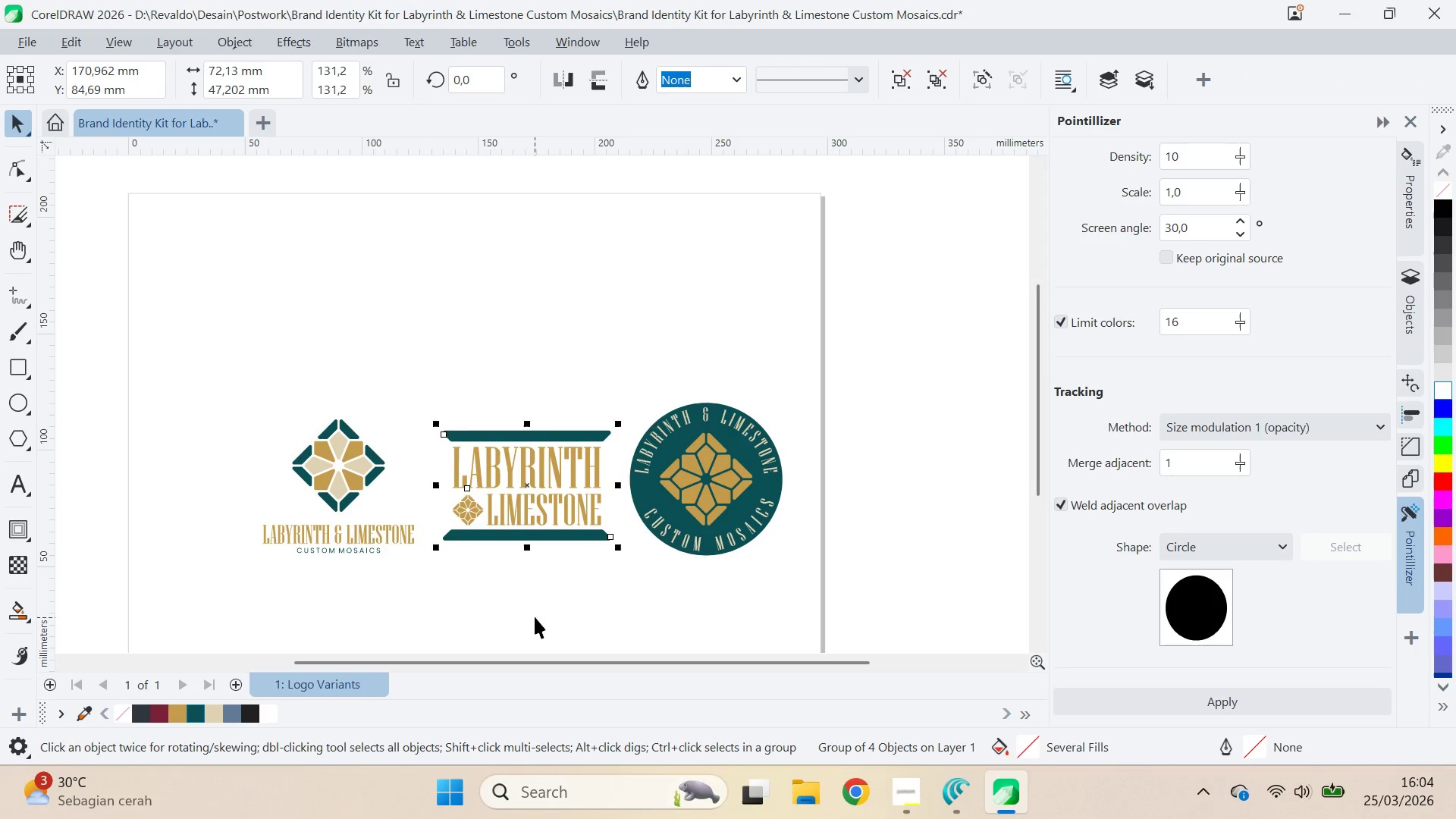 
left_click([535, 617])
 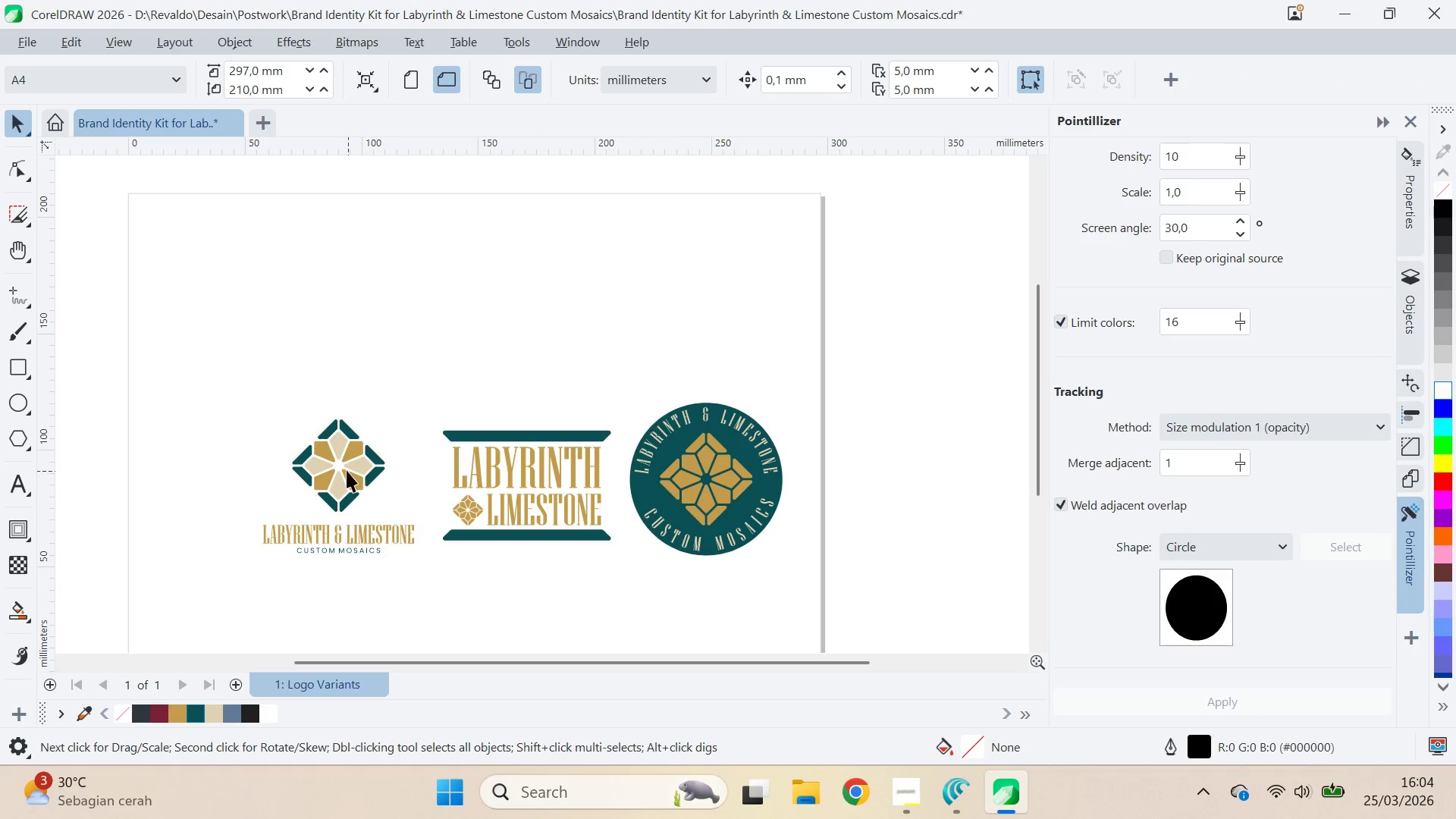 
left_click_drag(start_coordinate=[340, 465], to_coordinate=[860, 491])
 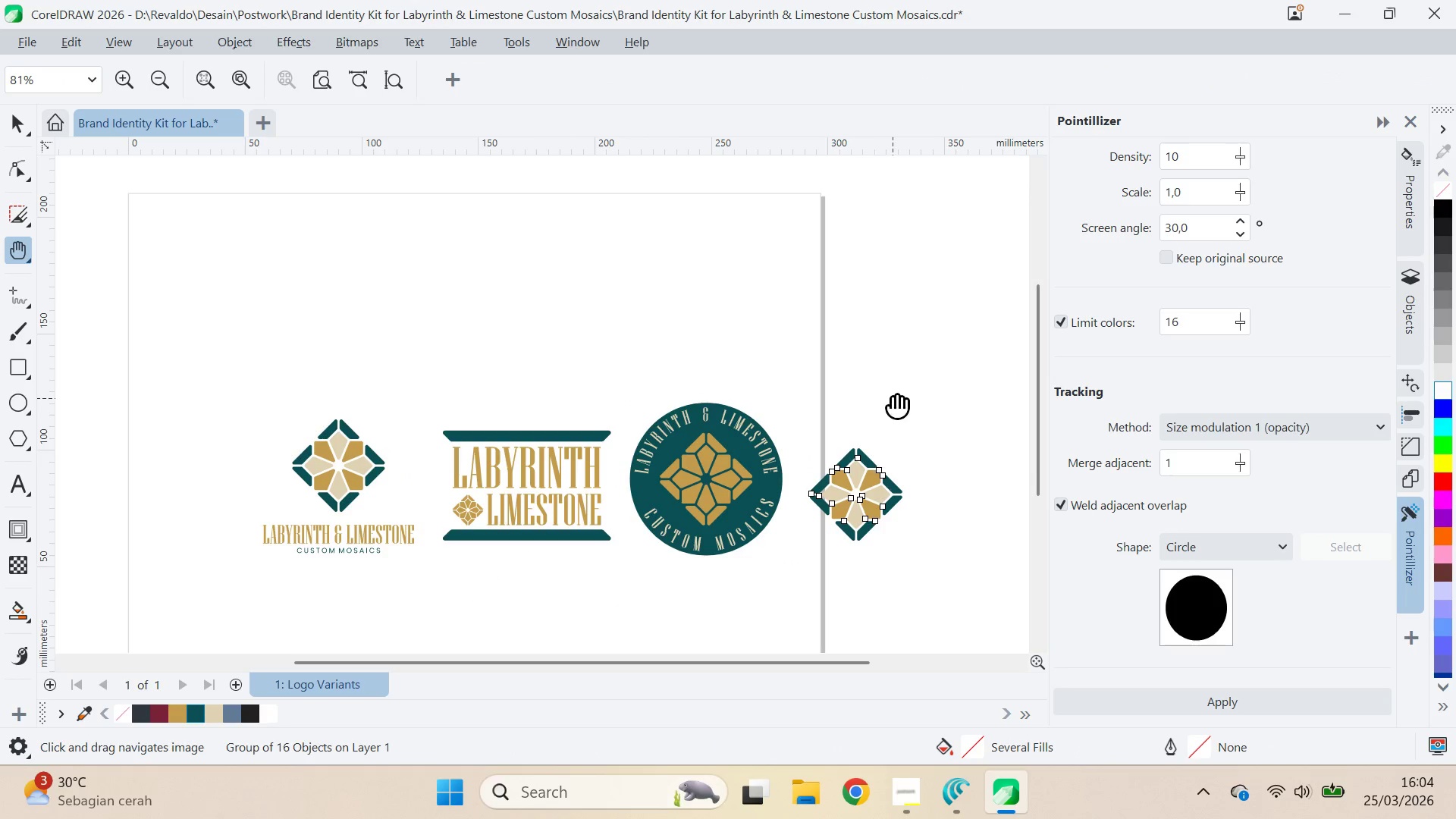 
hold_key(key=ShiftLeft, duration=0.78)
right_click([855, 489])
 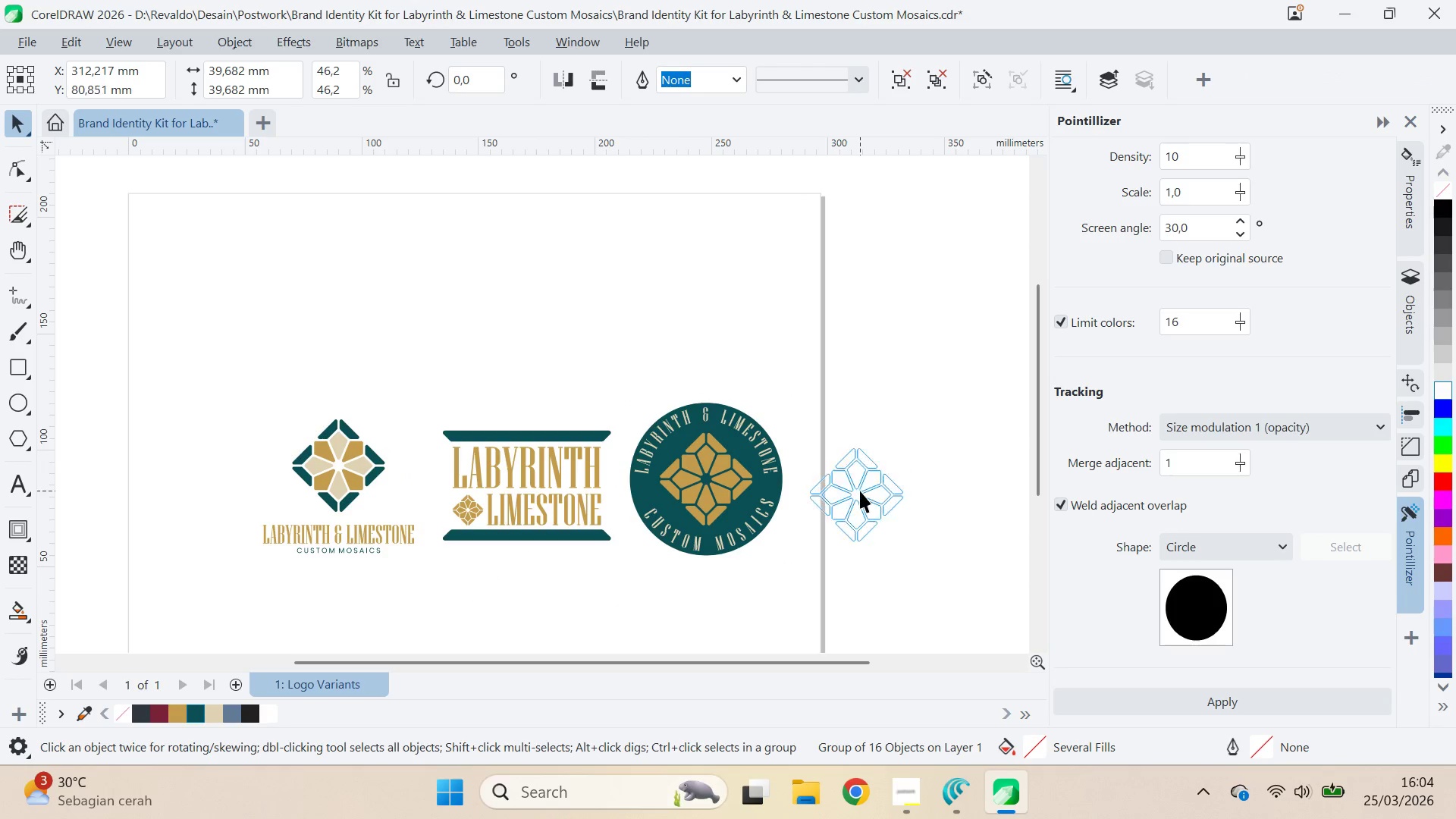 
key(Q)
 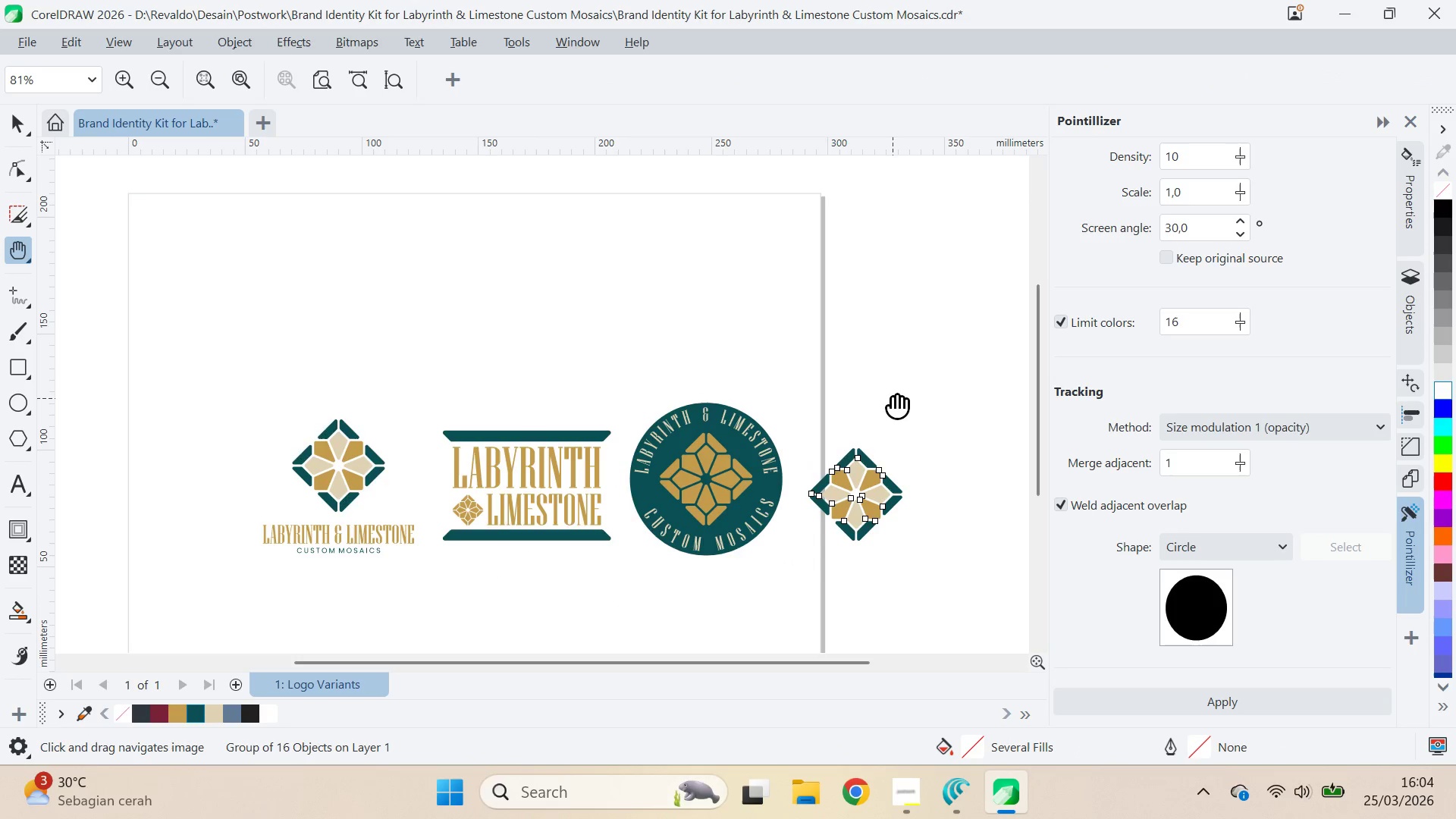 
left_click_drag(start_coordinate=[893, 398], to_coordinate=[757, 359])
 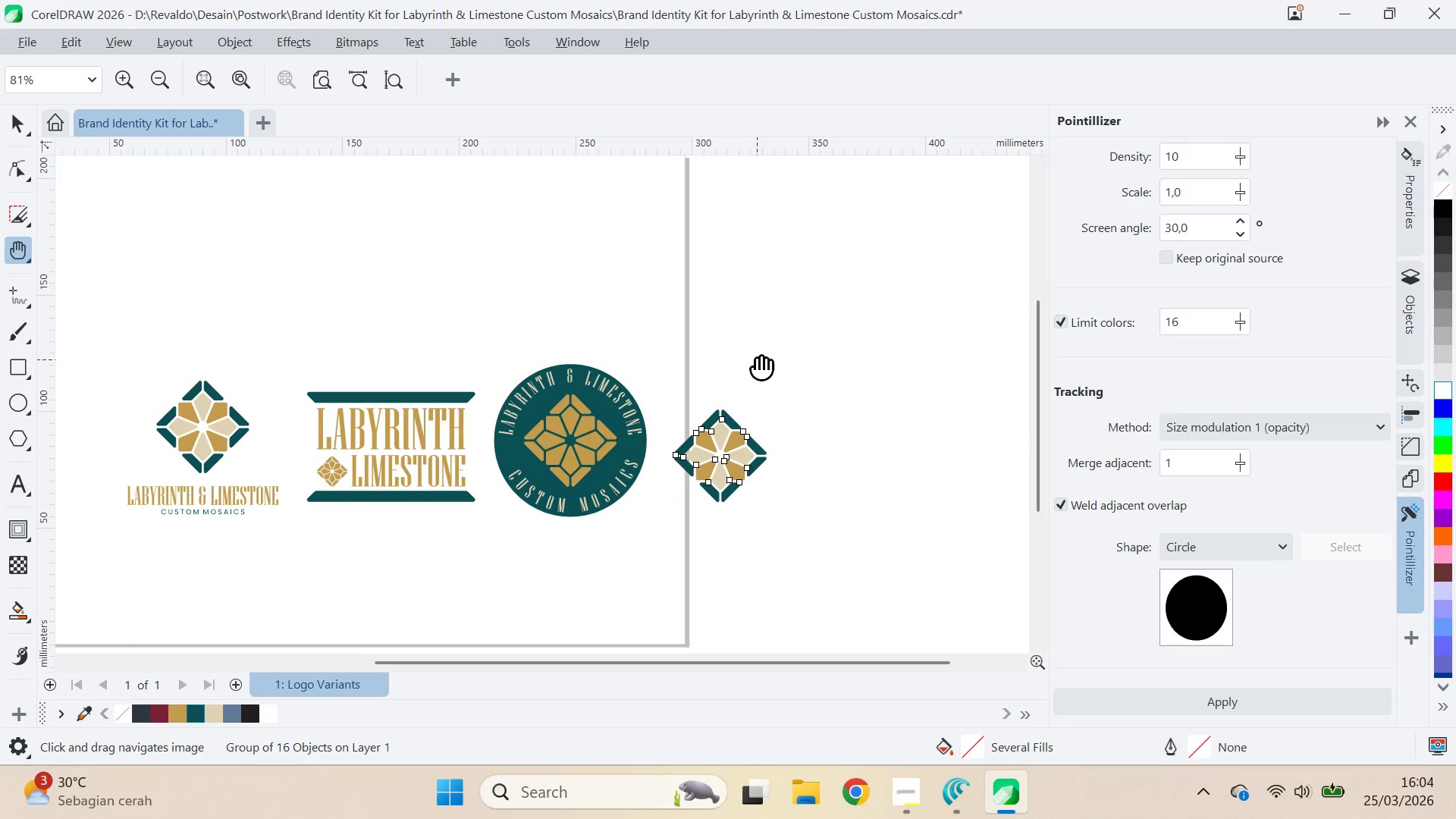 
key(Alt+AltLeft)
 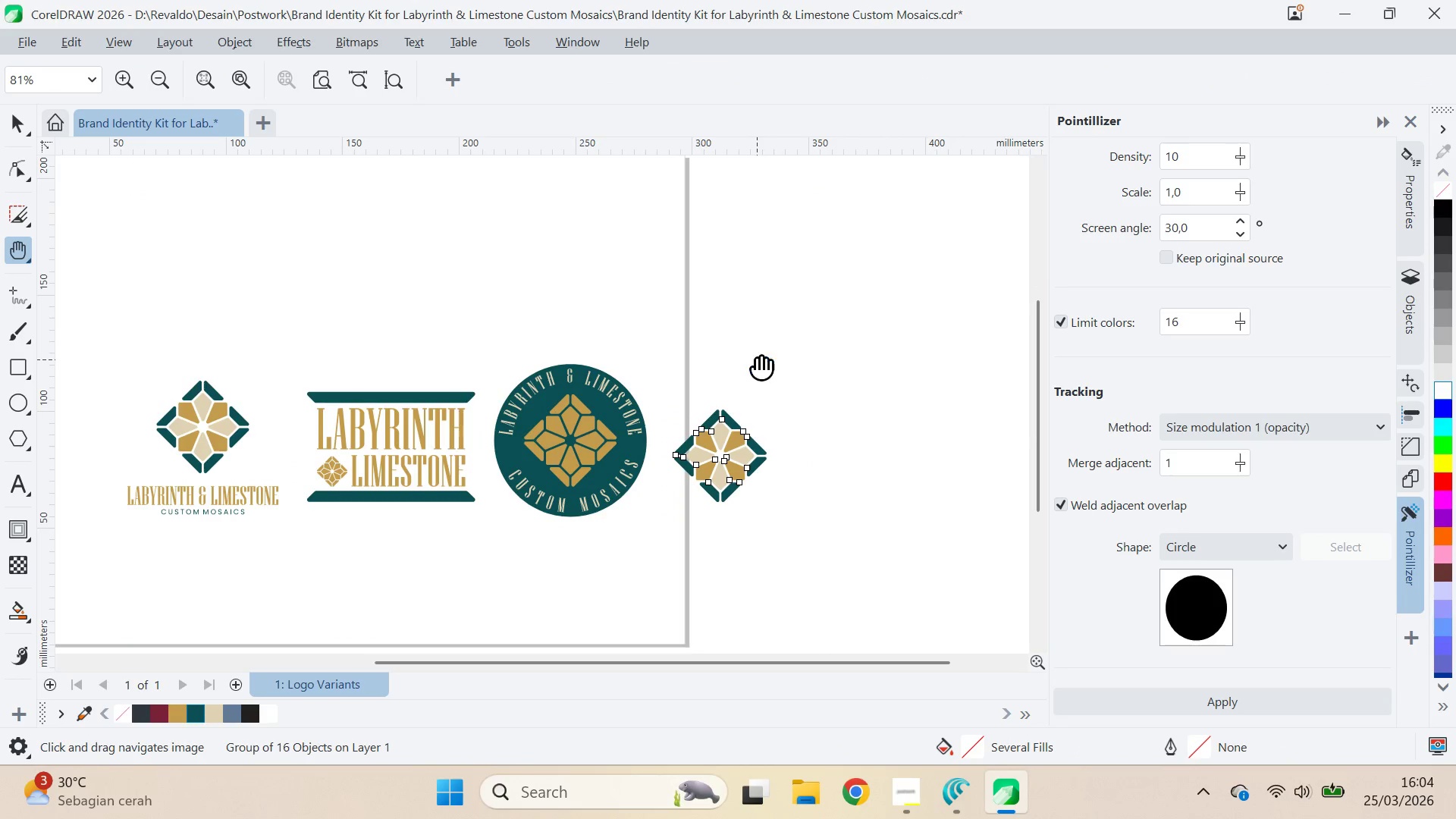 
key(Alt+Tab)
 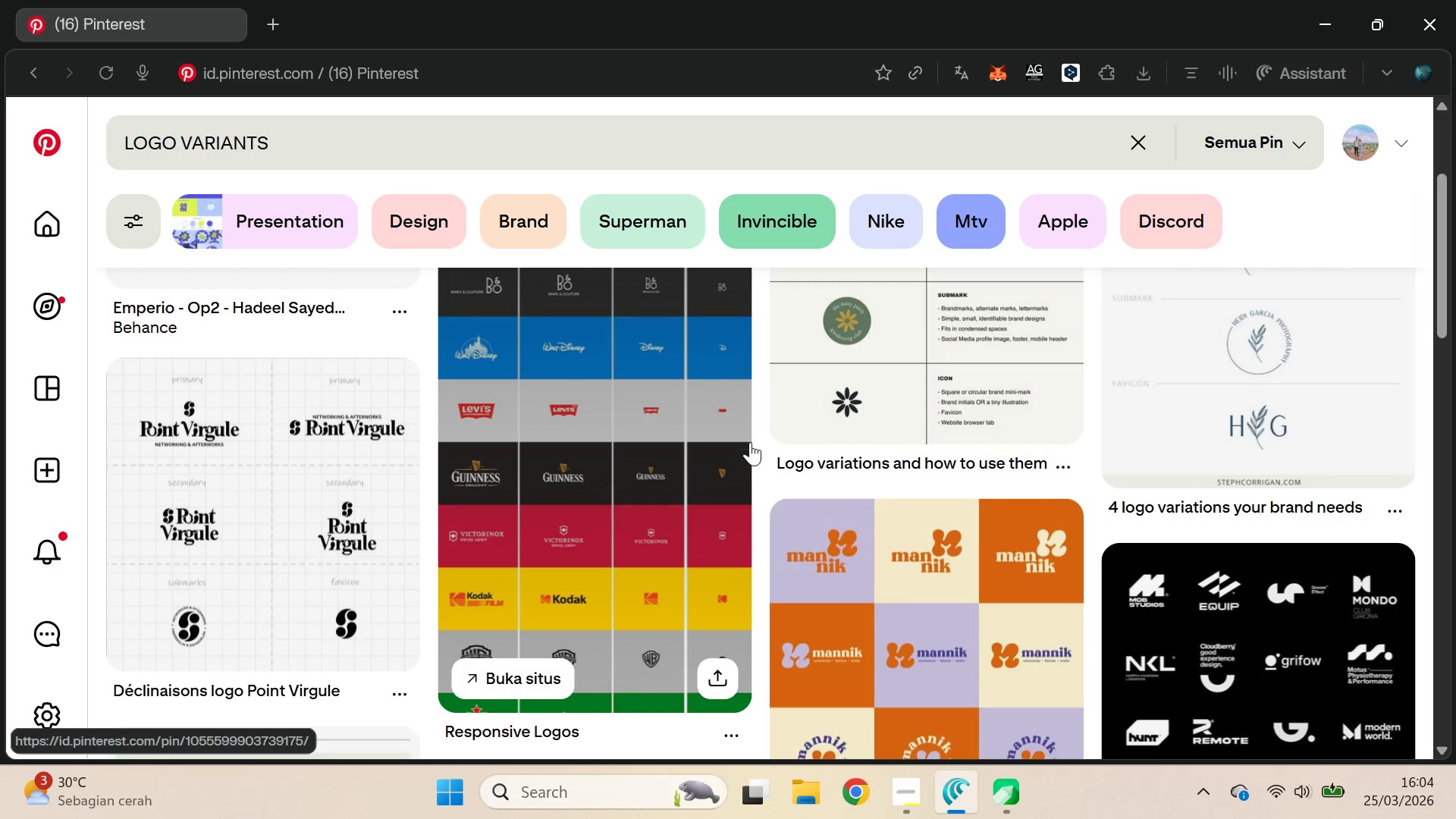 
scroll: coordinate [752, 449], scroll_direction: up, amount: 4.0
 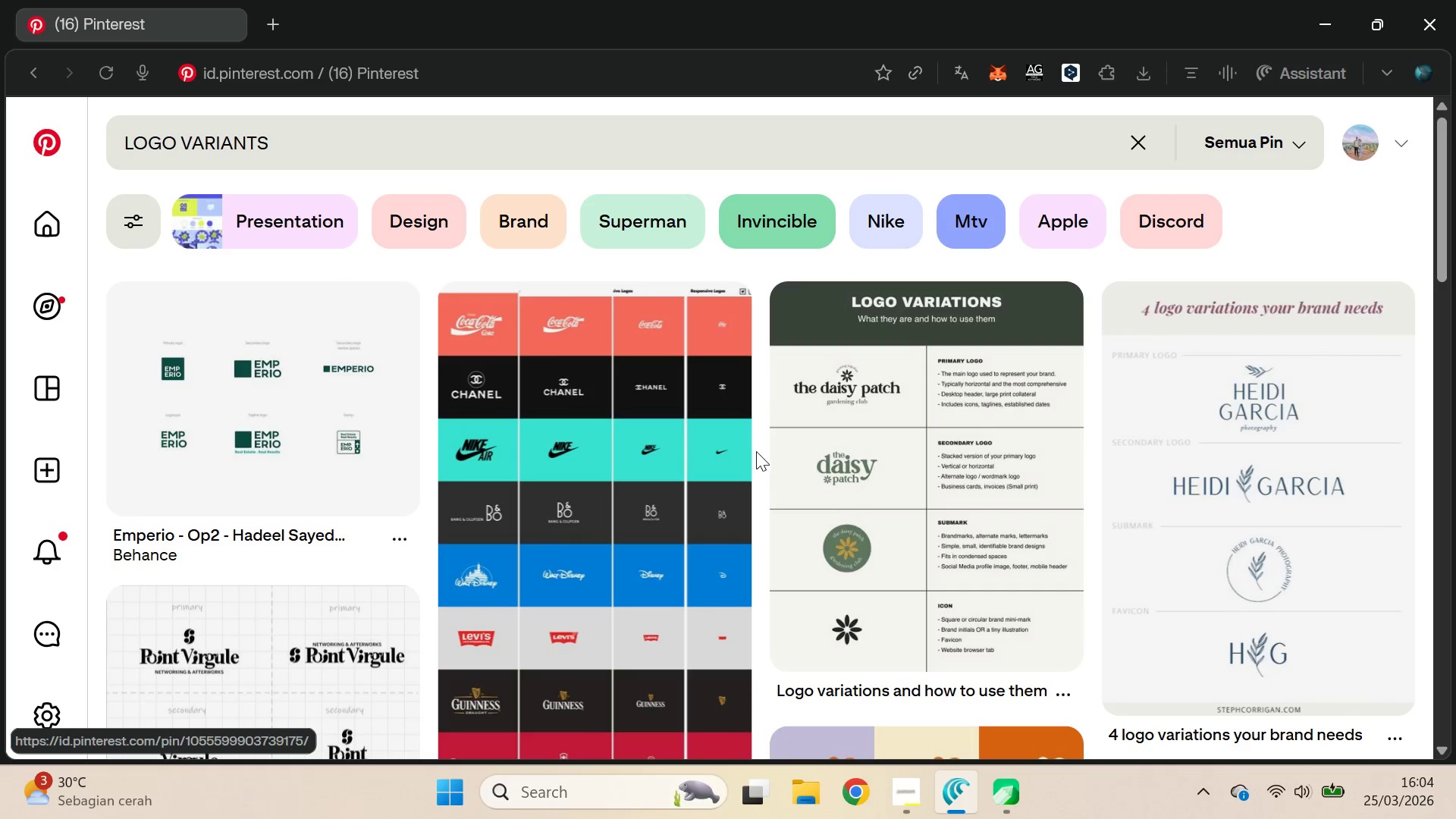 
key(Alt+AltLeft)
 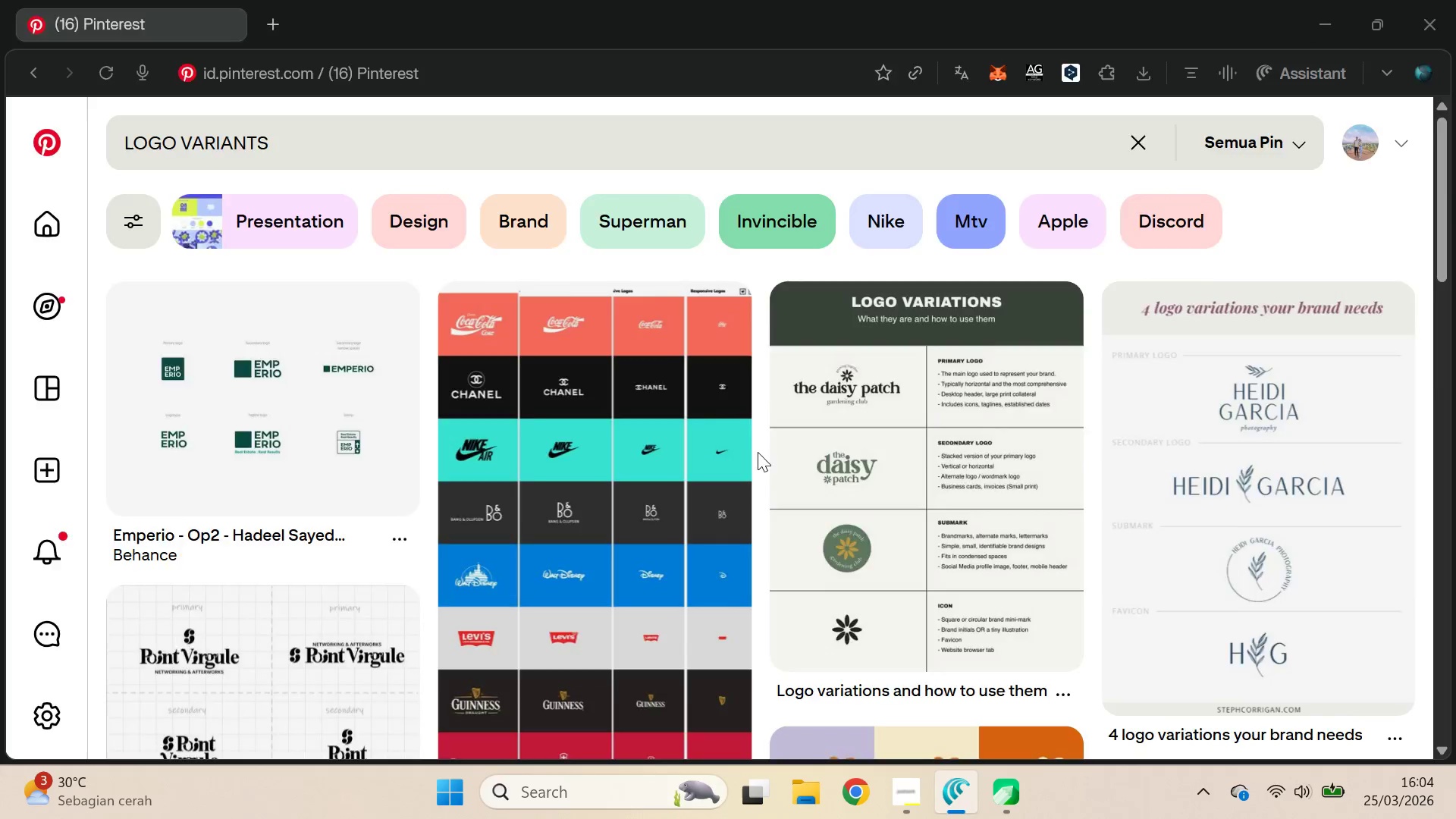 
key(Alt+Tab)
 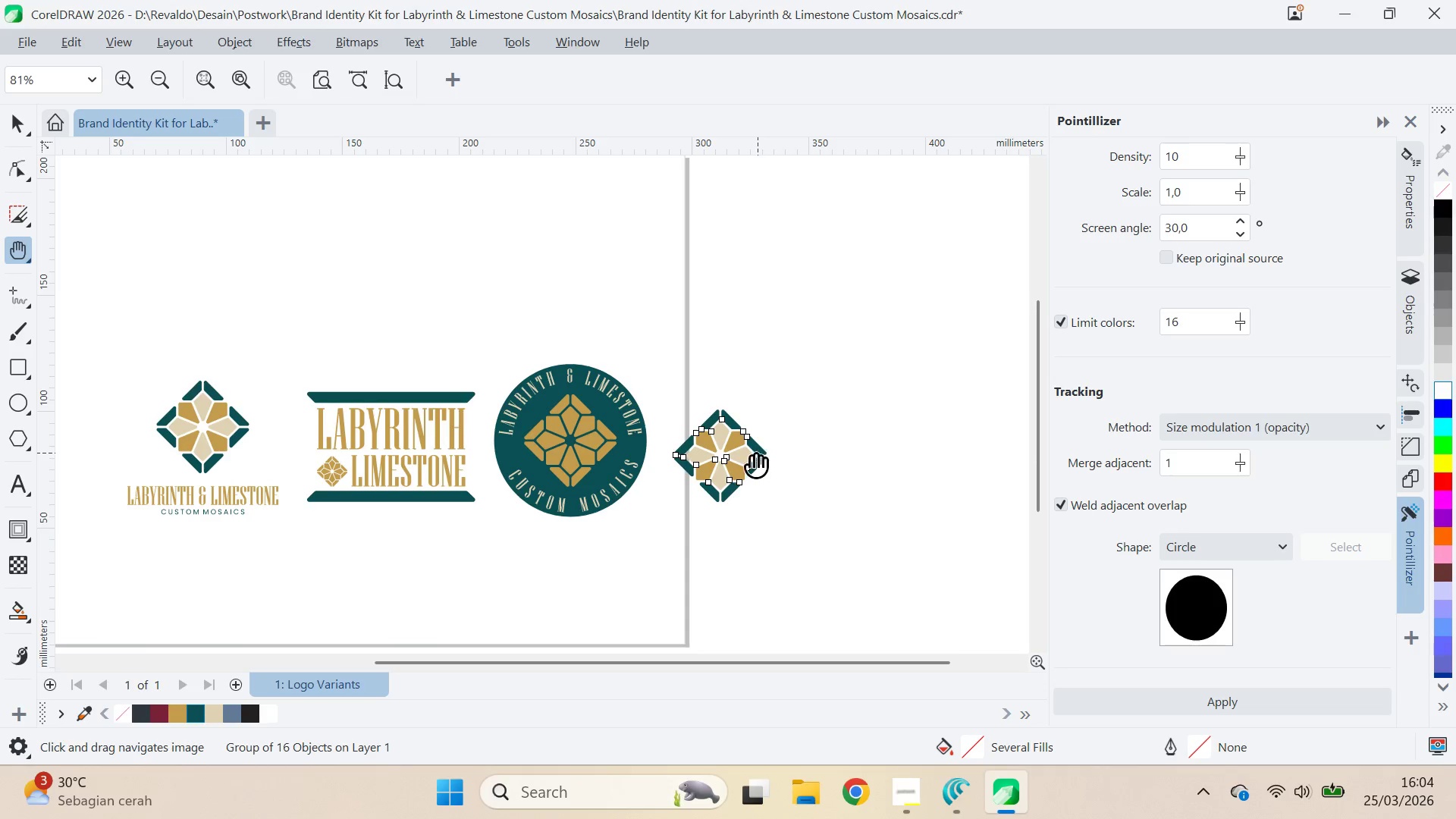 
key(Q)
 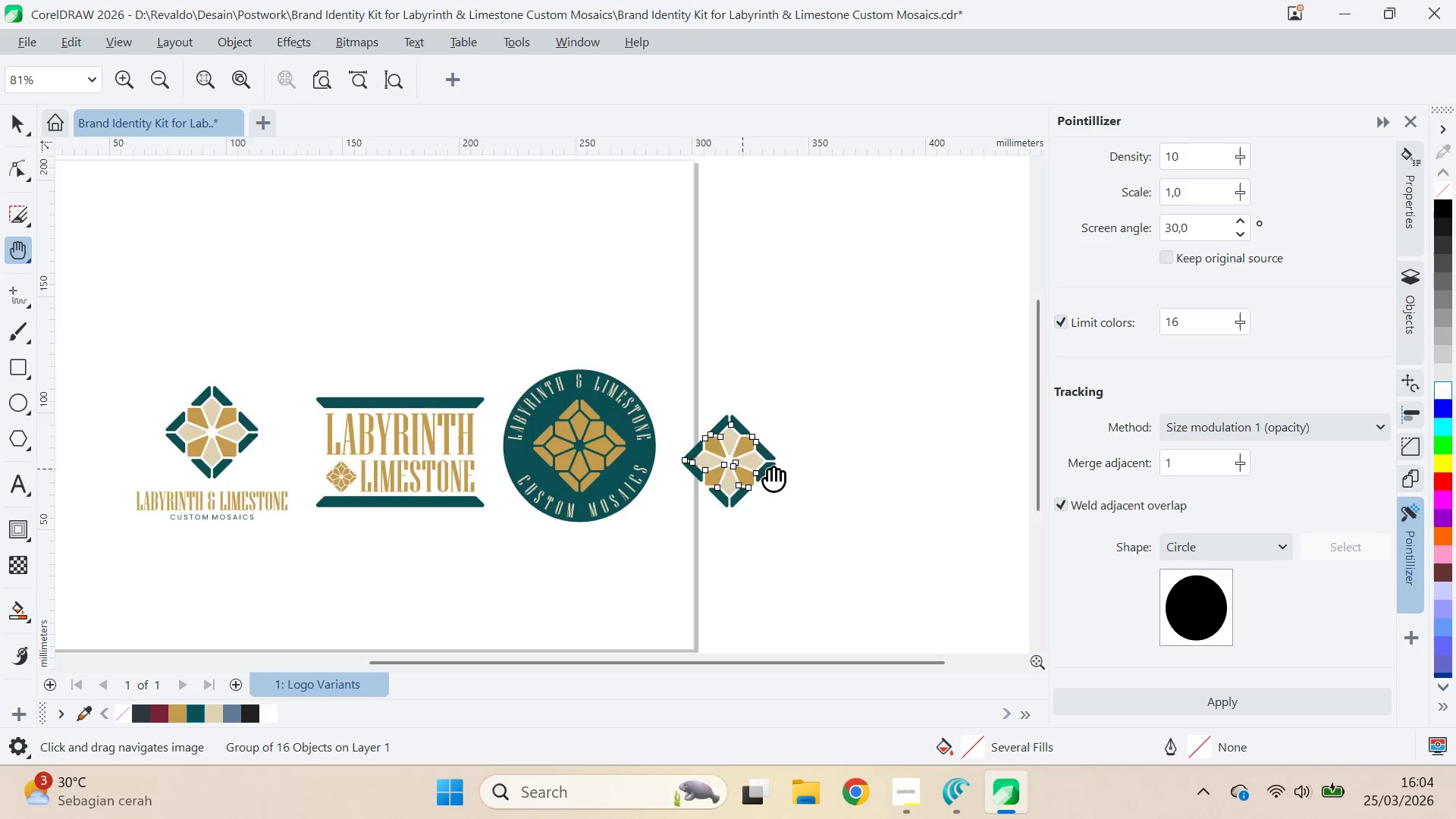 
left_click_drag(start_coordinate=[744, 463], to_coordinate=[908, 452])
 